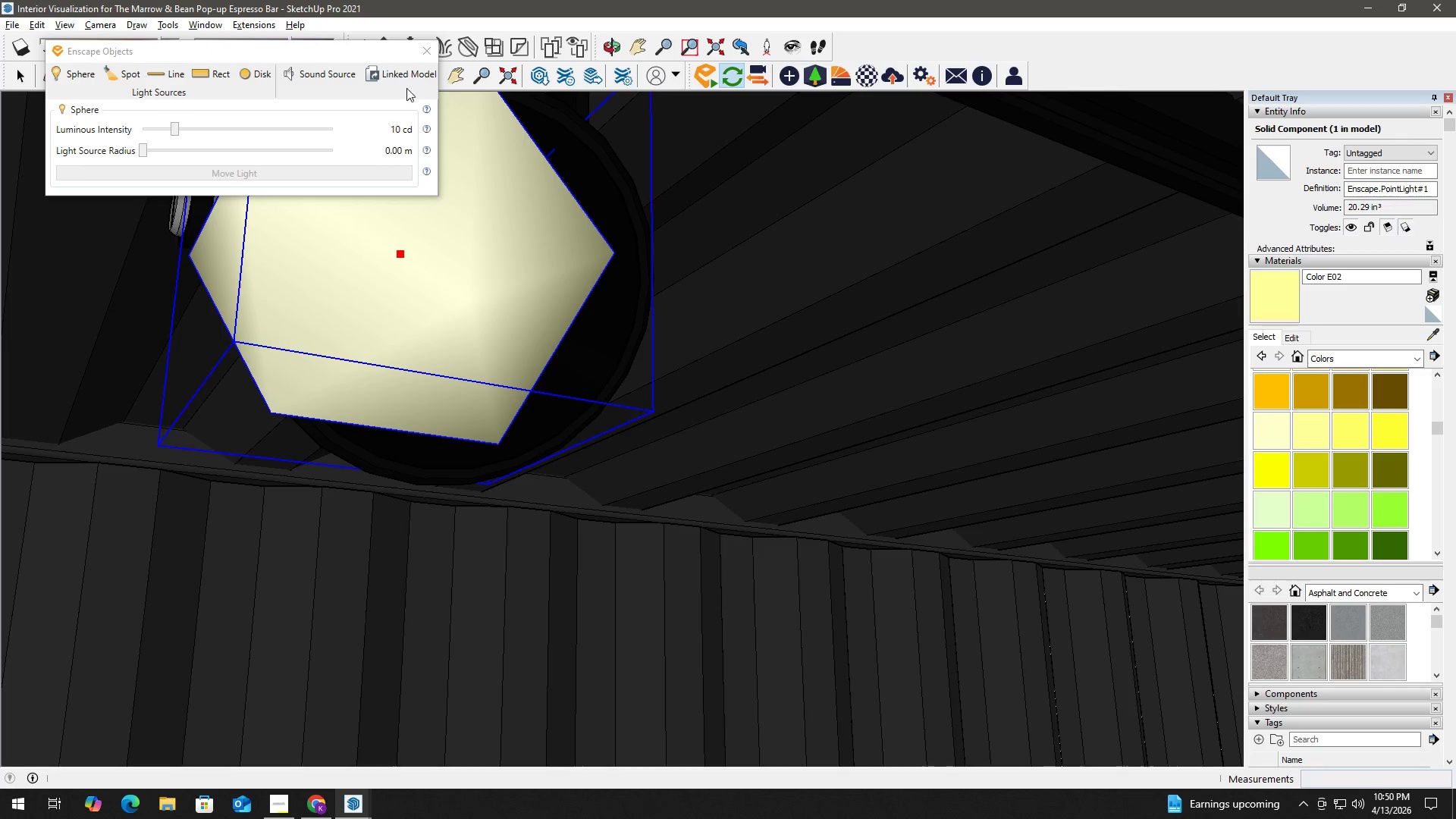 
left_click([424, 56])
 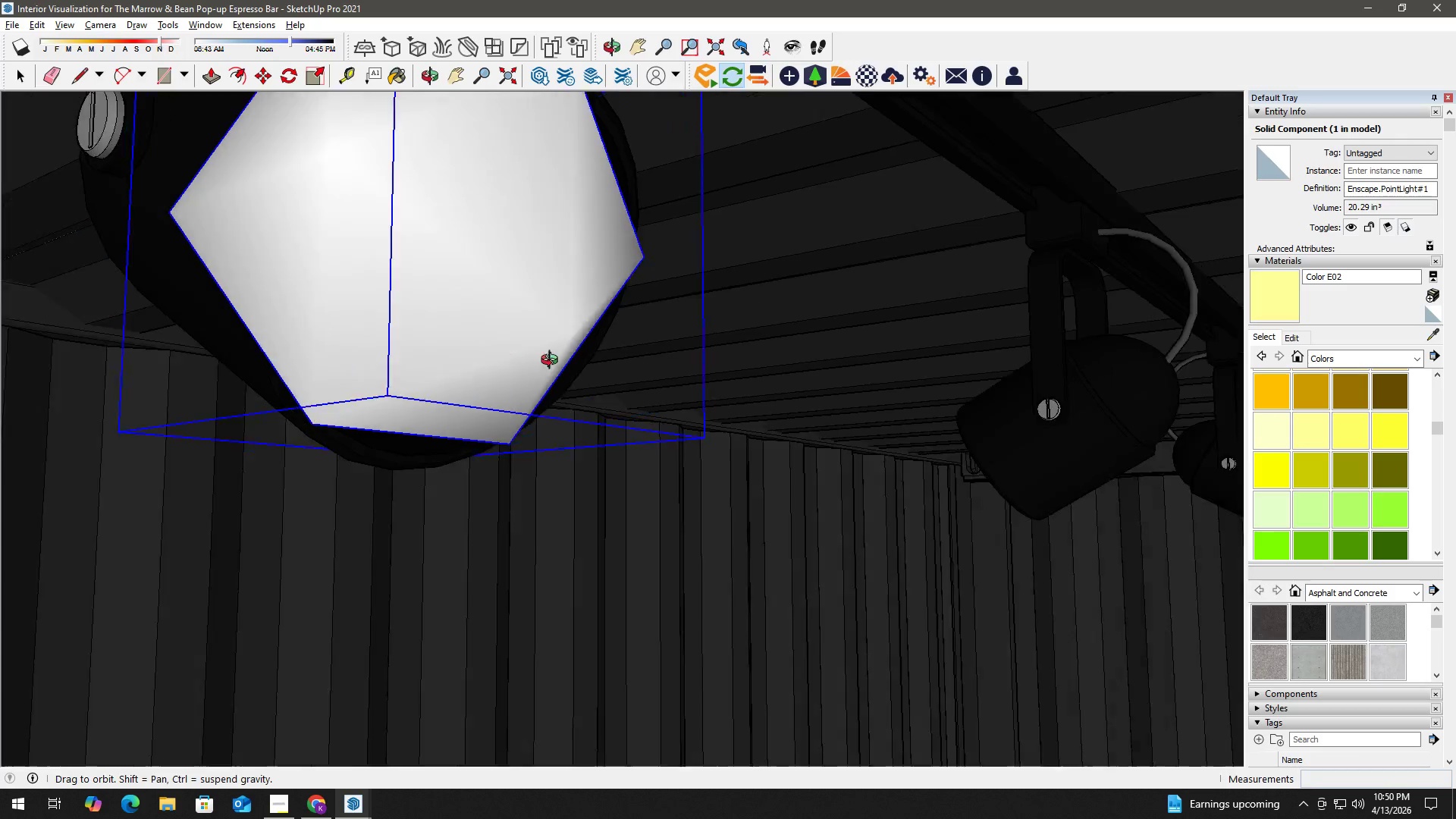 
key(Alt+Tab)
 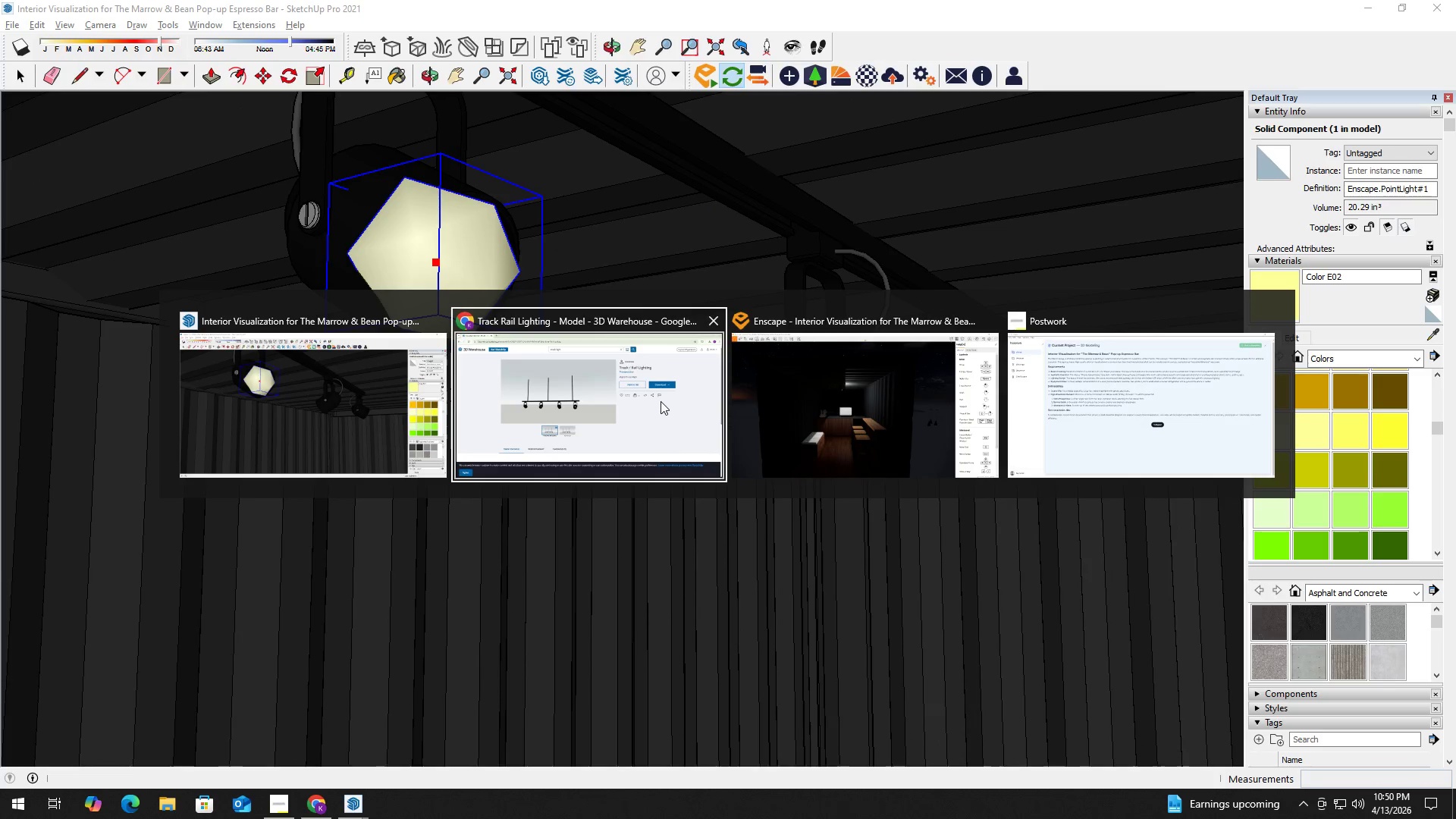 
scroll: coordinate [448, 285], scroll_direction: down, amount: 12.0
 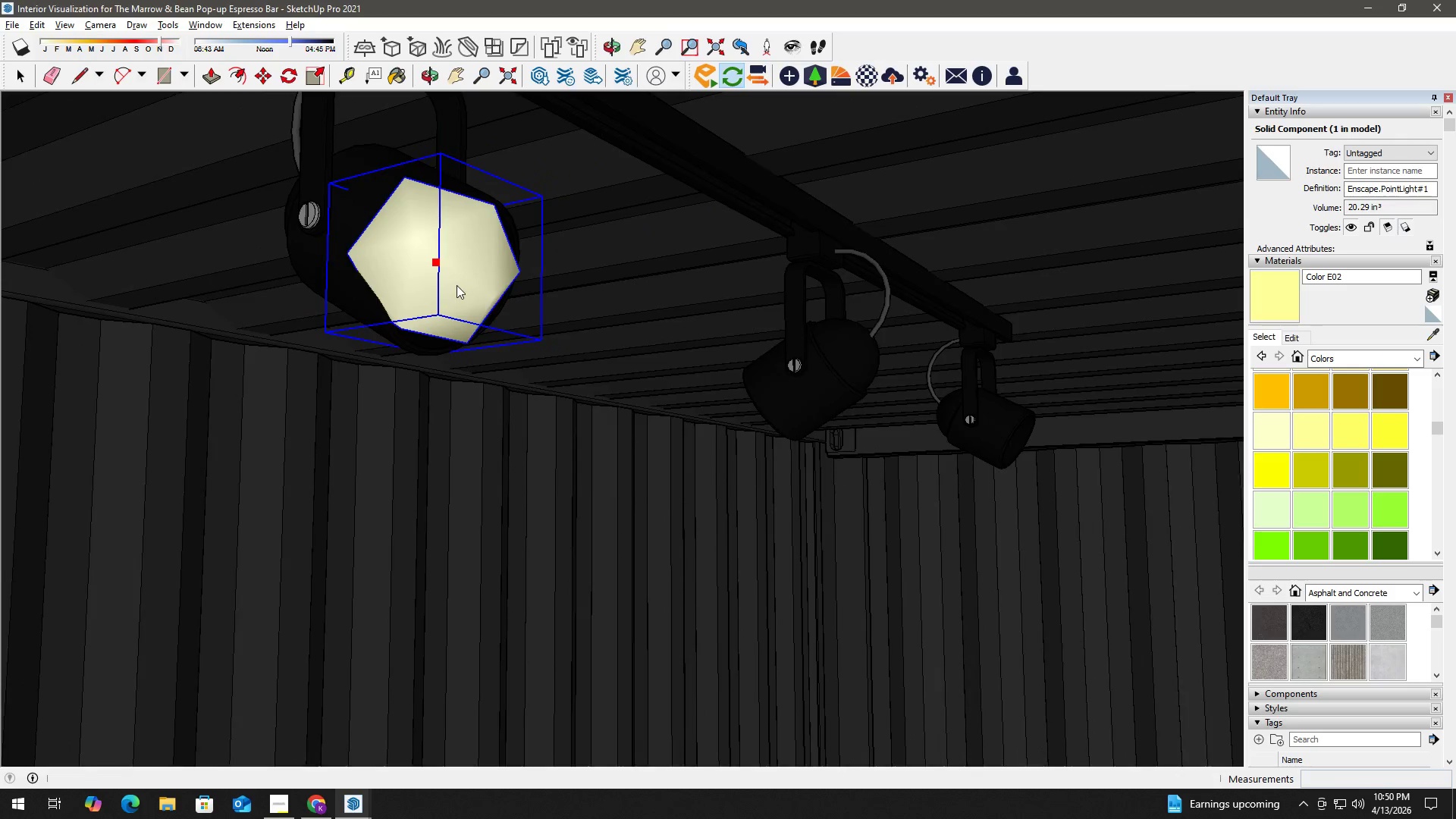 
left_click([841, 403])
 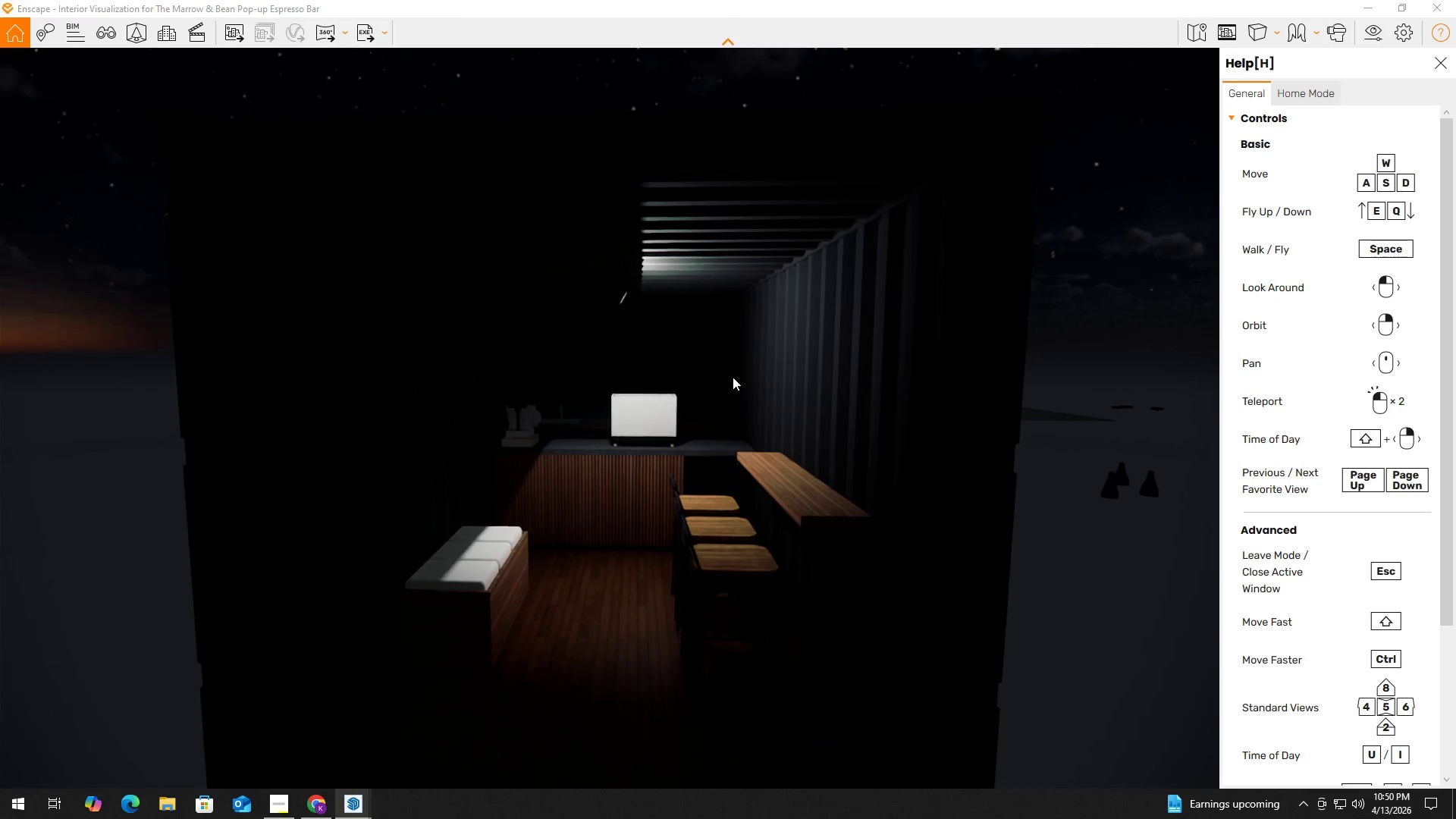 
hold_key(key=D, duration=0.52)
 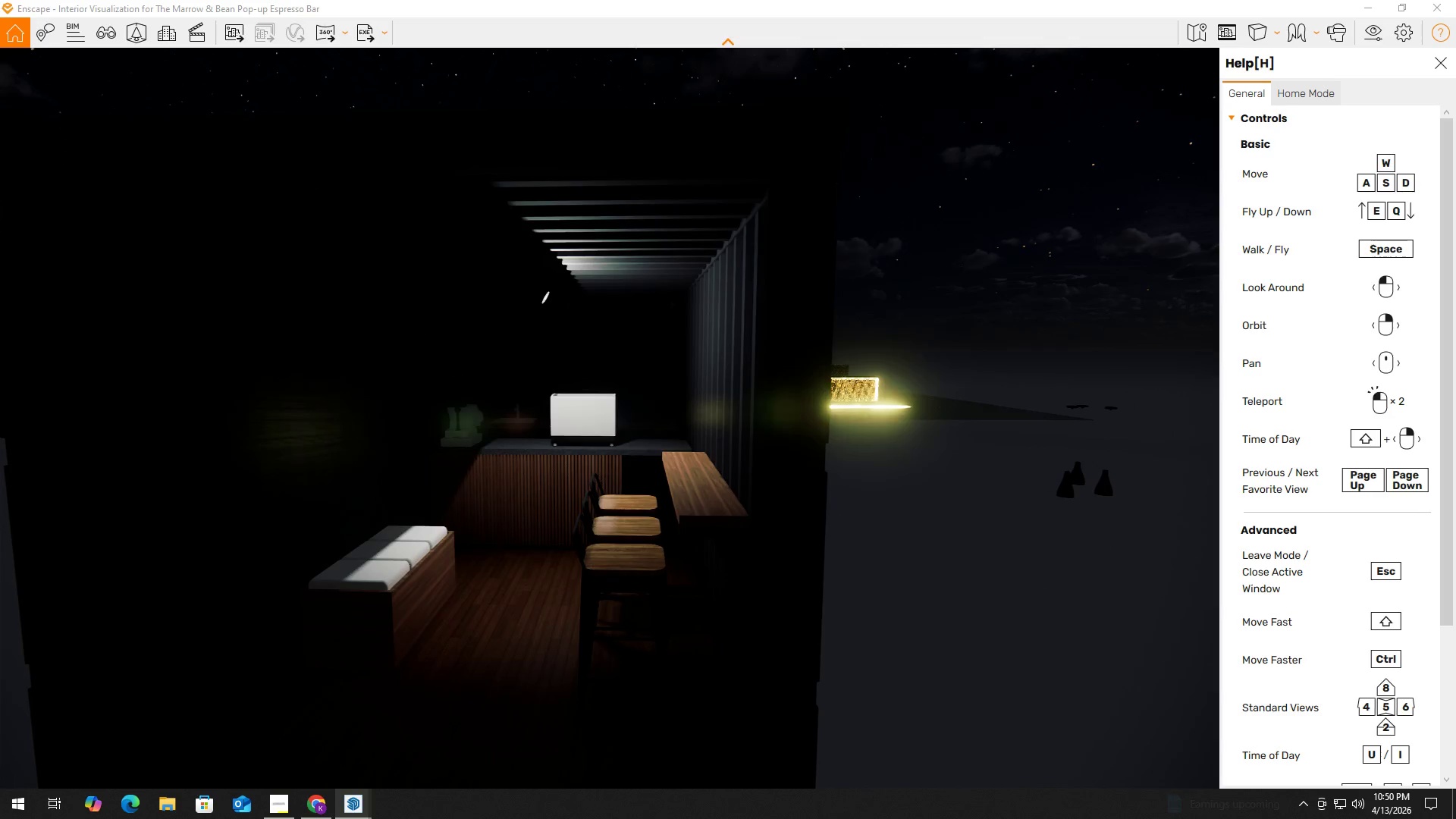 
hold_key(key=A, duration=0.33)
 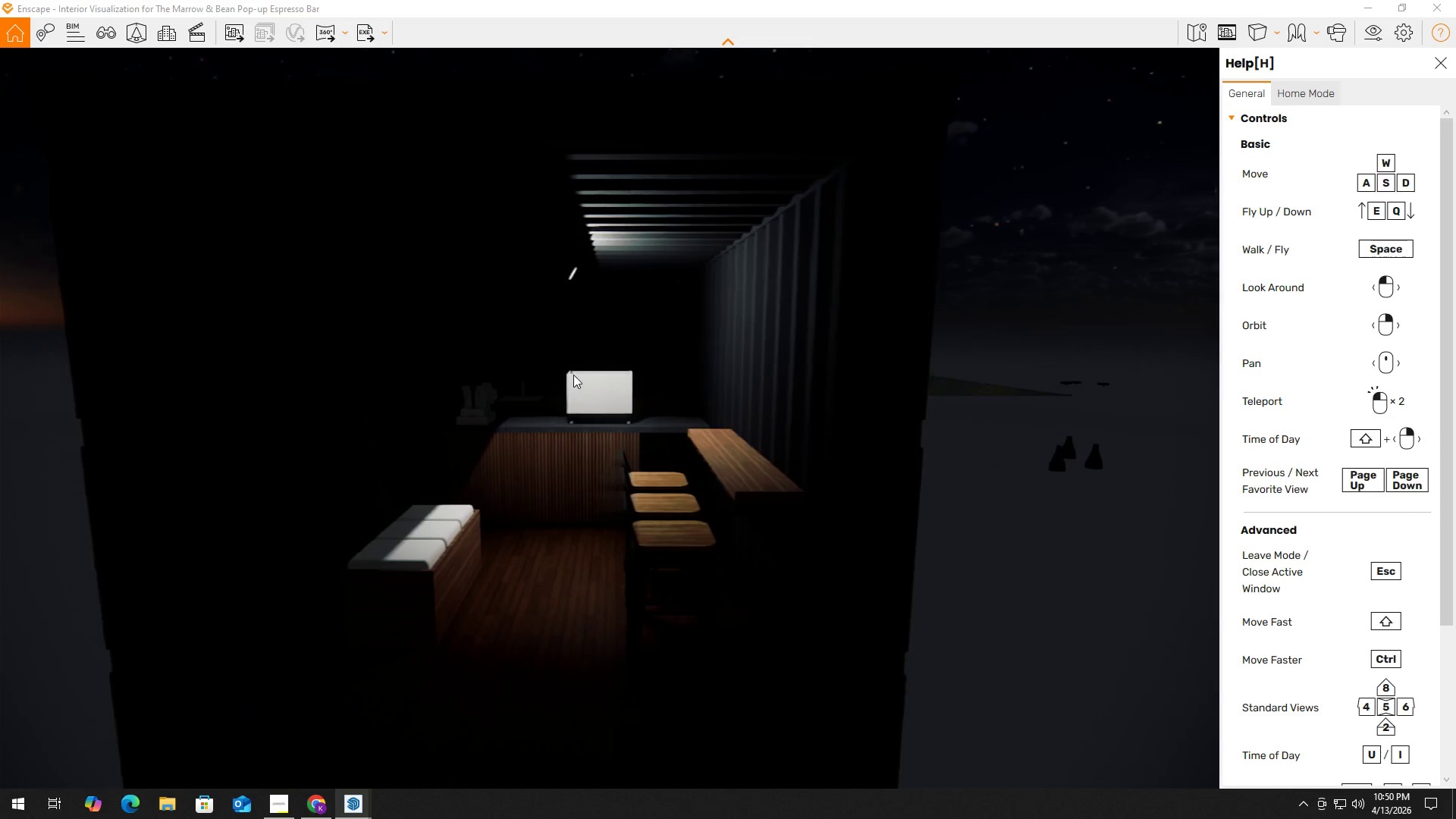 
key(Alt+AltLeft)
 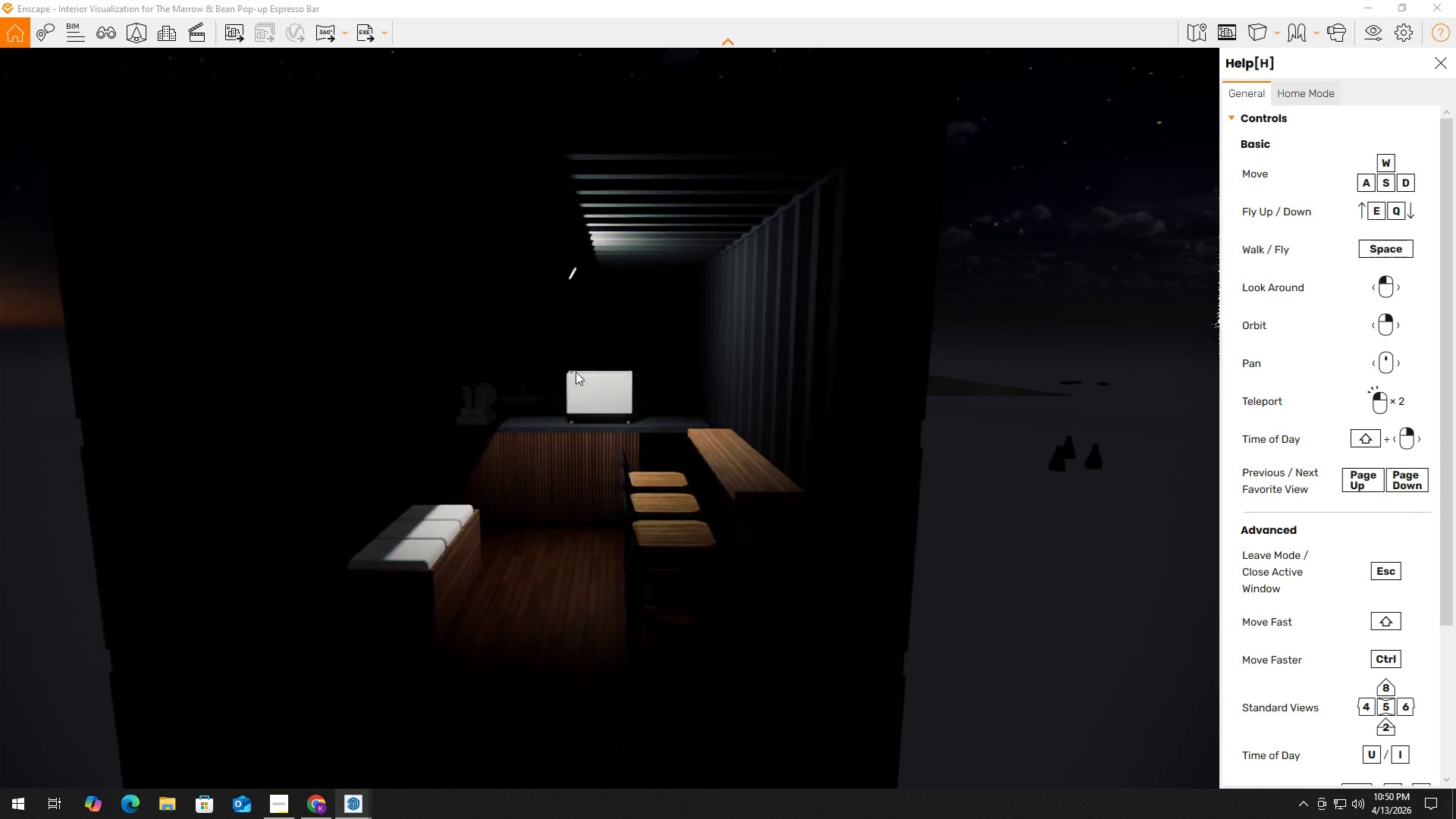 
key(Alt+Tab)
 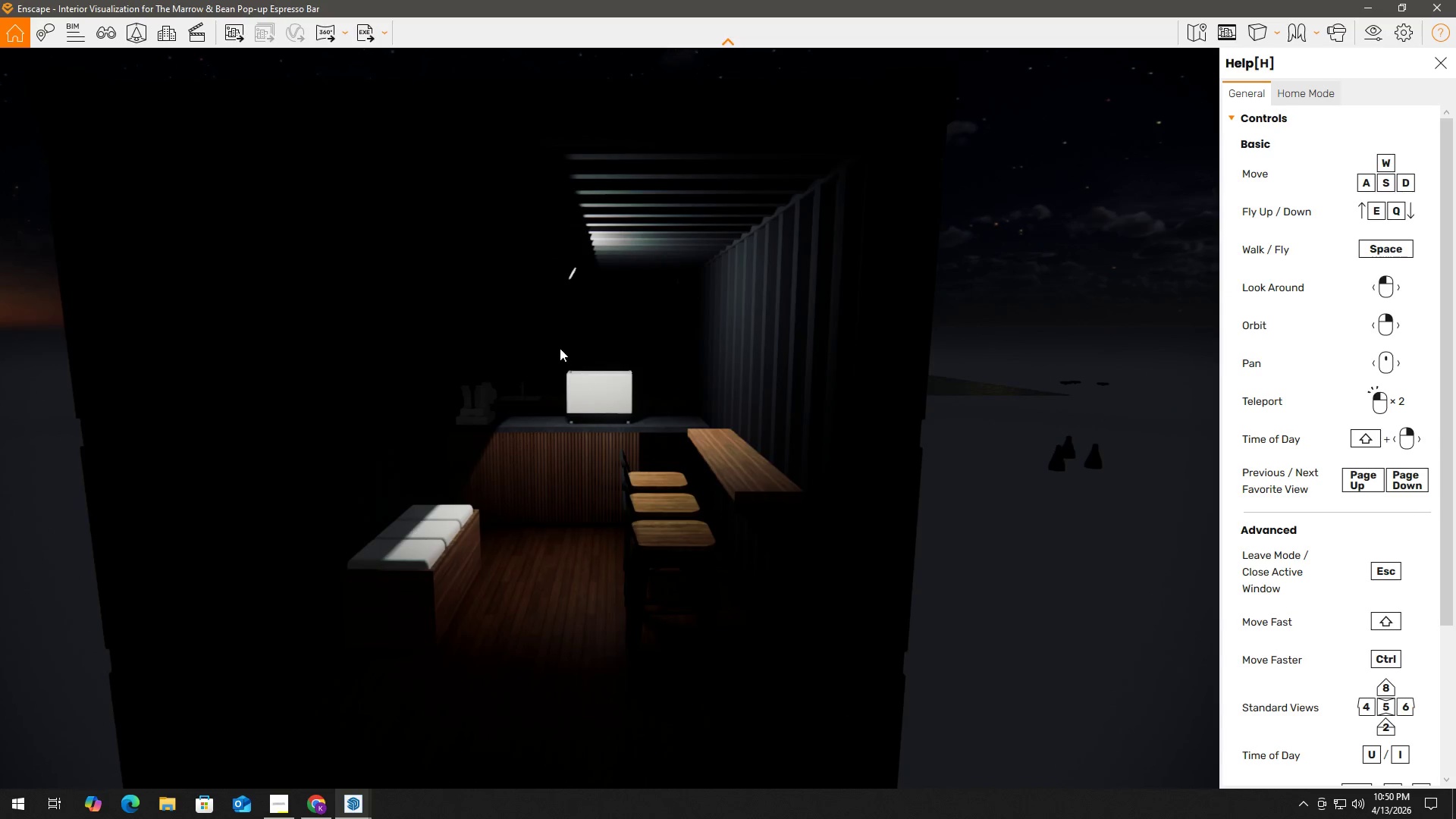 
key(Alt+Tab)
 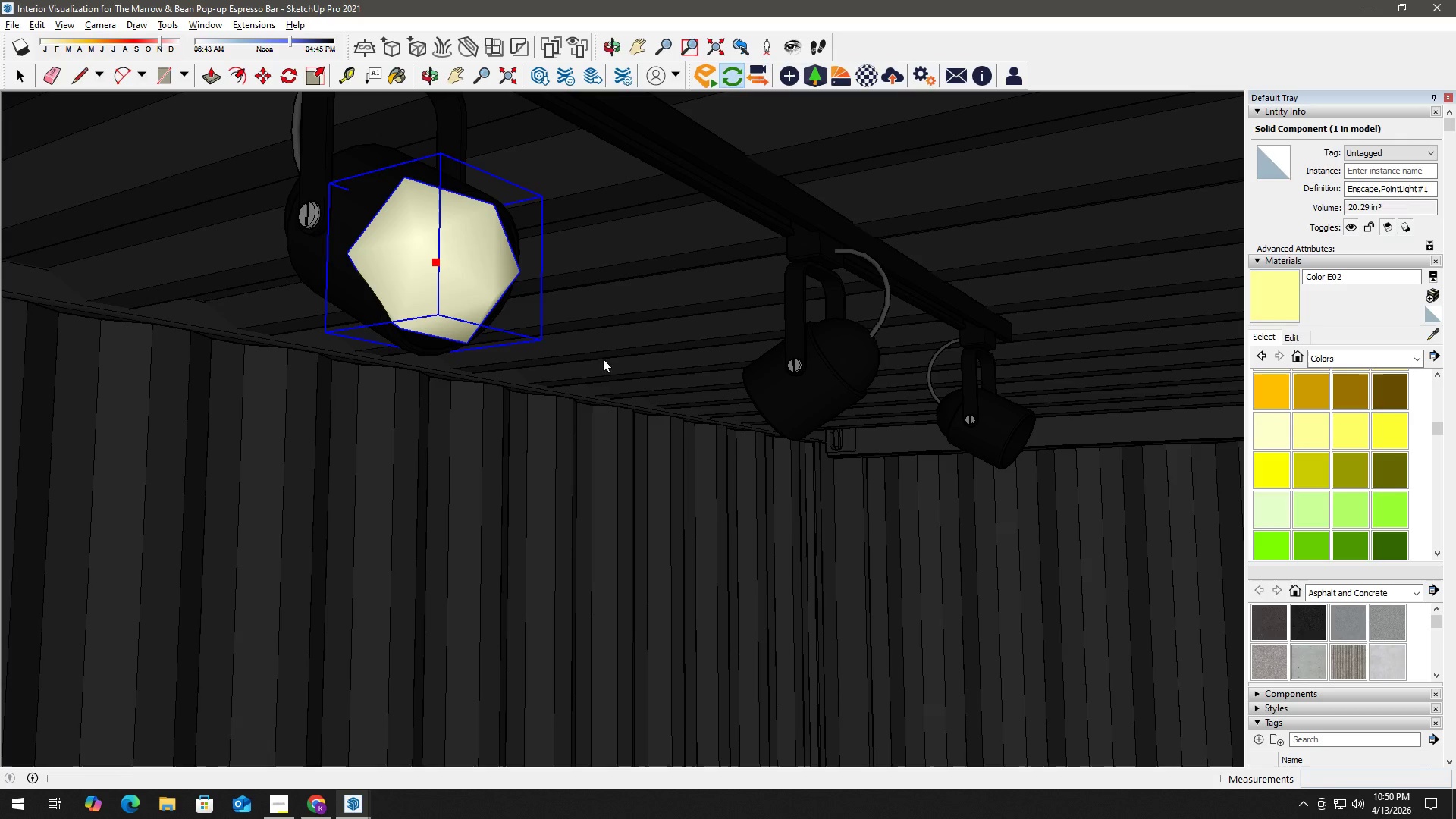 
key(B)
 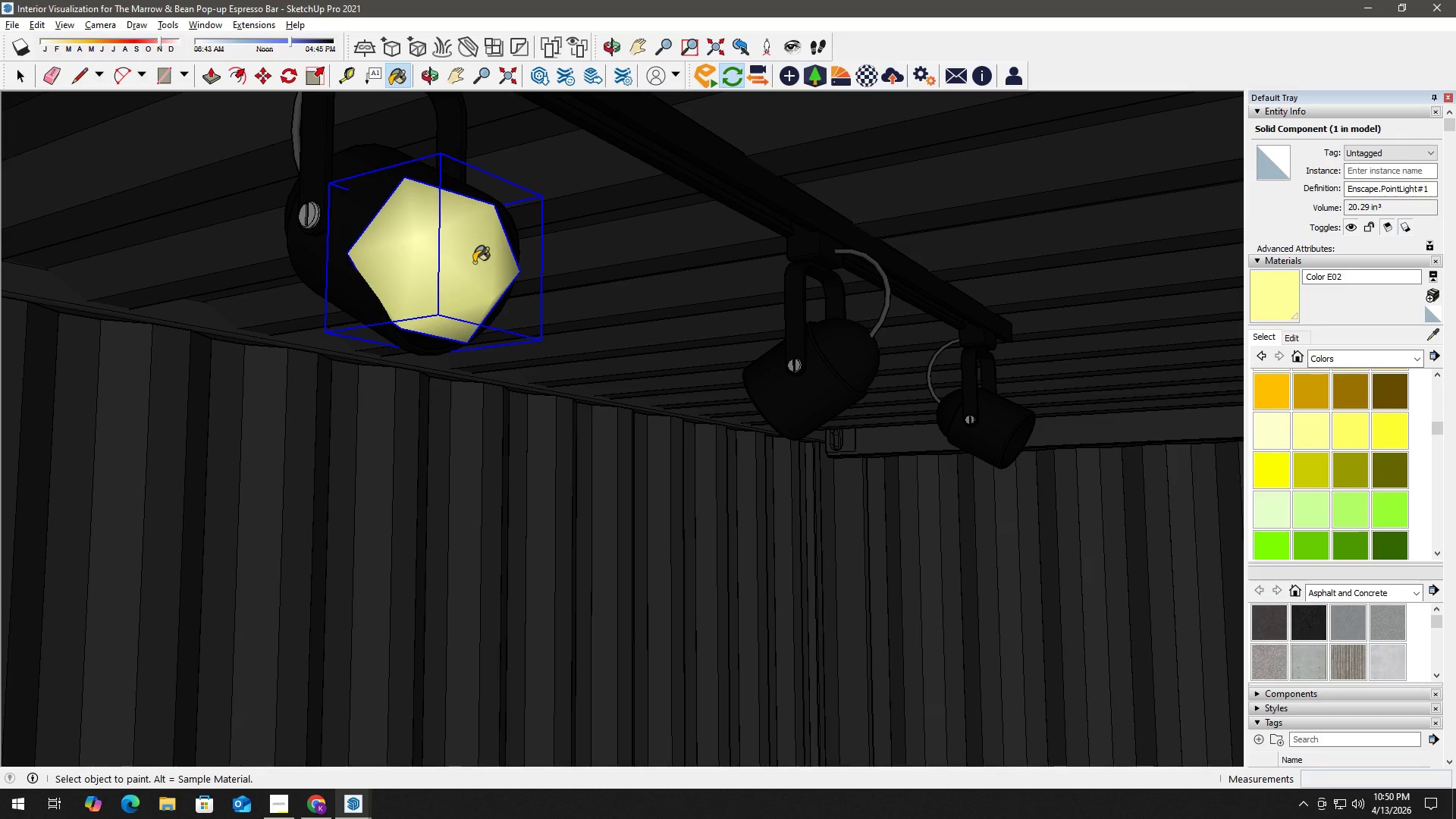 
key(Space)
 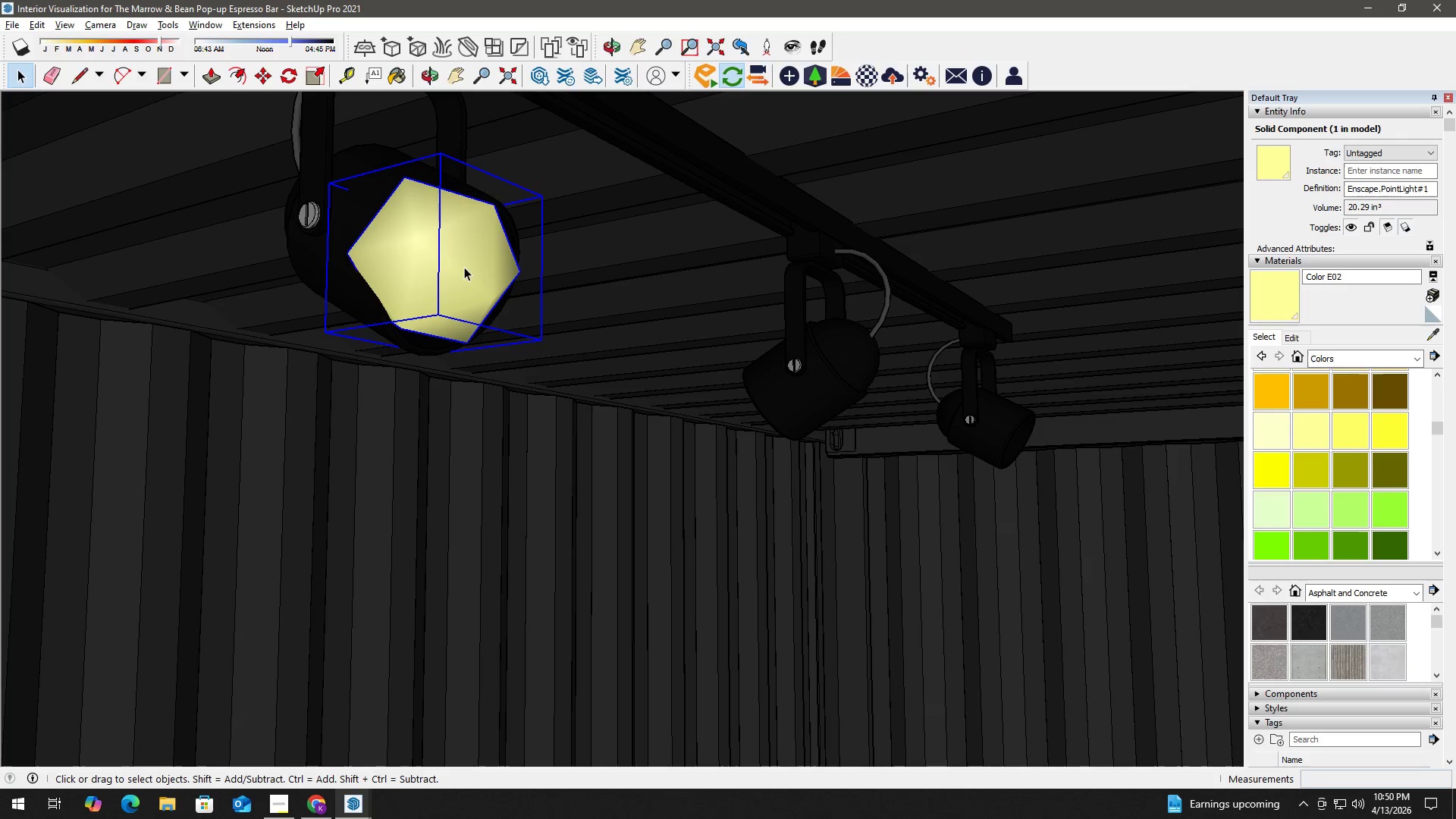 
key(Escape)
 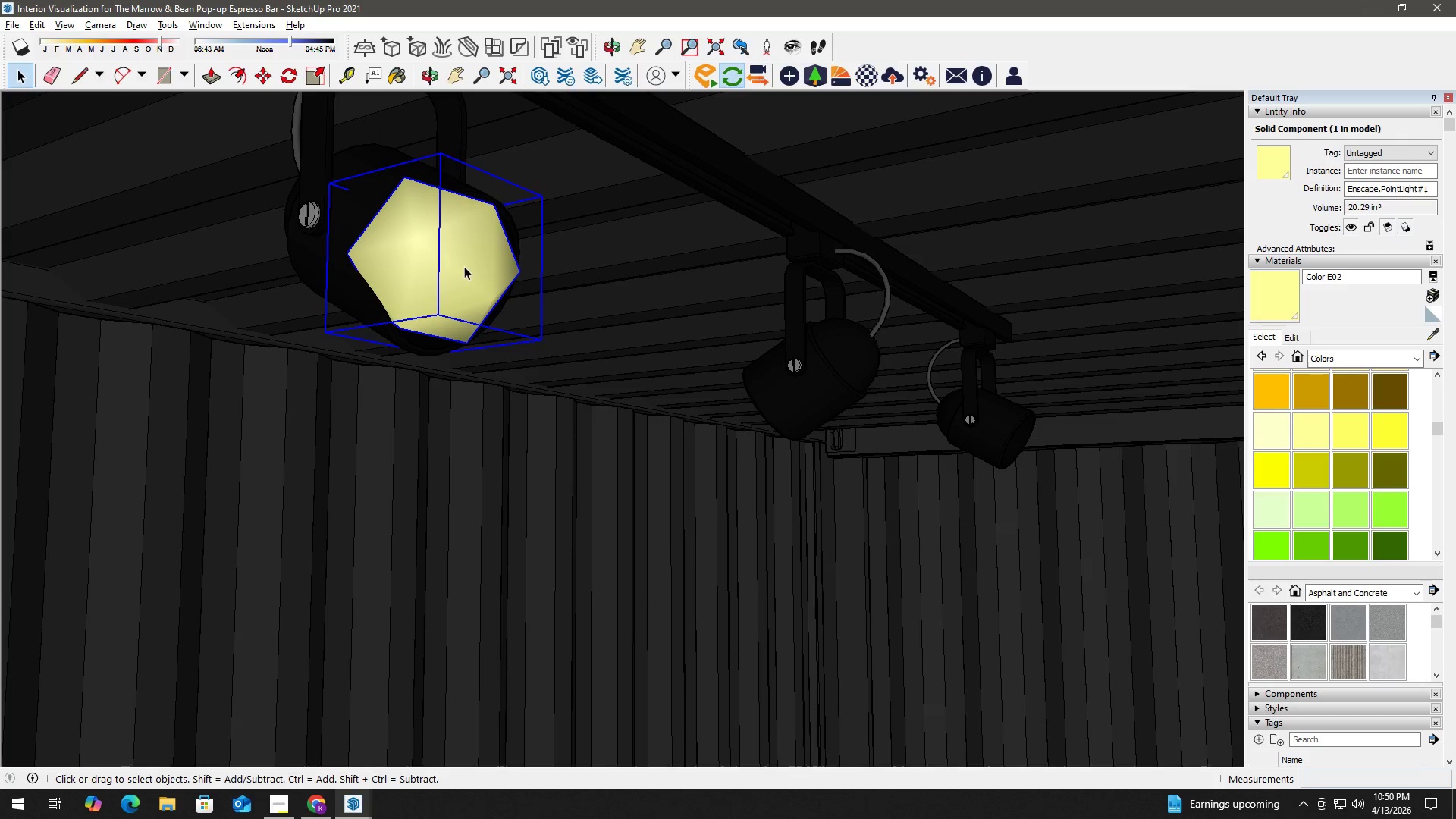 
key(Escape)
 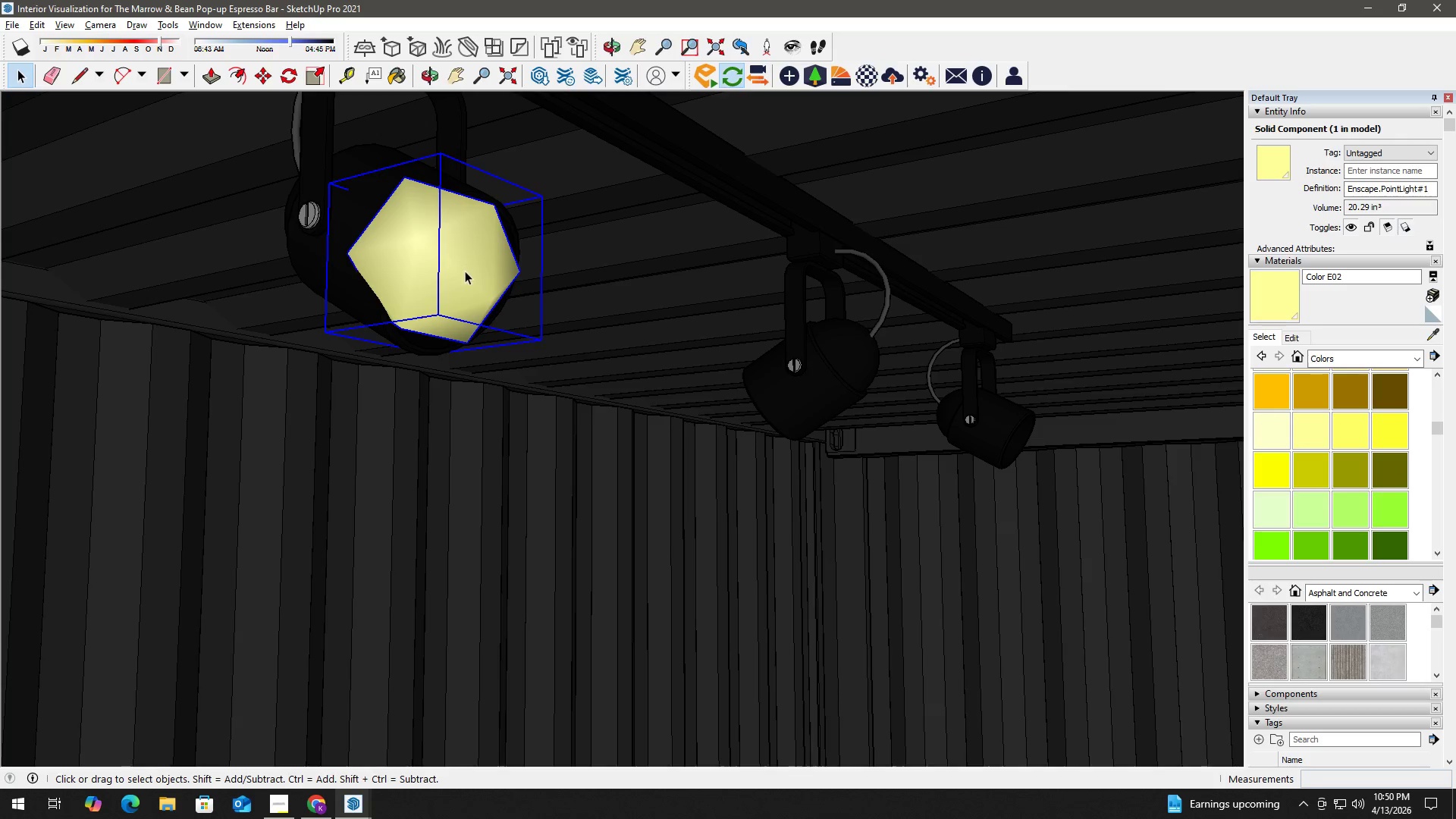 
key(Escape)
 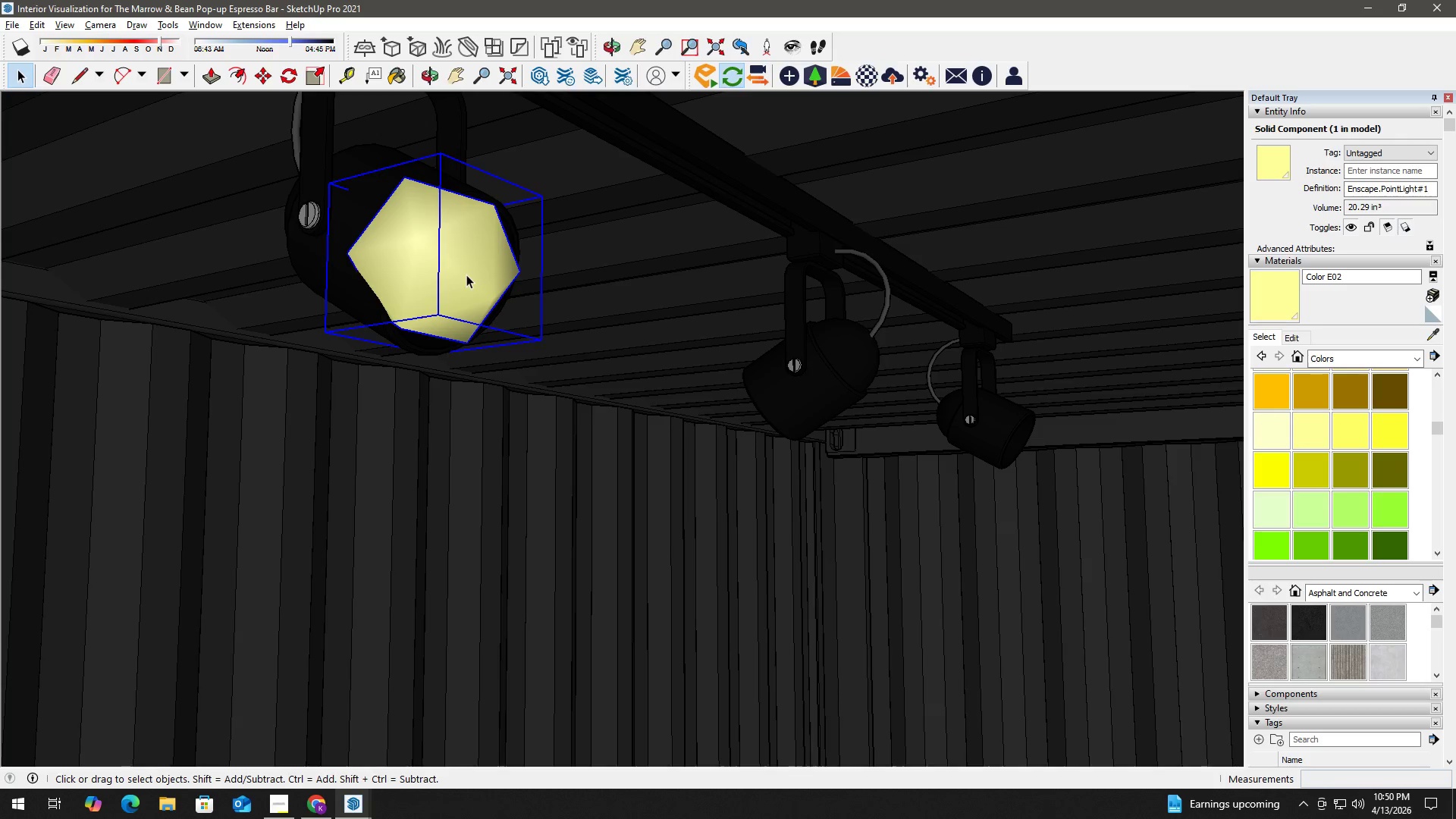 
key(Escape)
 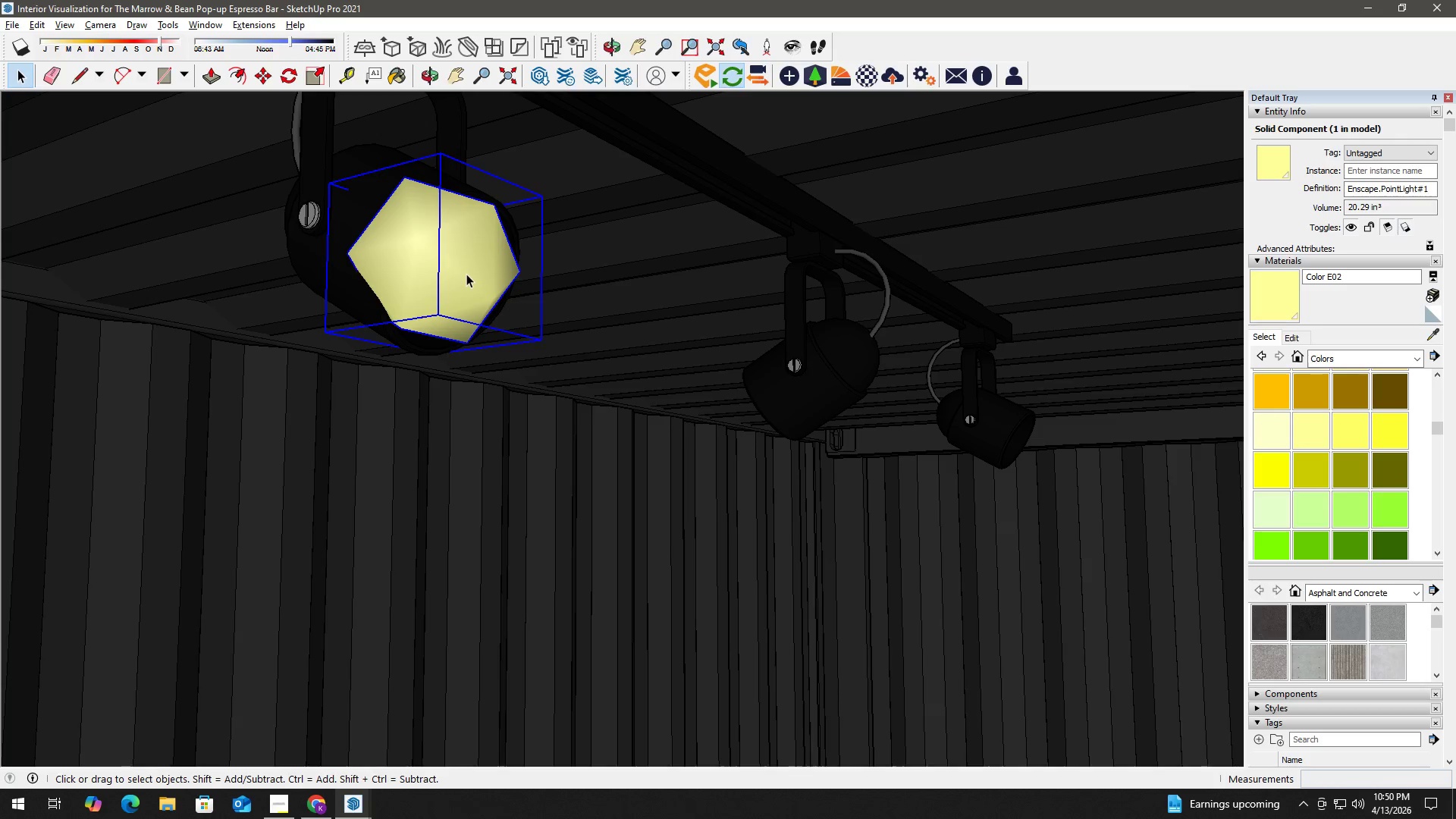 
key(Escape)
 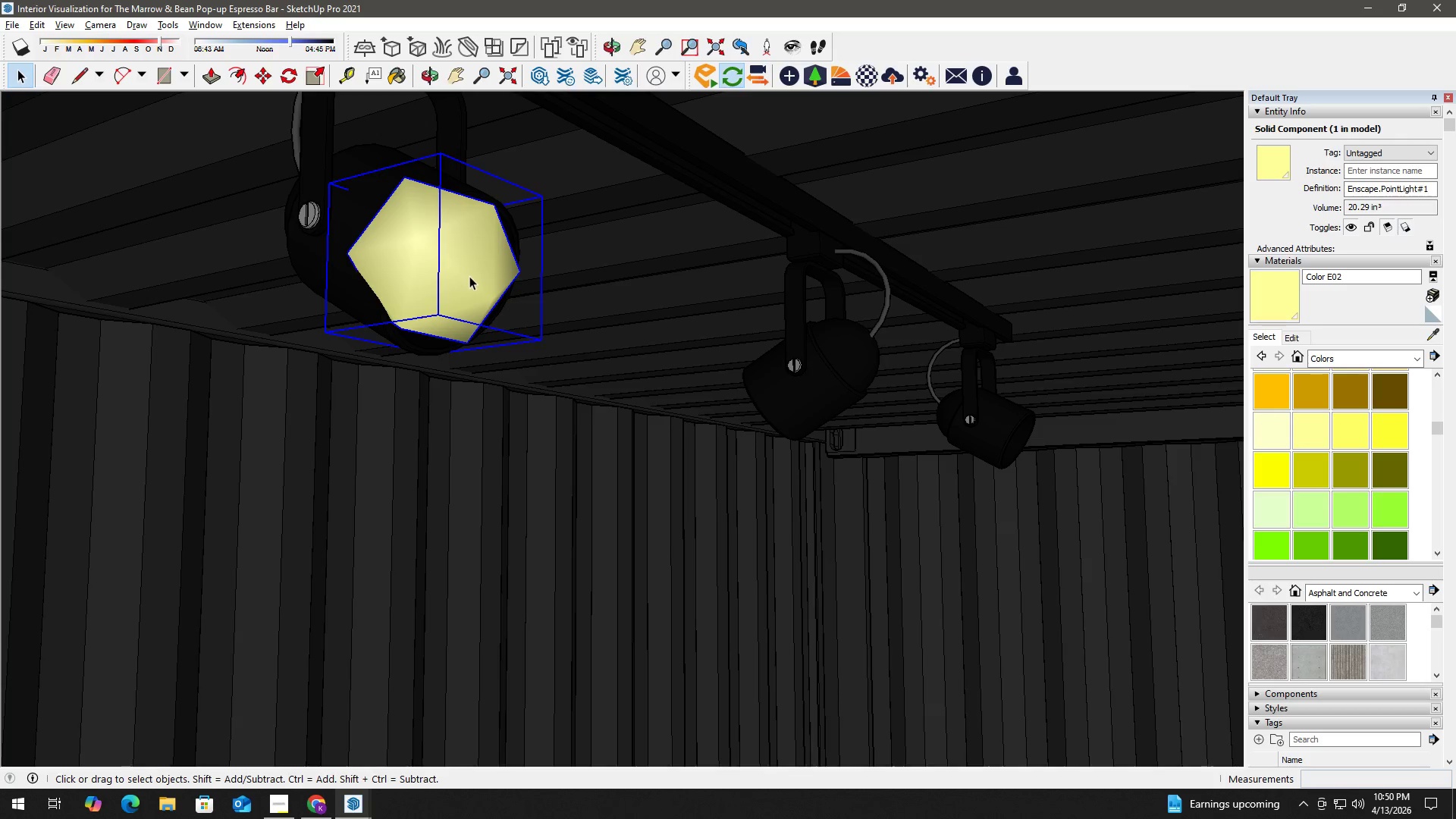 
key(Alt+Tab)
 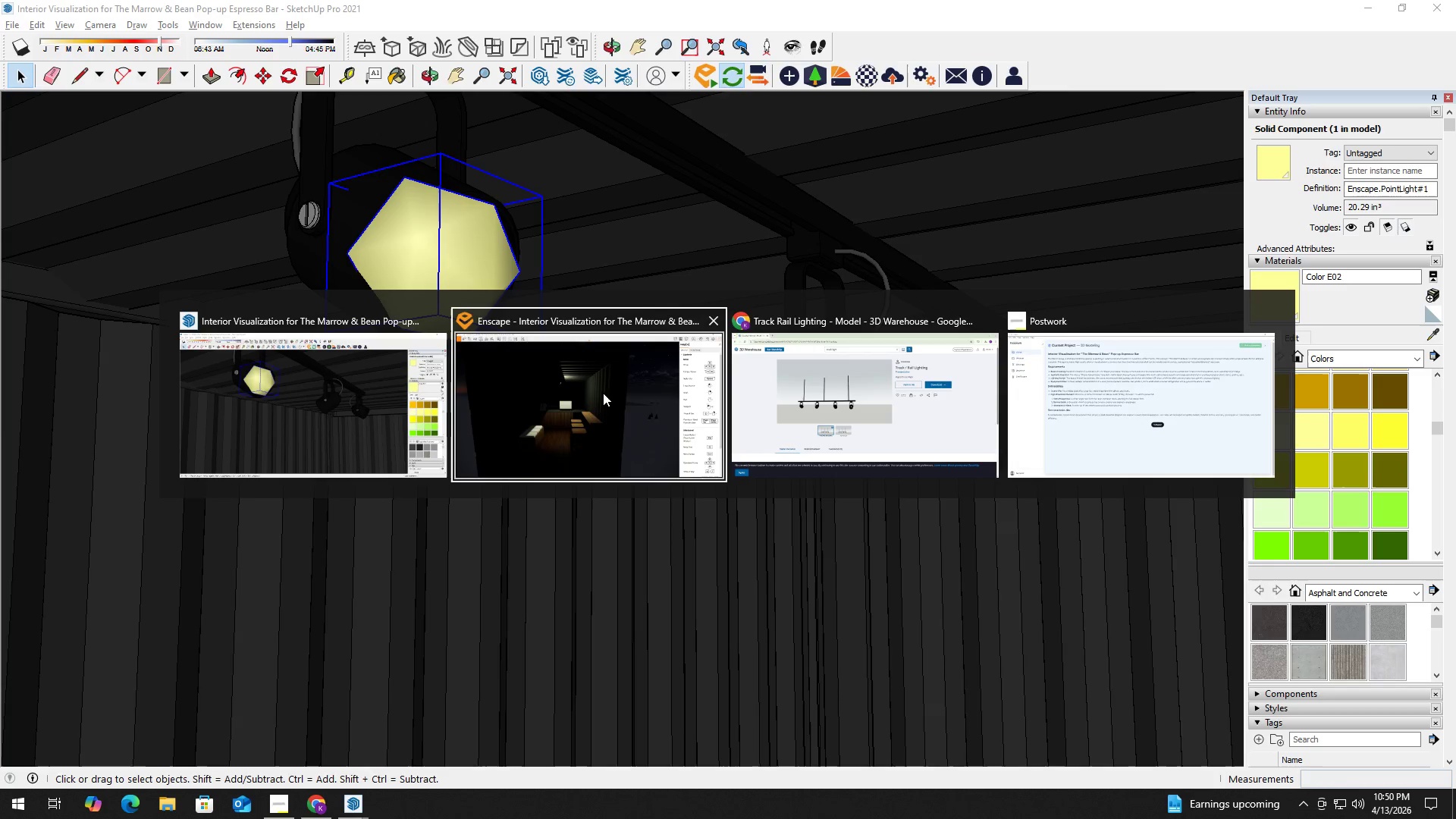 
left_click([605, 396])
 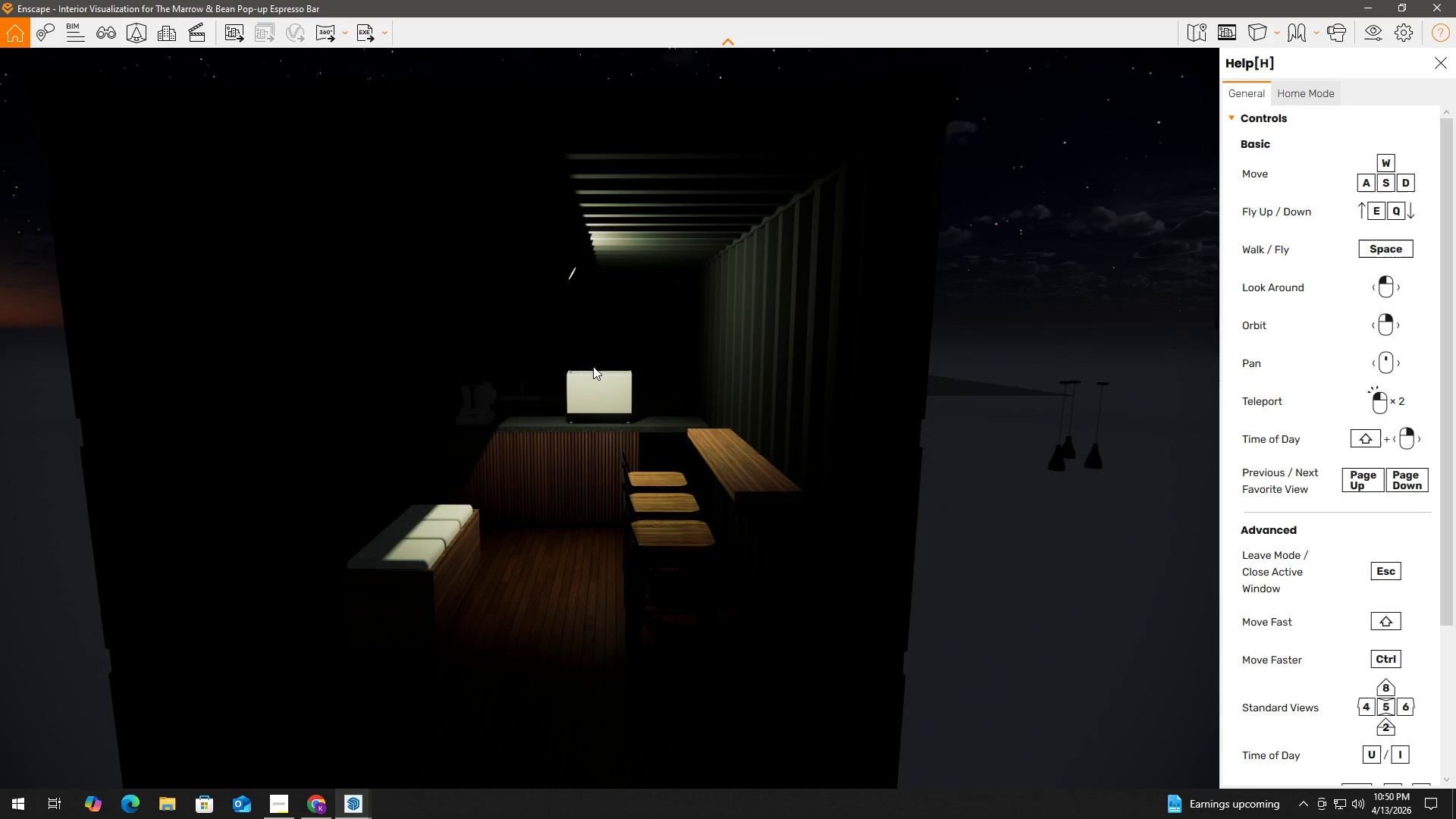 
key(Alt+Tab)
 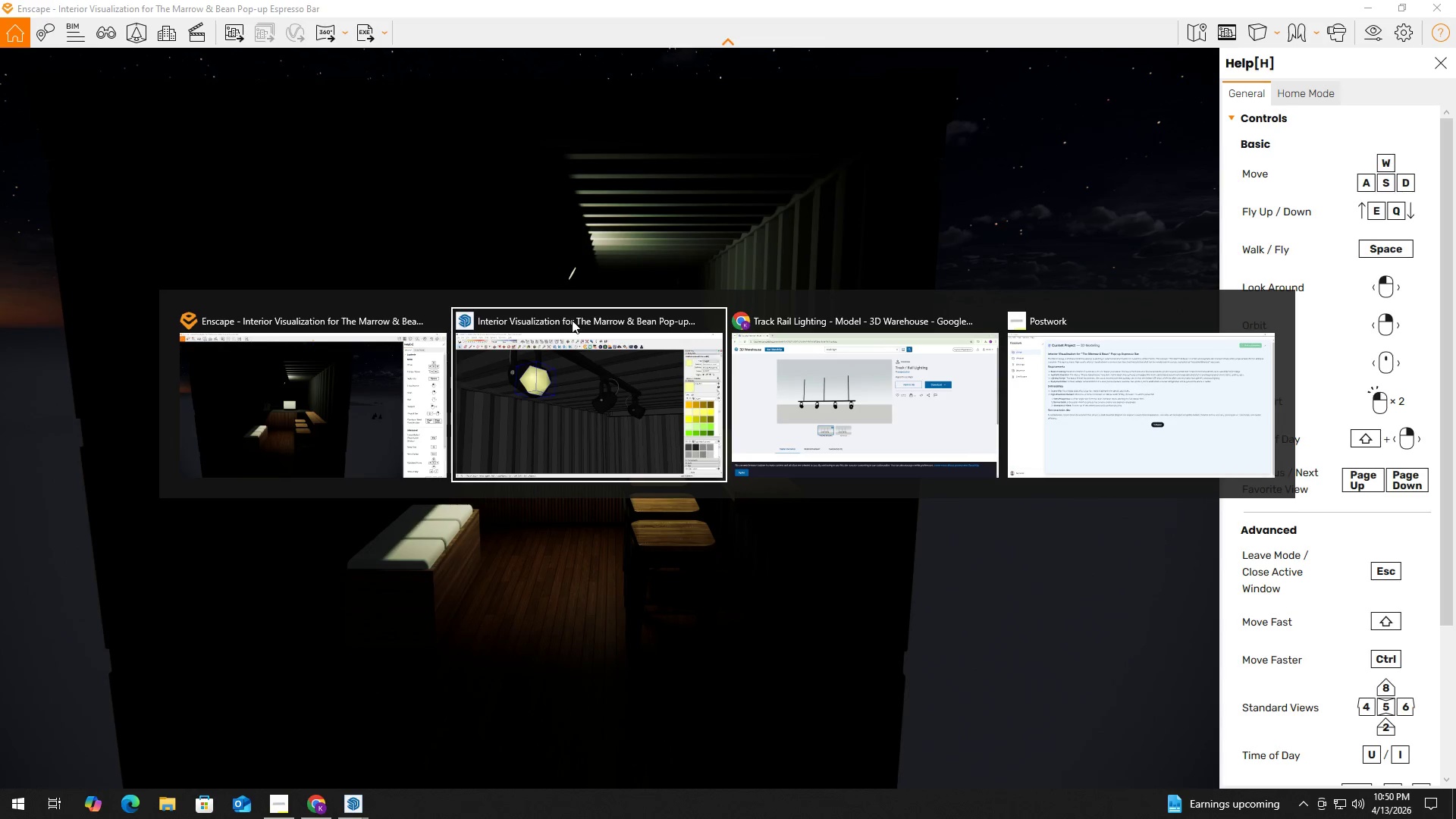 
left_click([603, 412])
 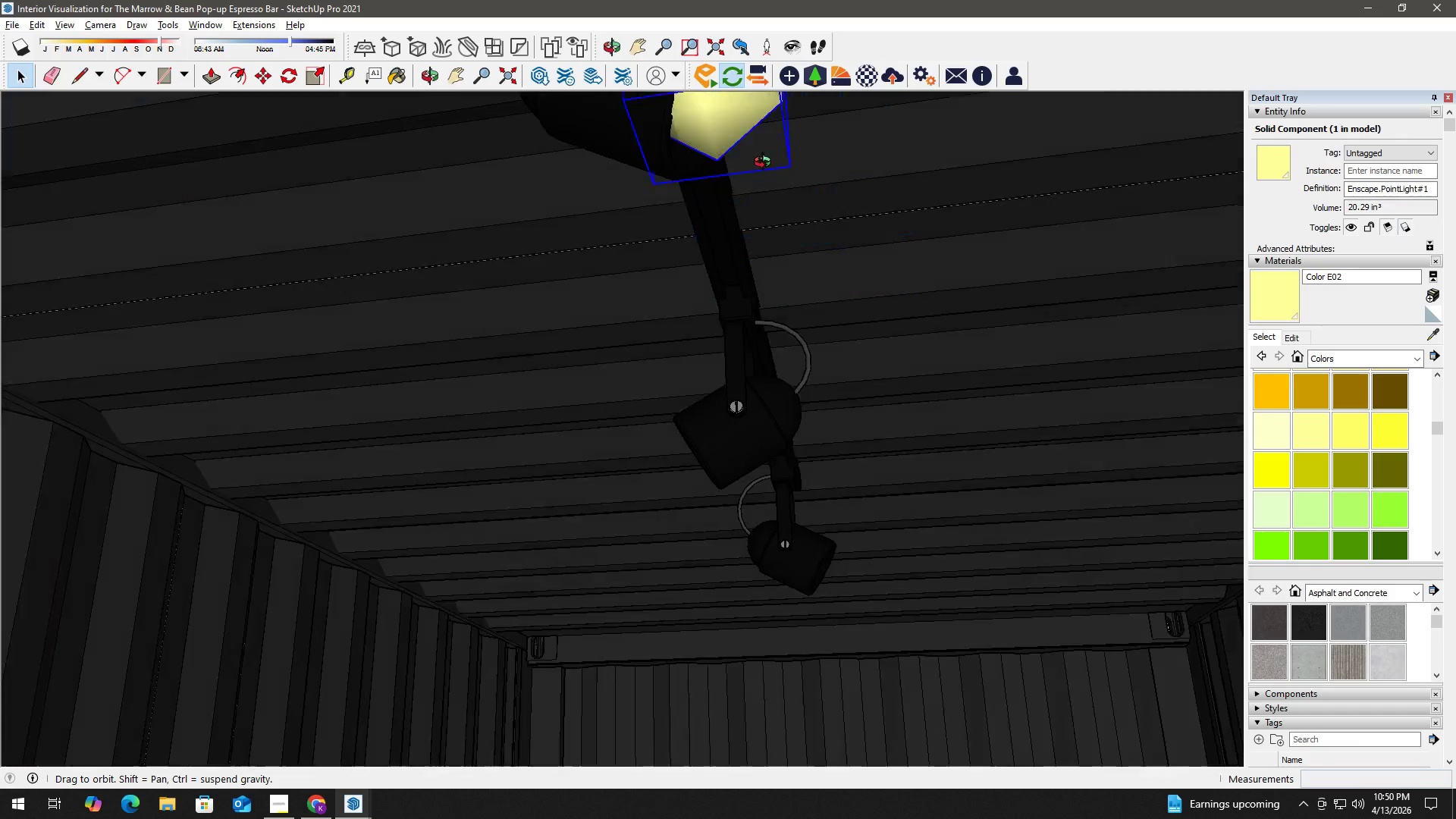 
key(H)
 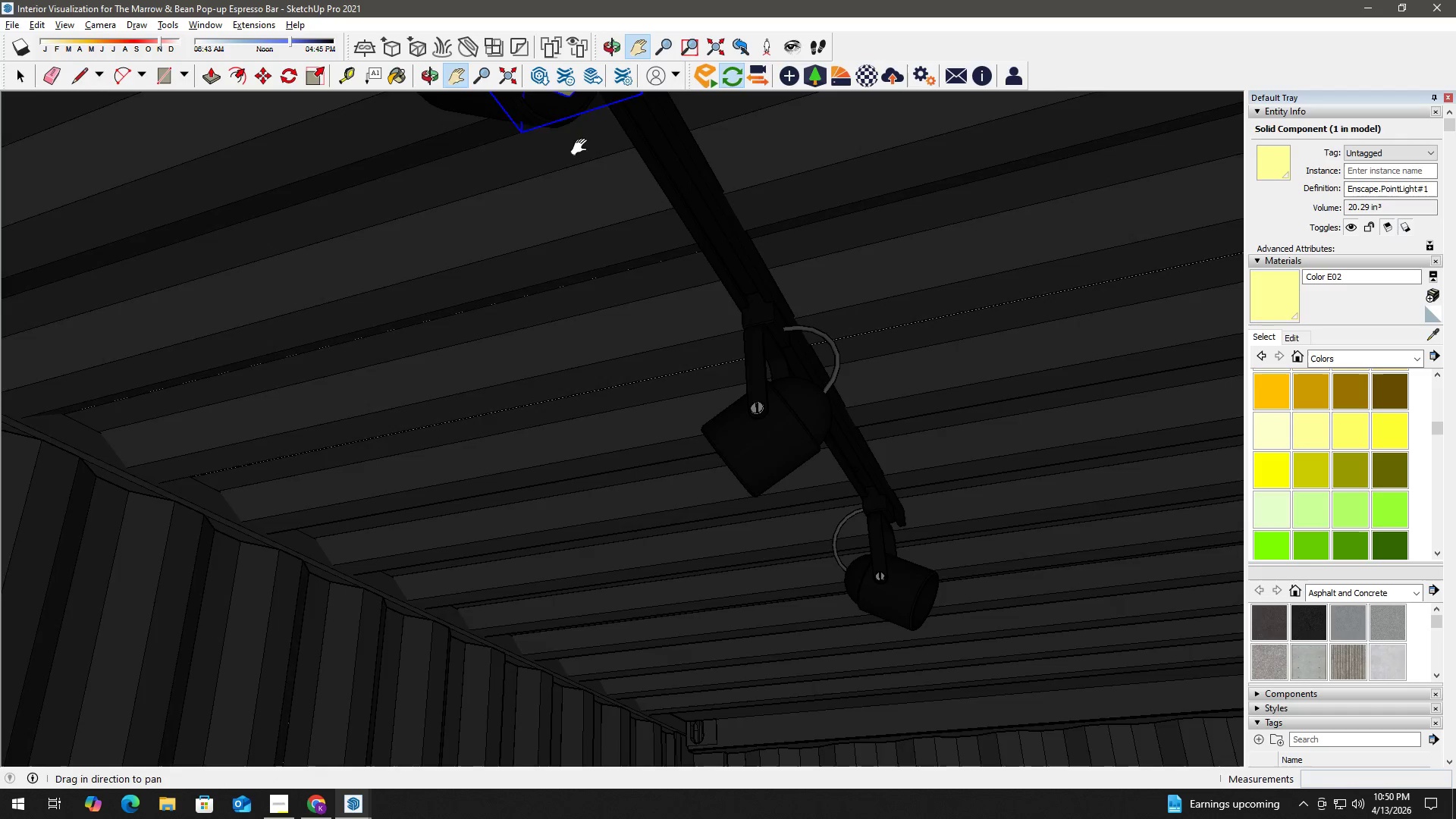 
left_click_drag(start_coordinate=[582, 149], to_coordinate=[632, 280])
 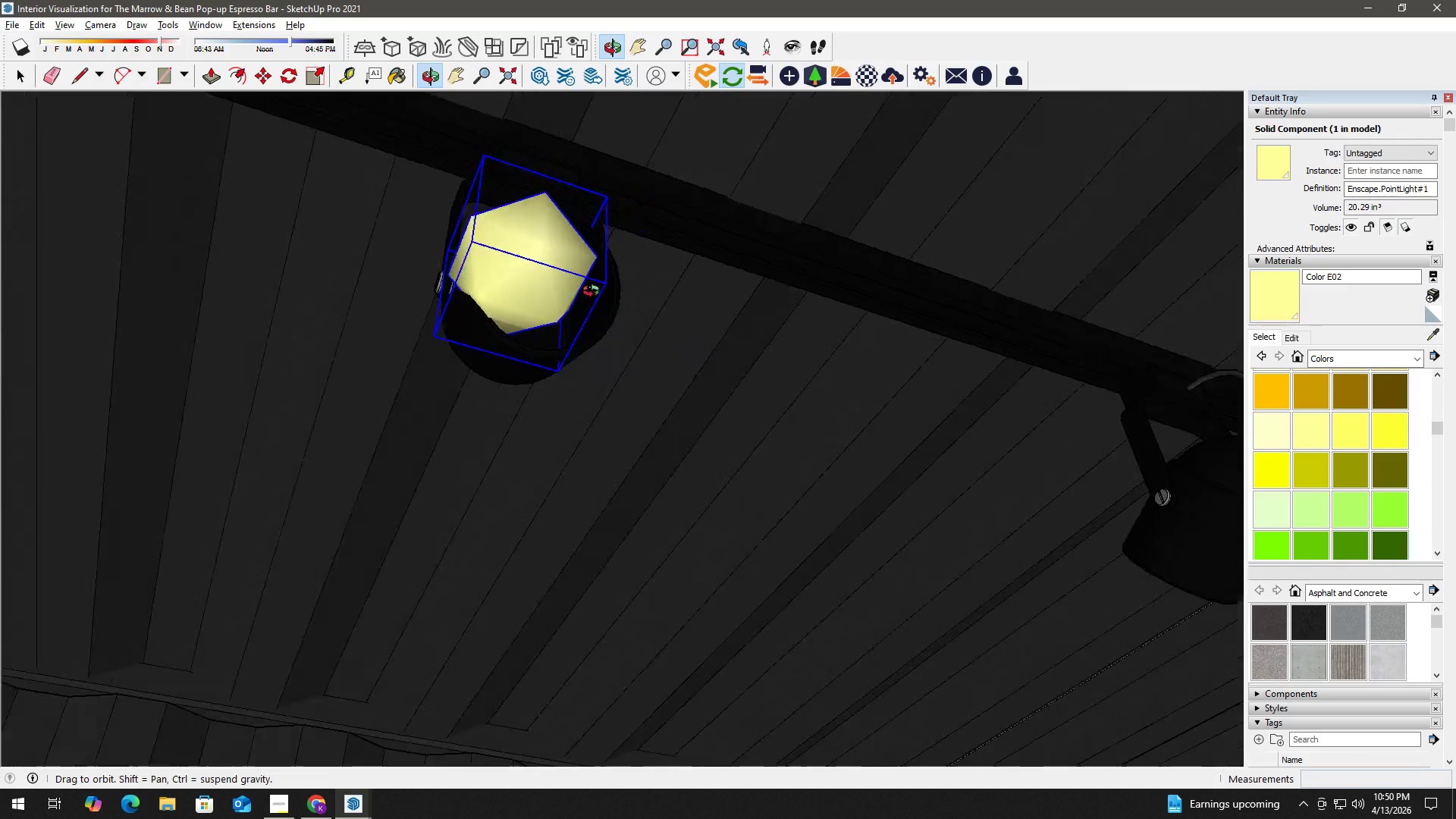 
scroll: coordinate [453, 300], scroll_direction: up, amount: 5.0
 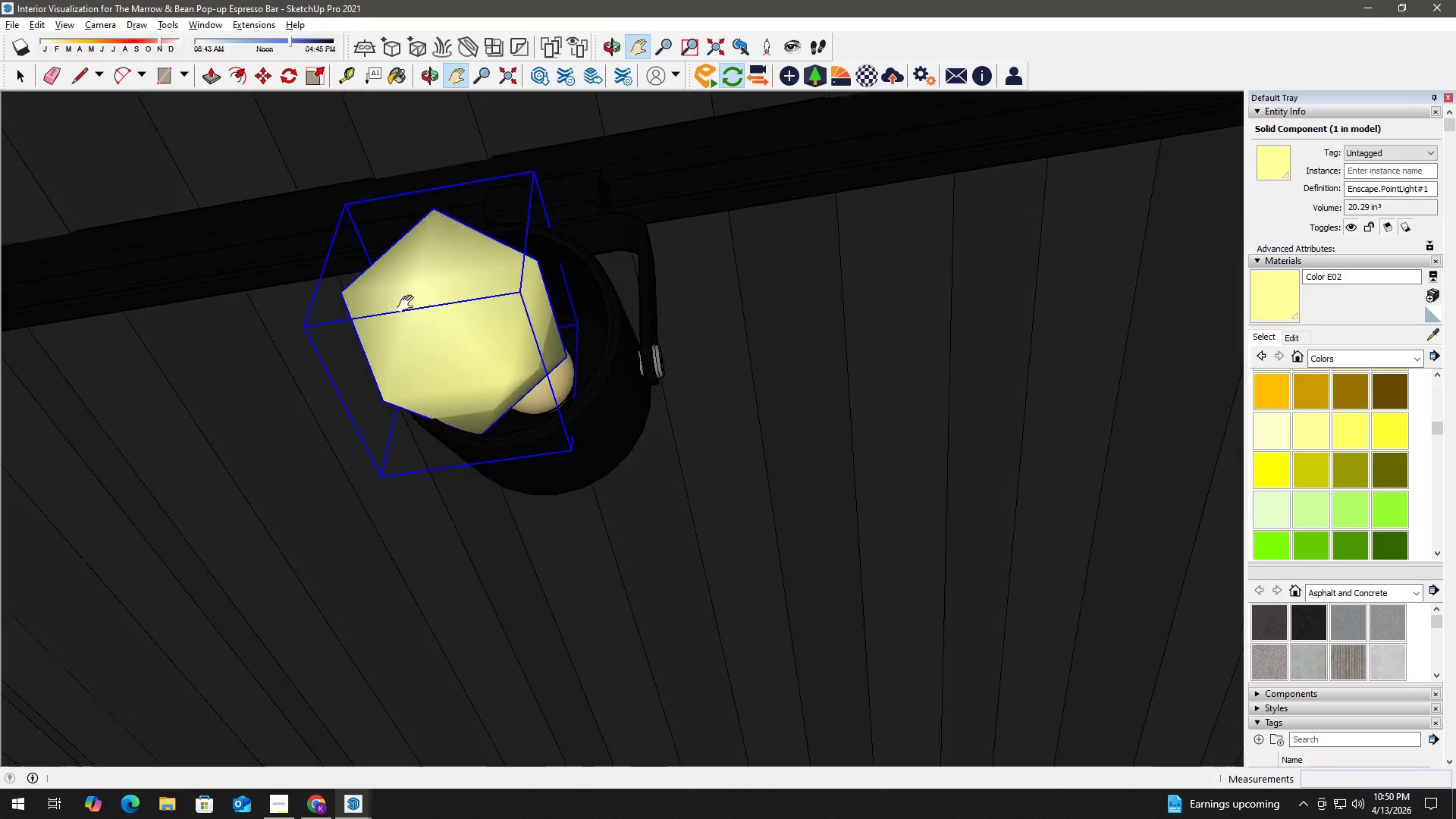 
key(M)
 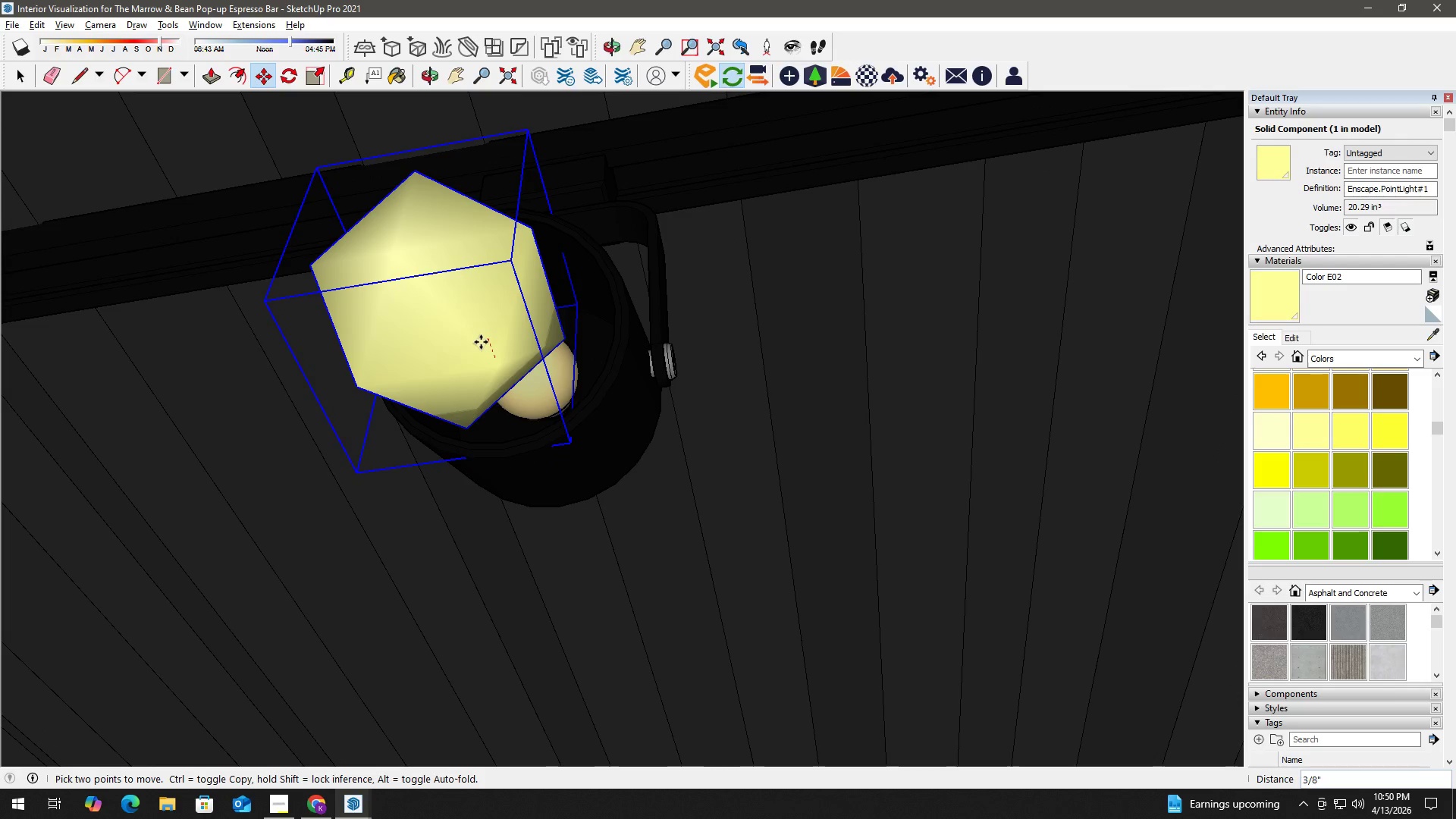 
scroll: coordinate [532, 360], scroll_direction: up, amount: 3.0
 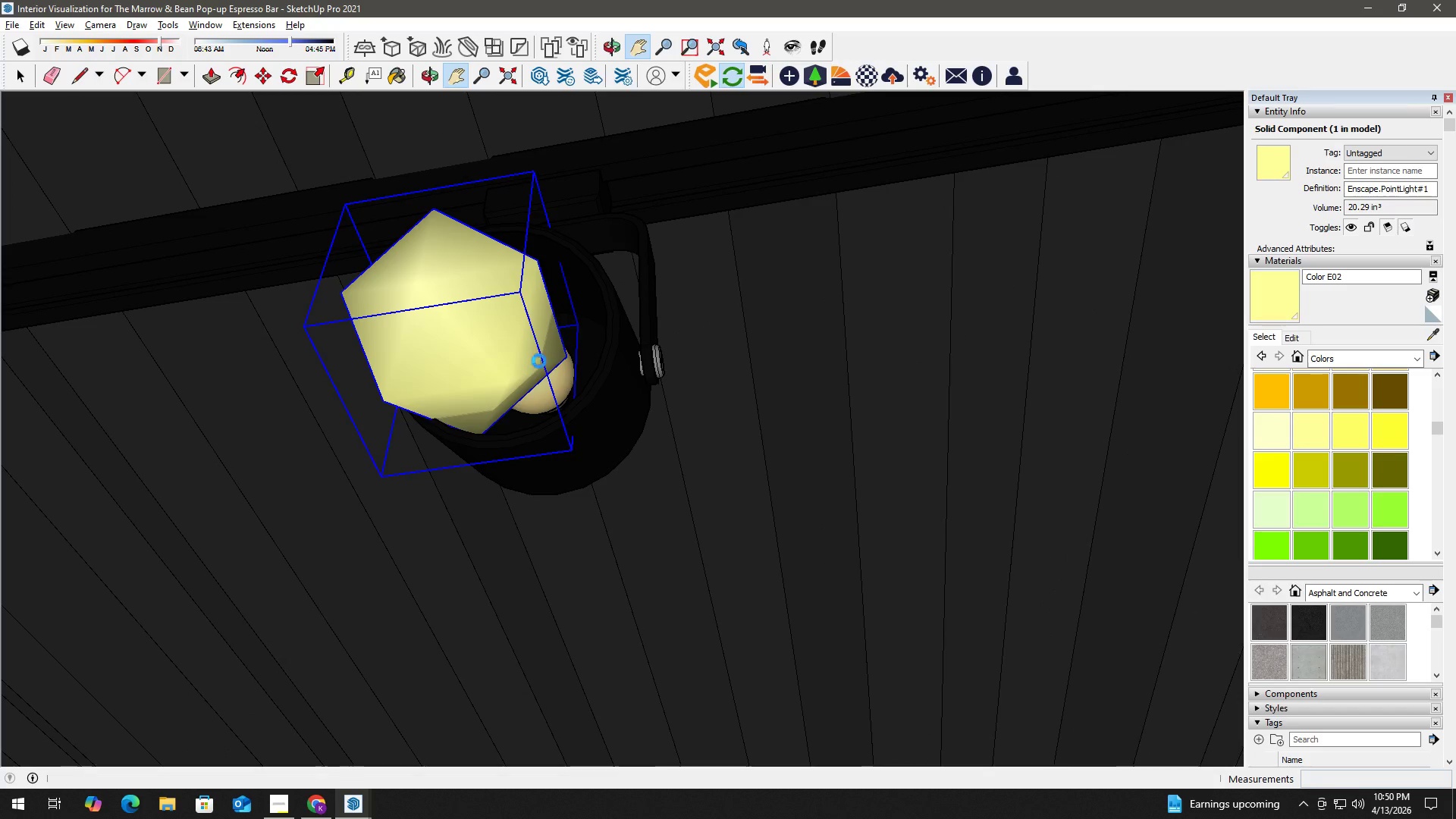 
wait(6.25)
 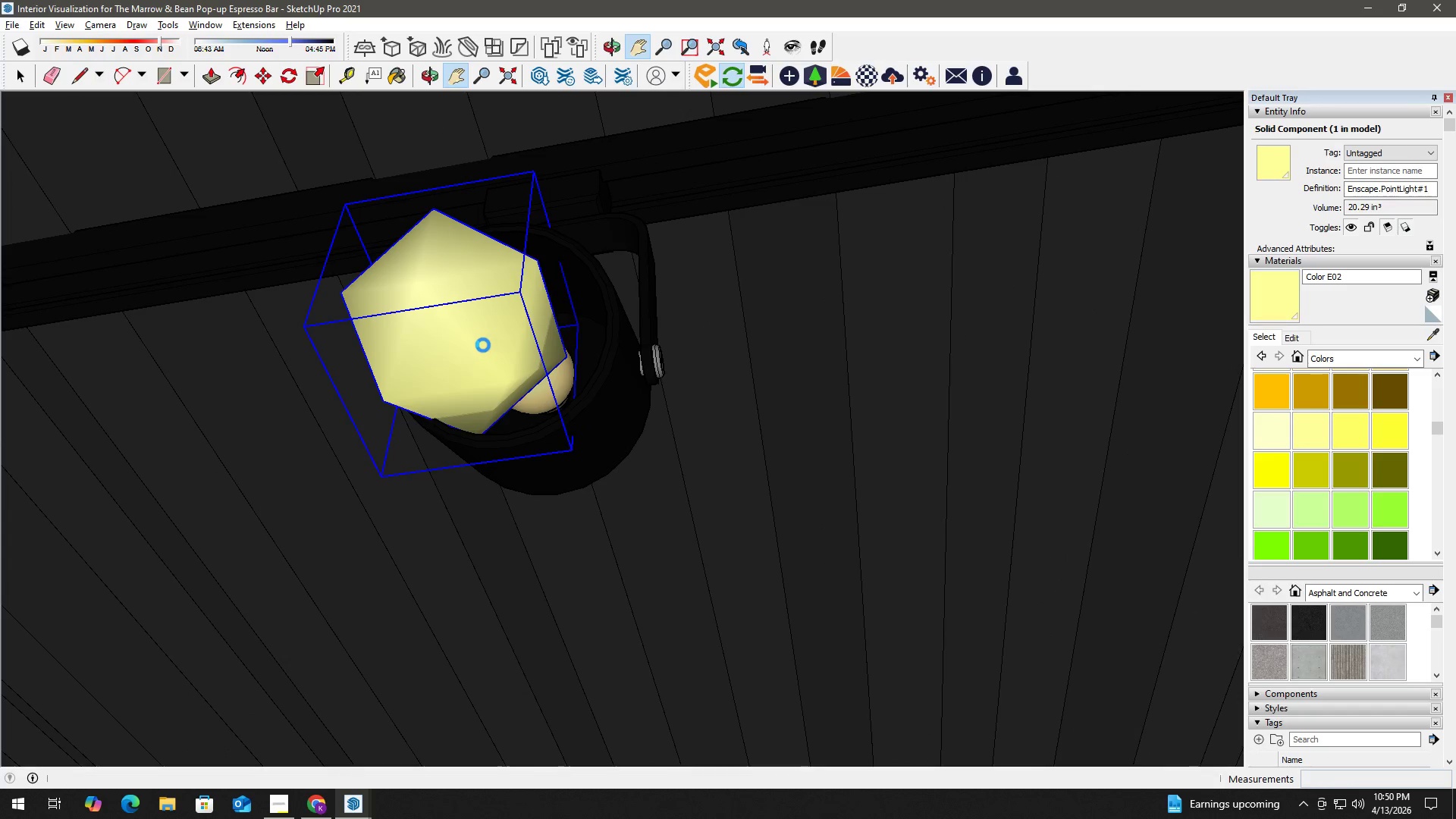 
key(B)
 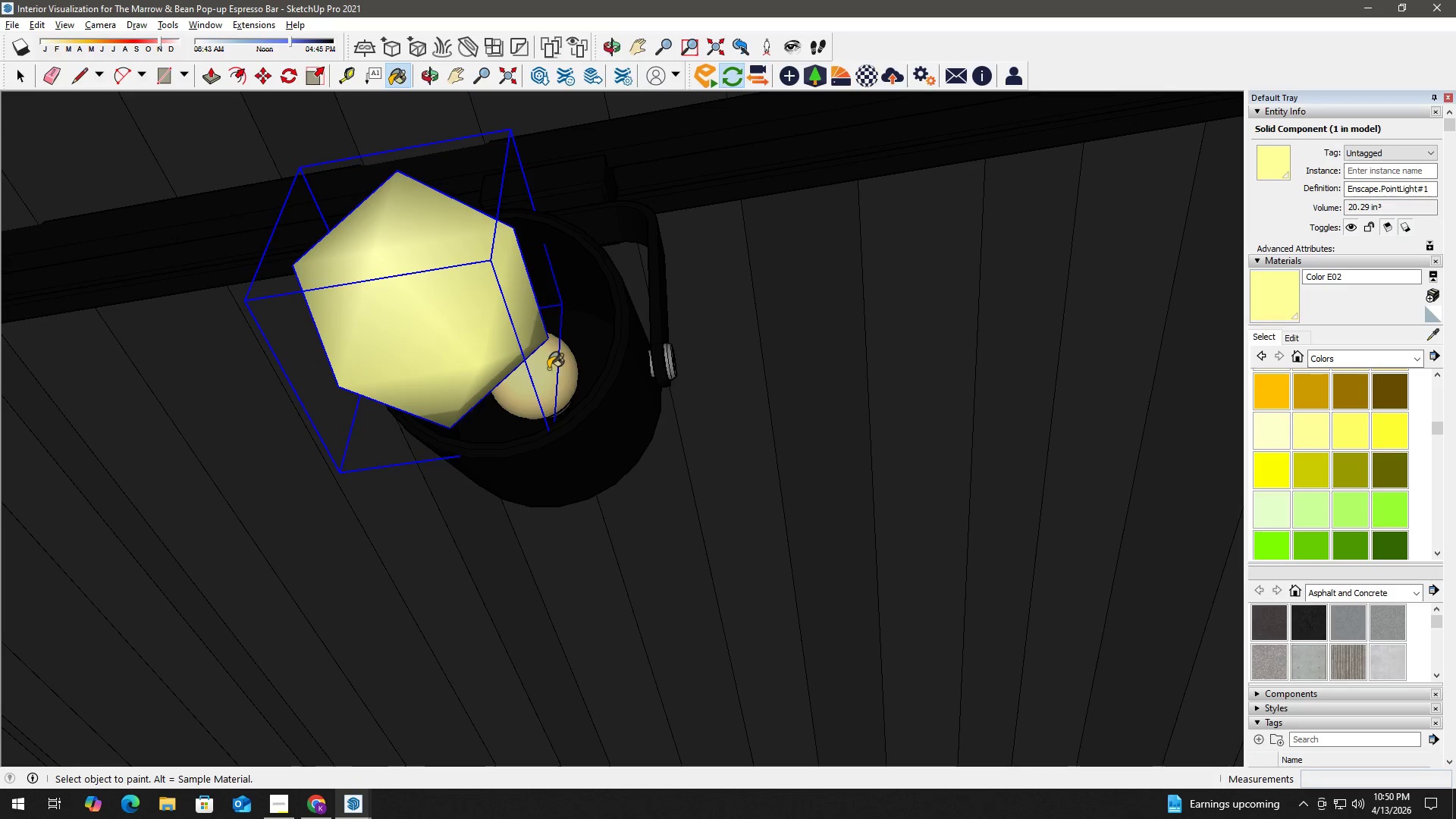 
hold_key(key=AltLeft, duration=0.42)
left_click([547, 365])
 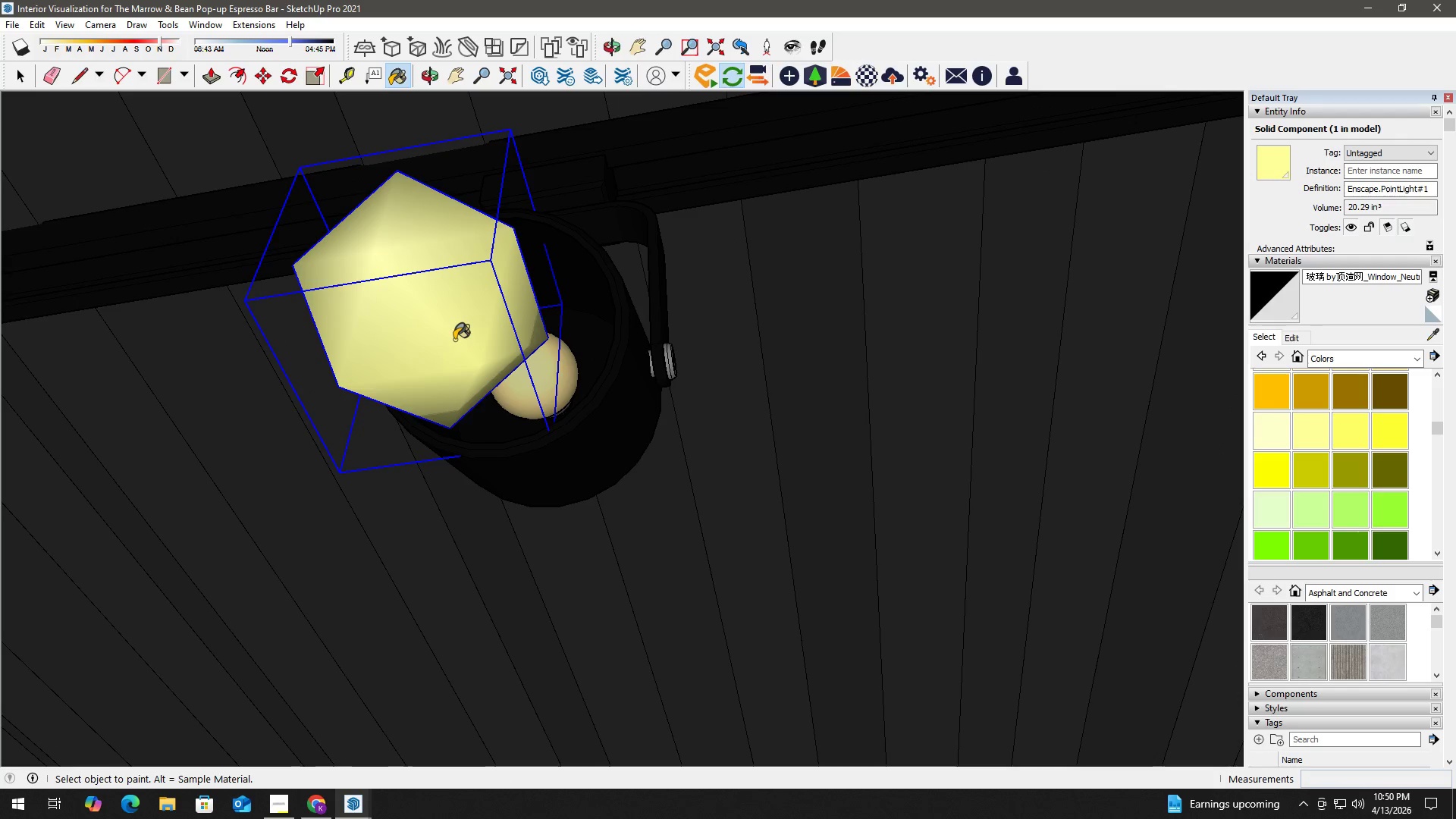 
left_click([454, 340])
 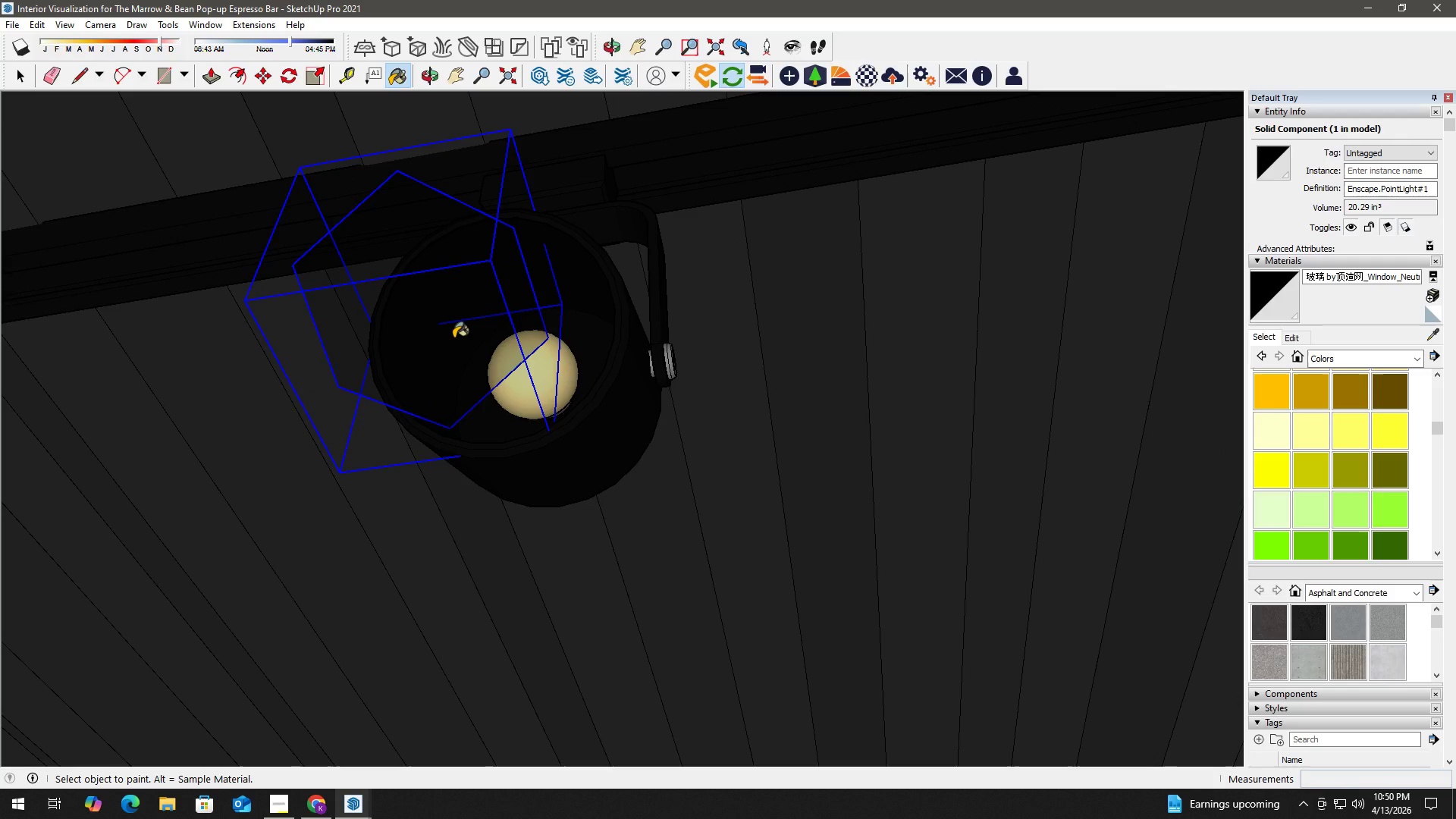 
key(Control+Z)
 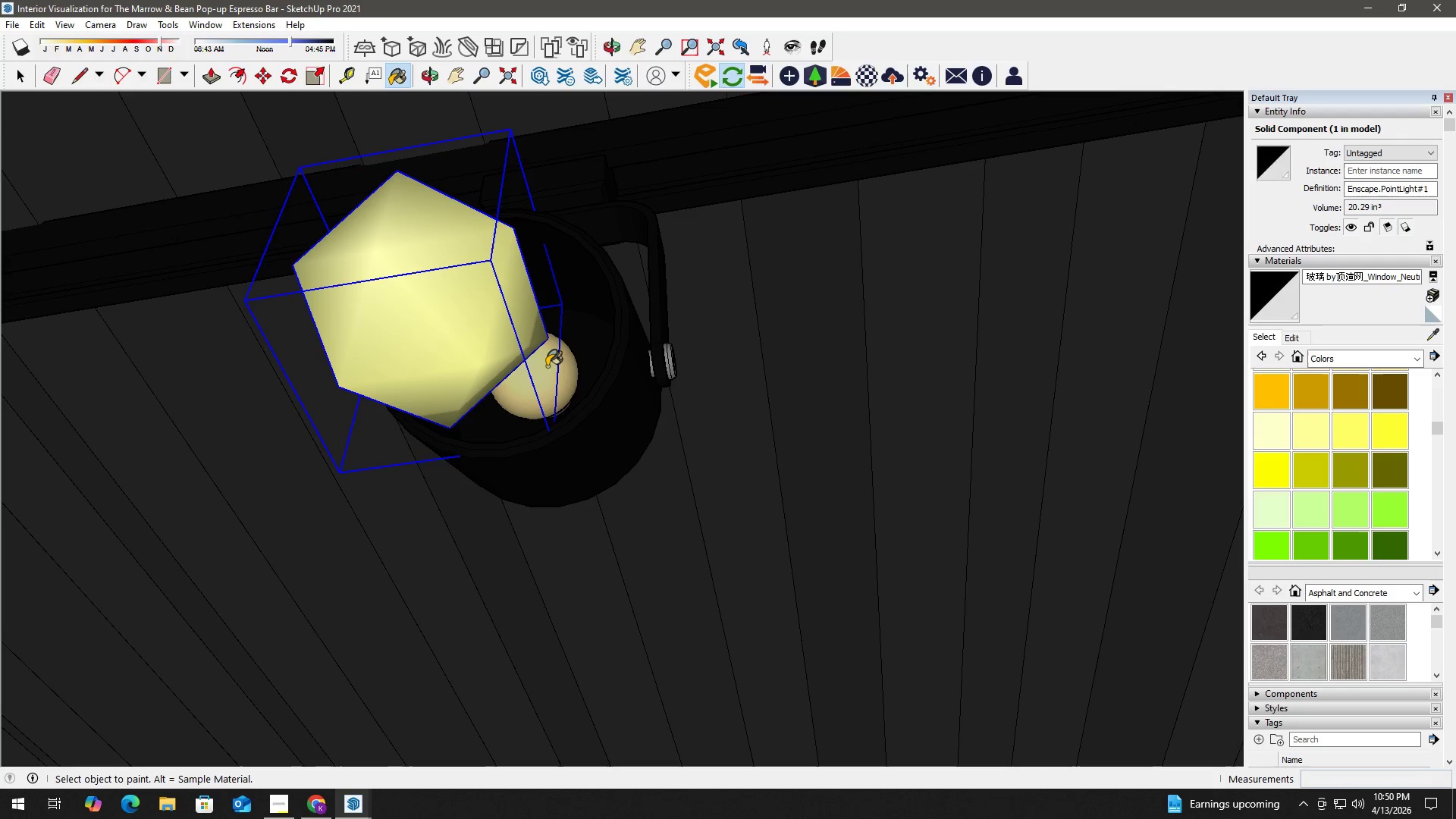 
key(Space)
 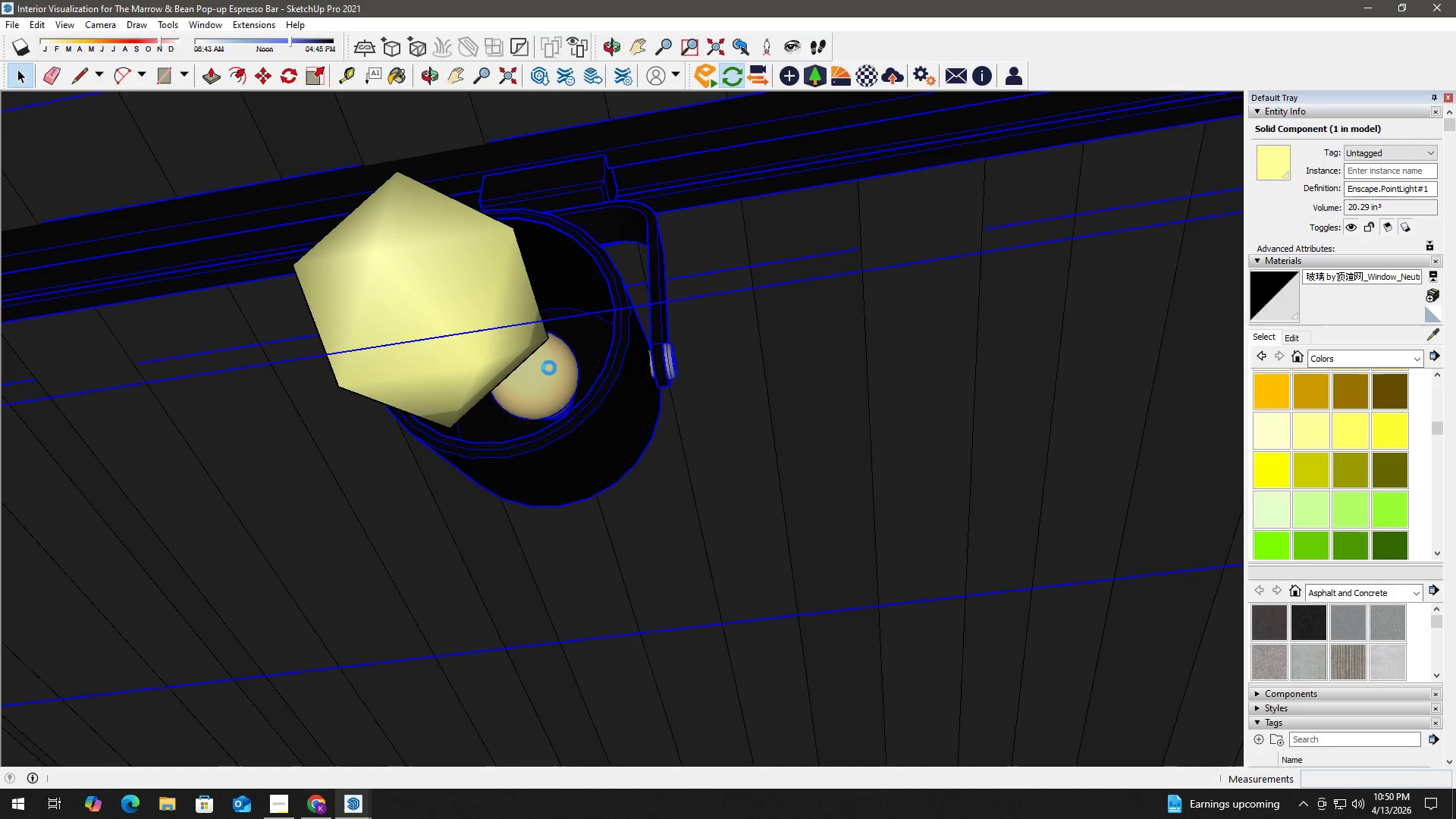 
double_click([549, 368])
 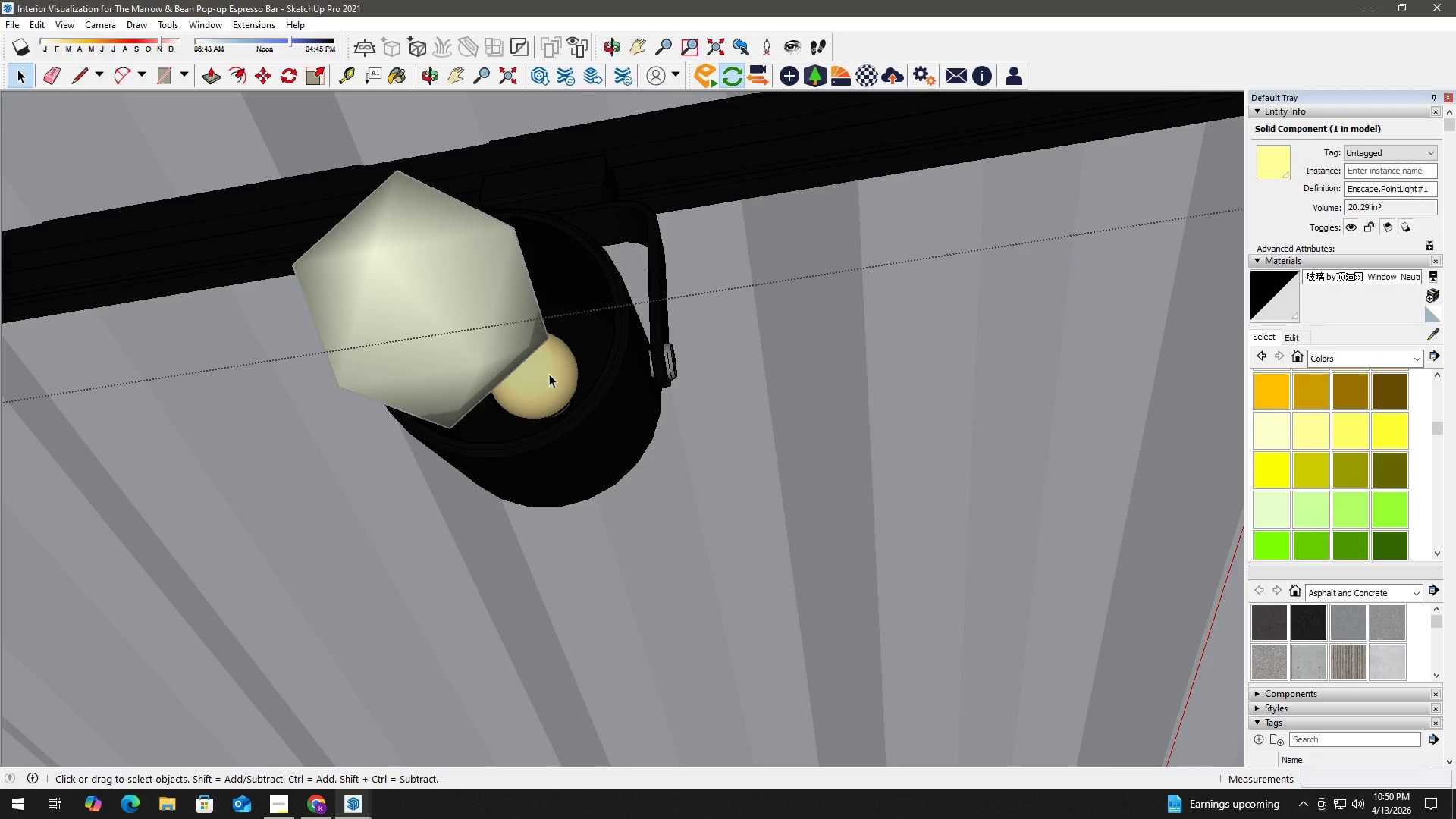 
left_click([549, 374])
 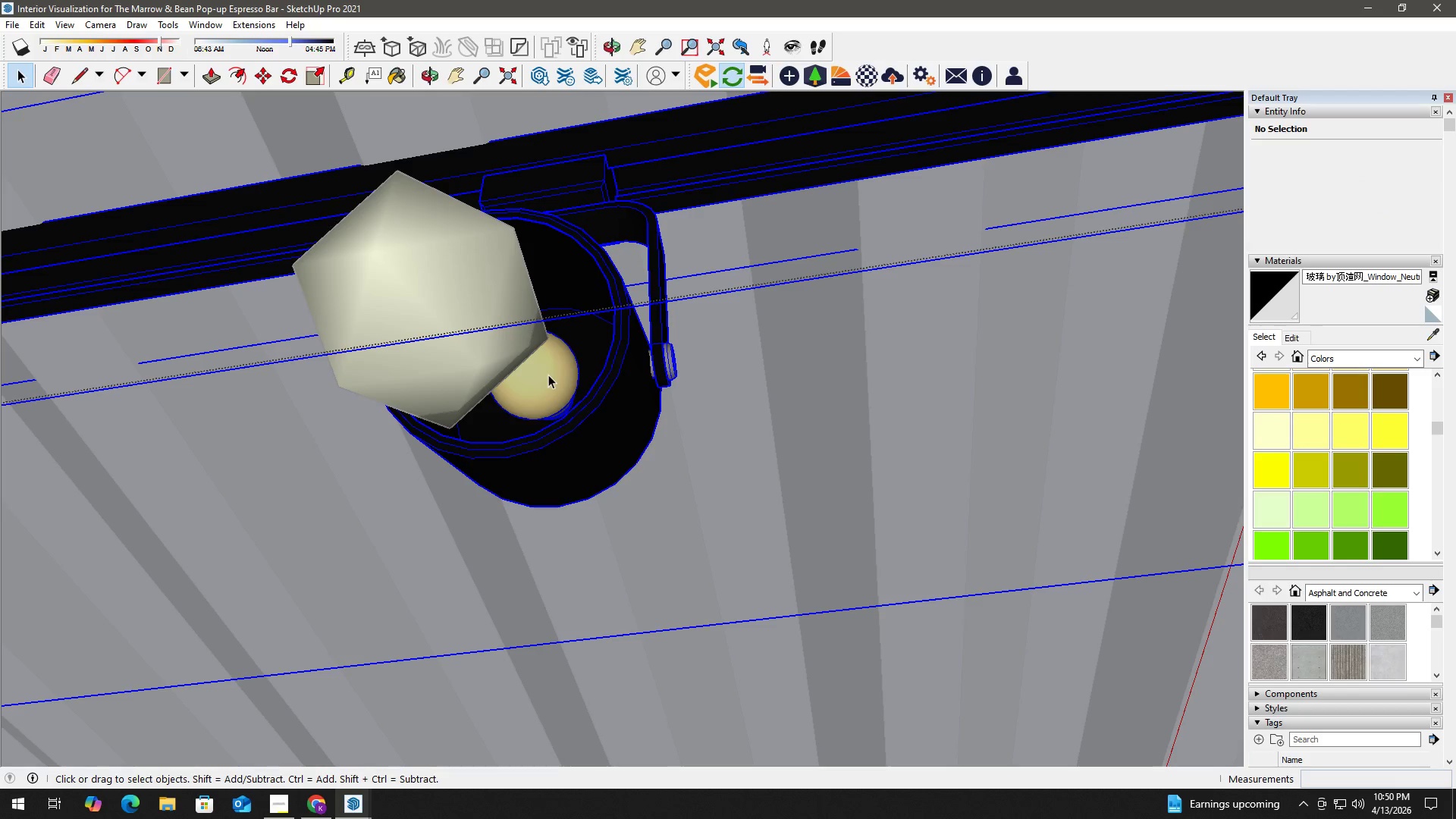 
double_click([548, 375])
 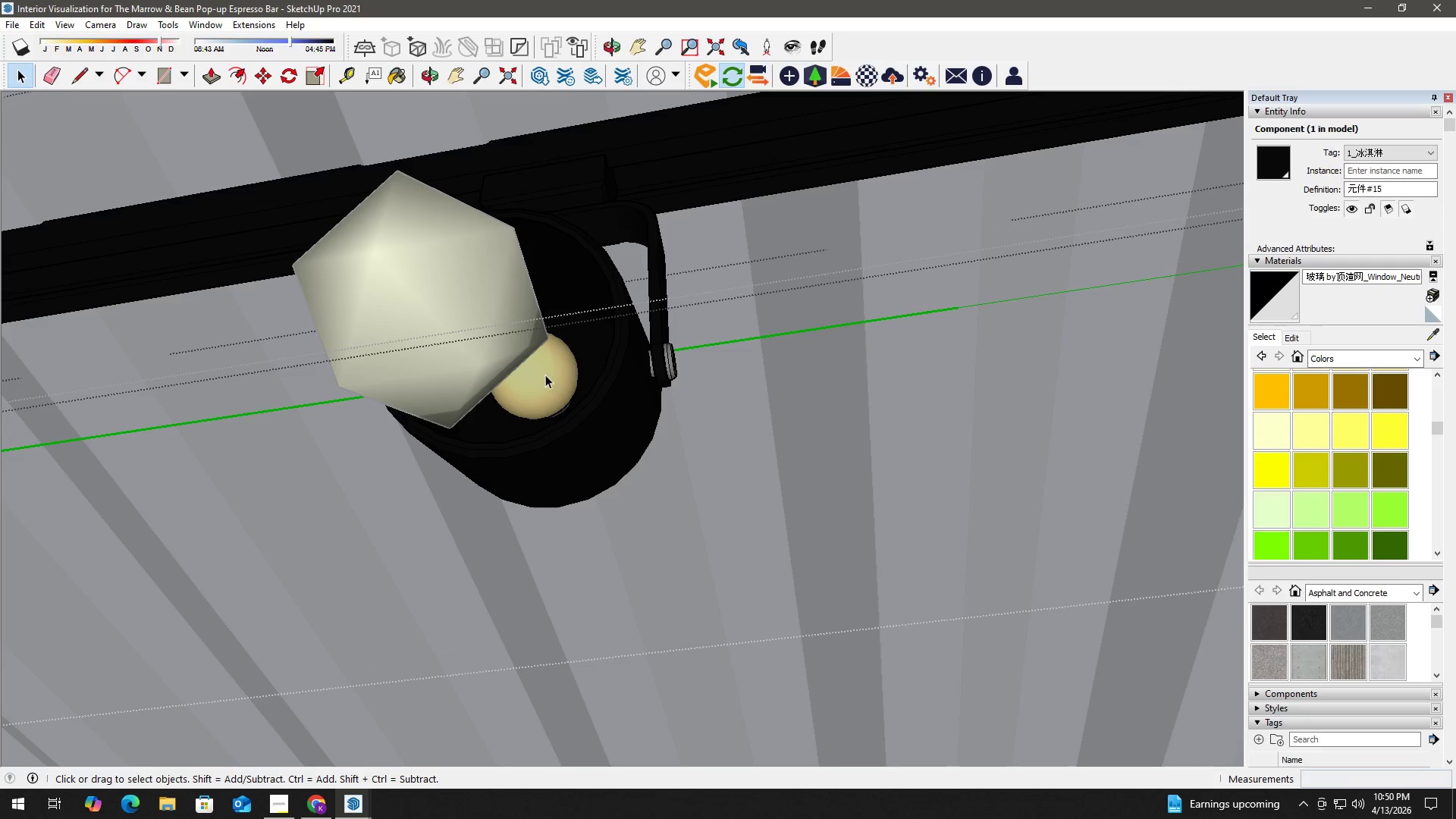 
left_click([544, 375])
 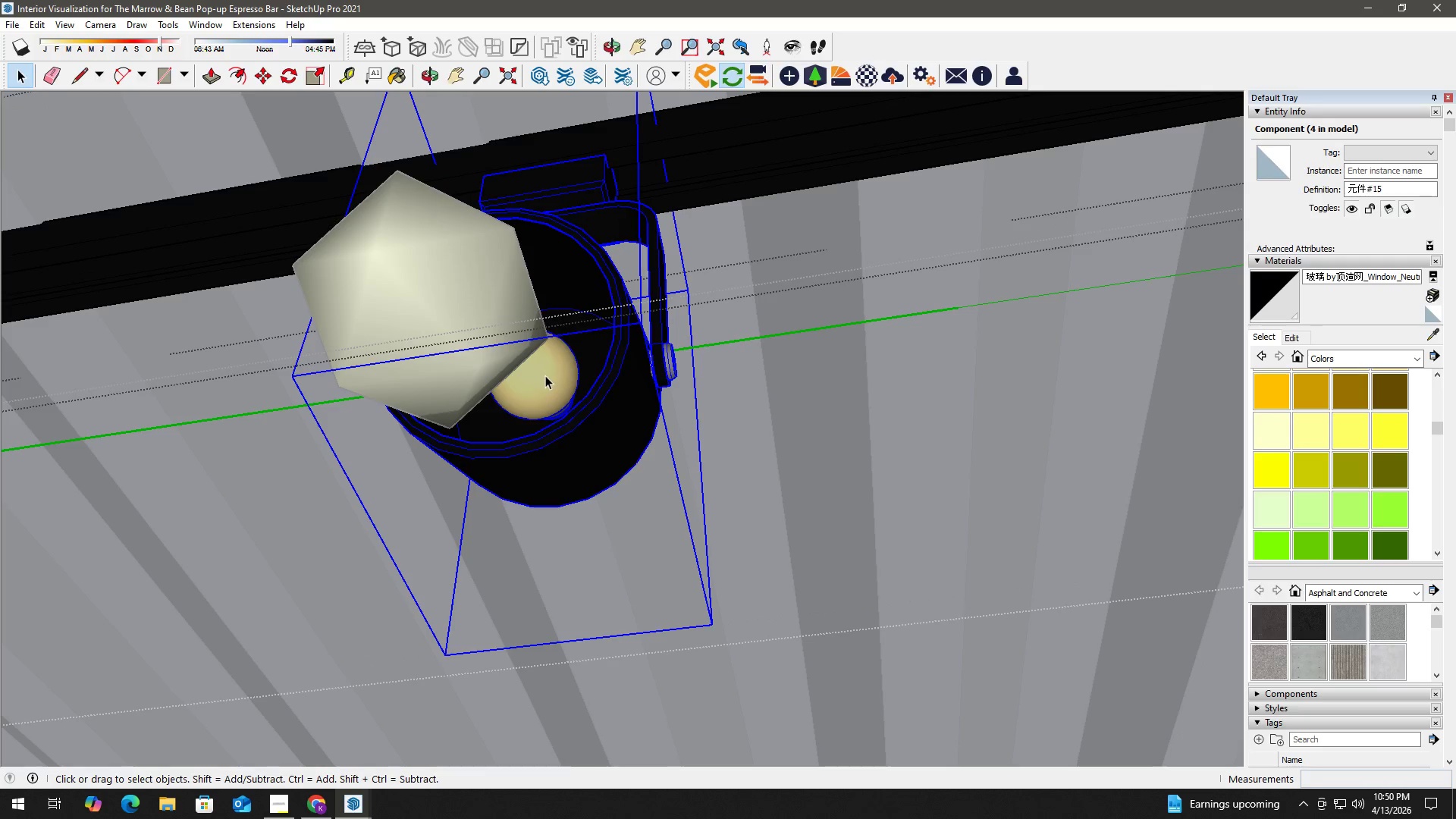 
double_click([546, 375])
 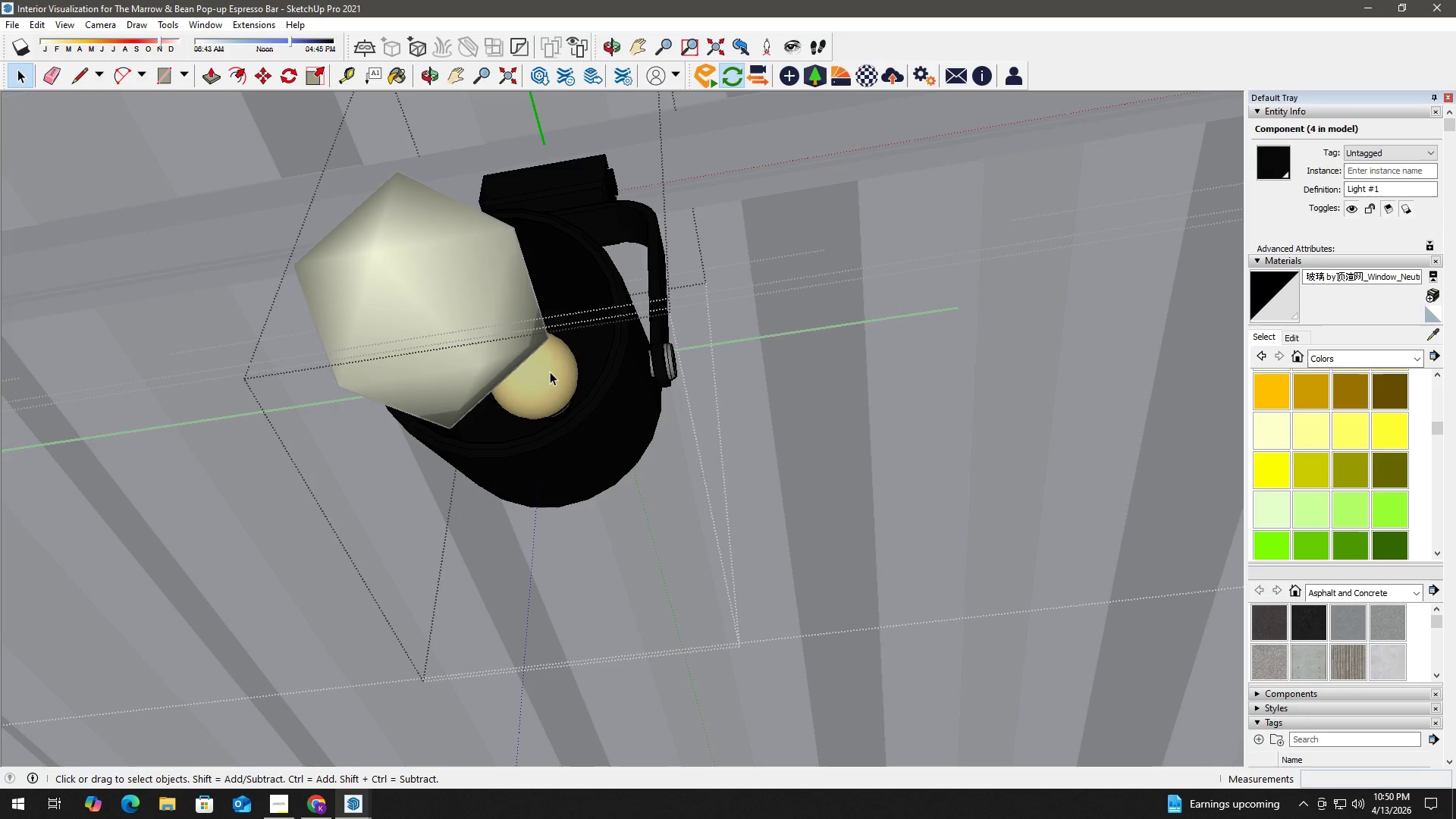 
left_click([550, 370])
 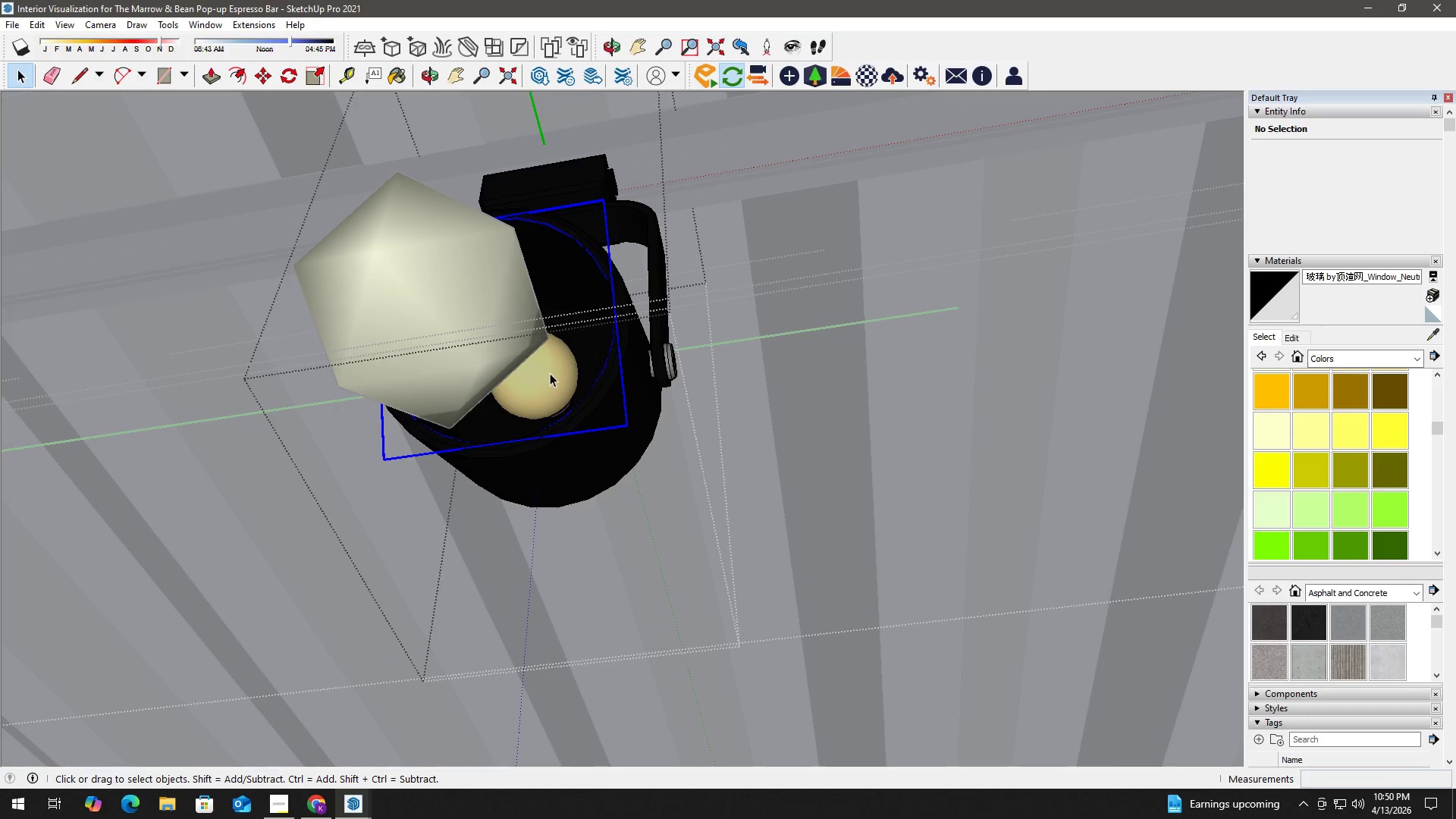 
double_click([549, 374])
 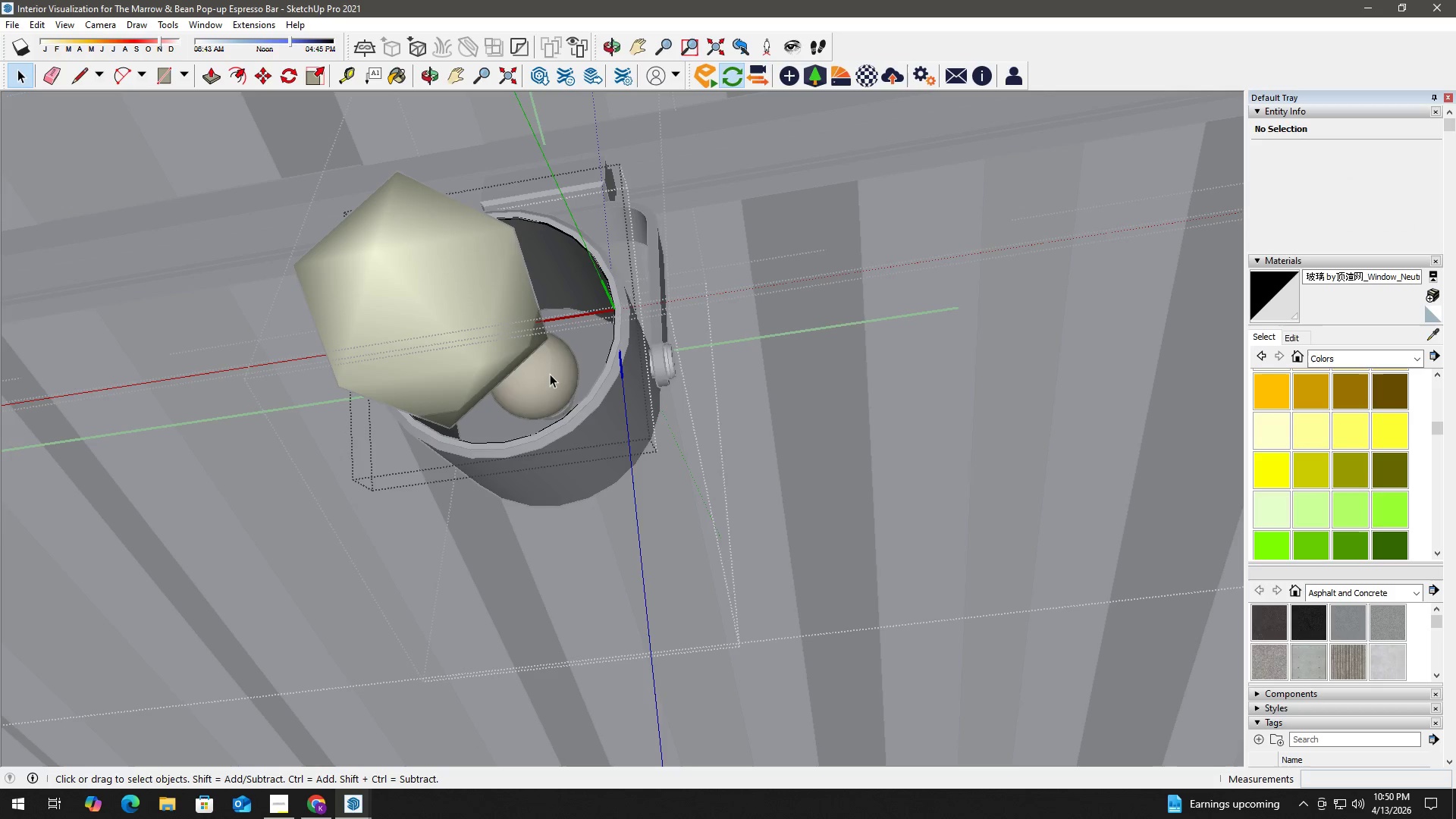 
left_click([550, 374])
 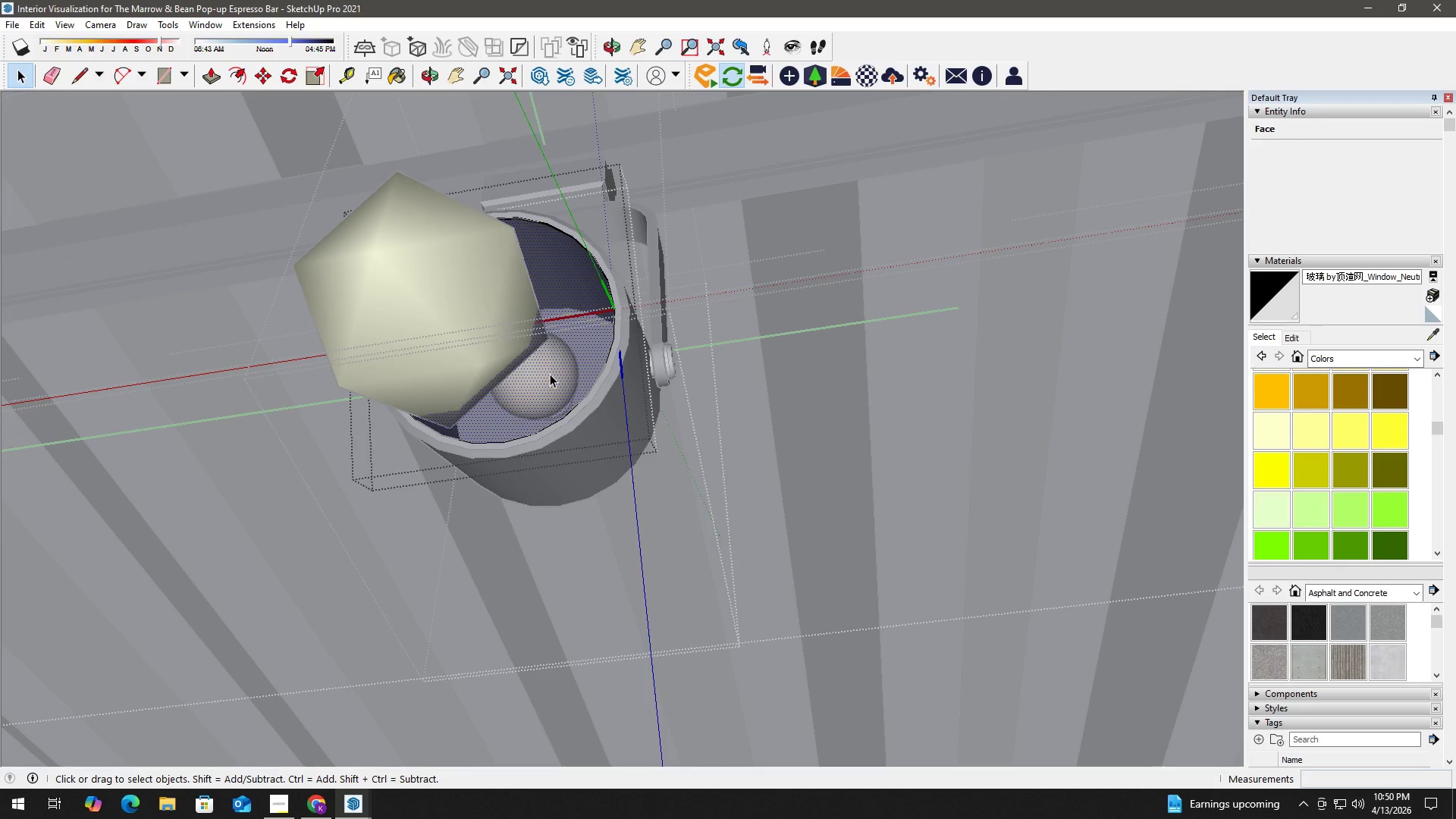 
left_click([550, 374])
 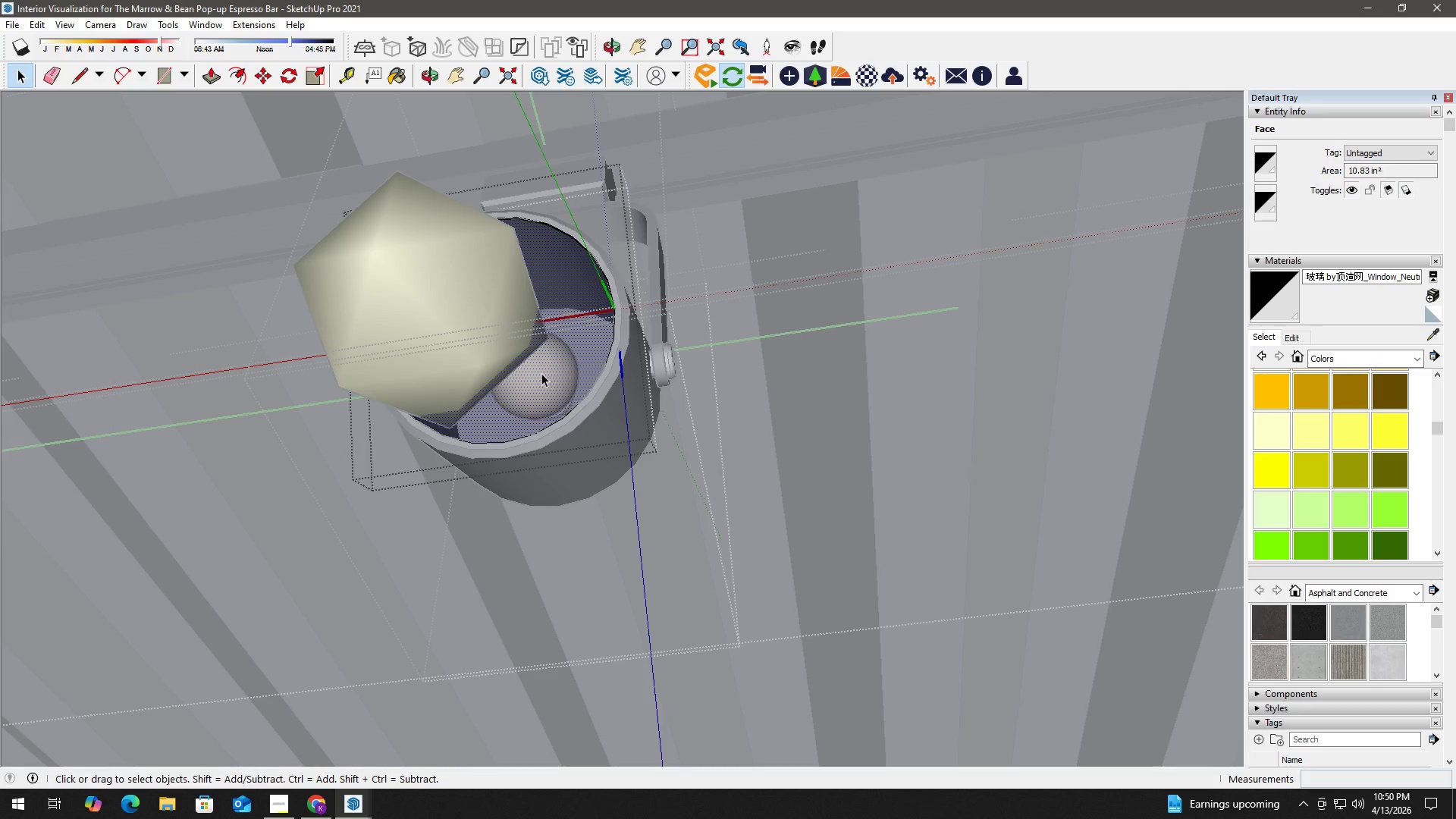 
left_click([540, 373])
 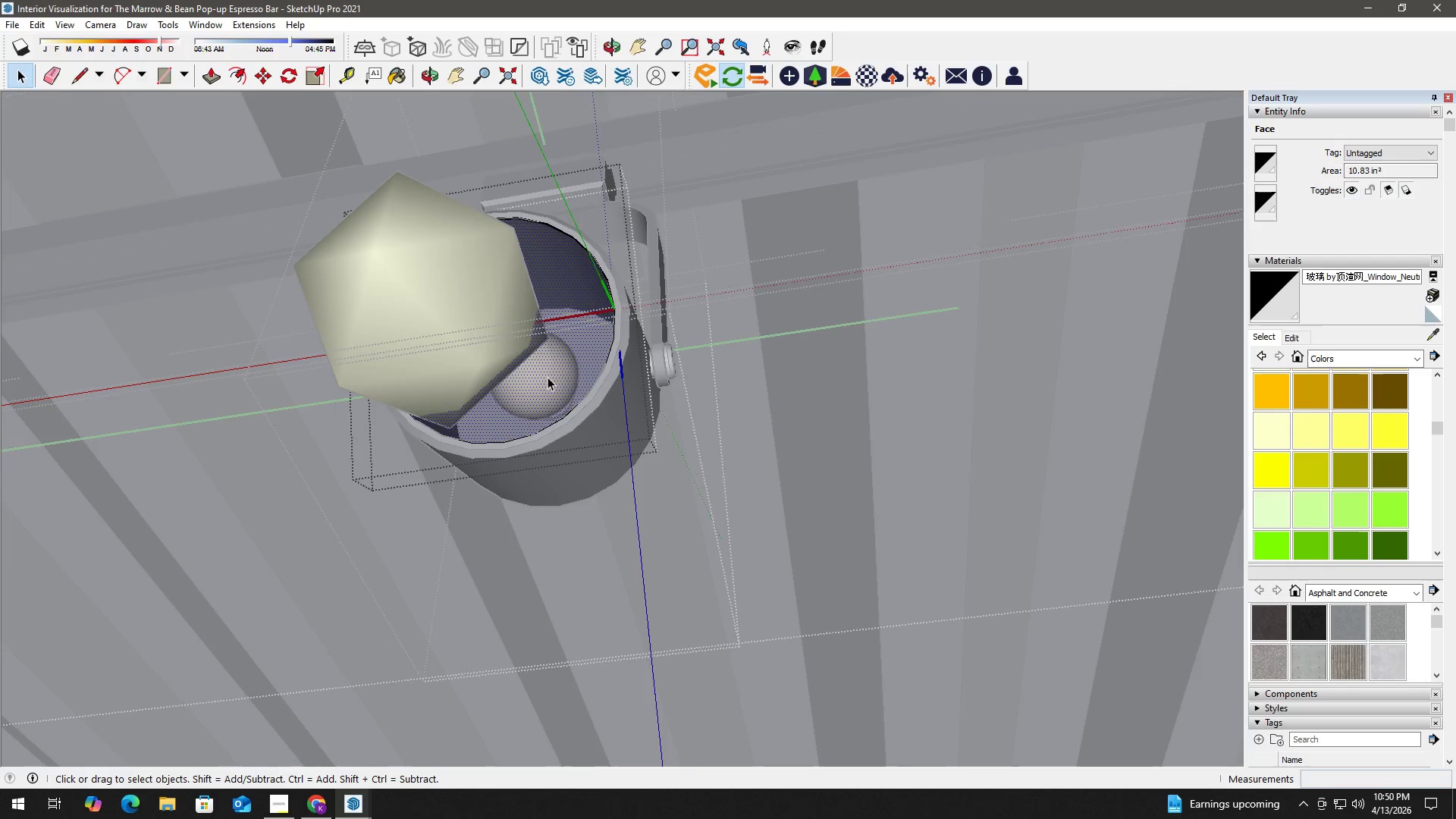 
scroll: coordinate [522, 371], scroll_direction: up, amount: 8.0
 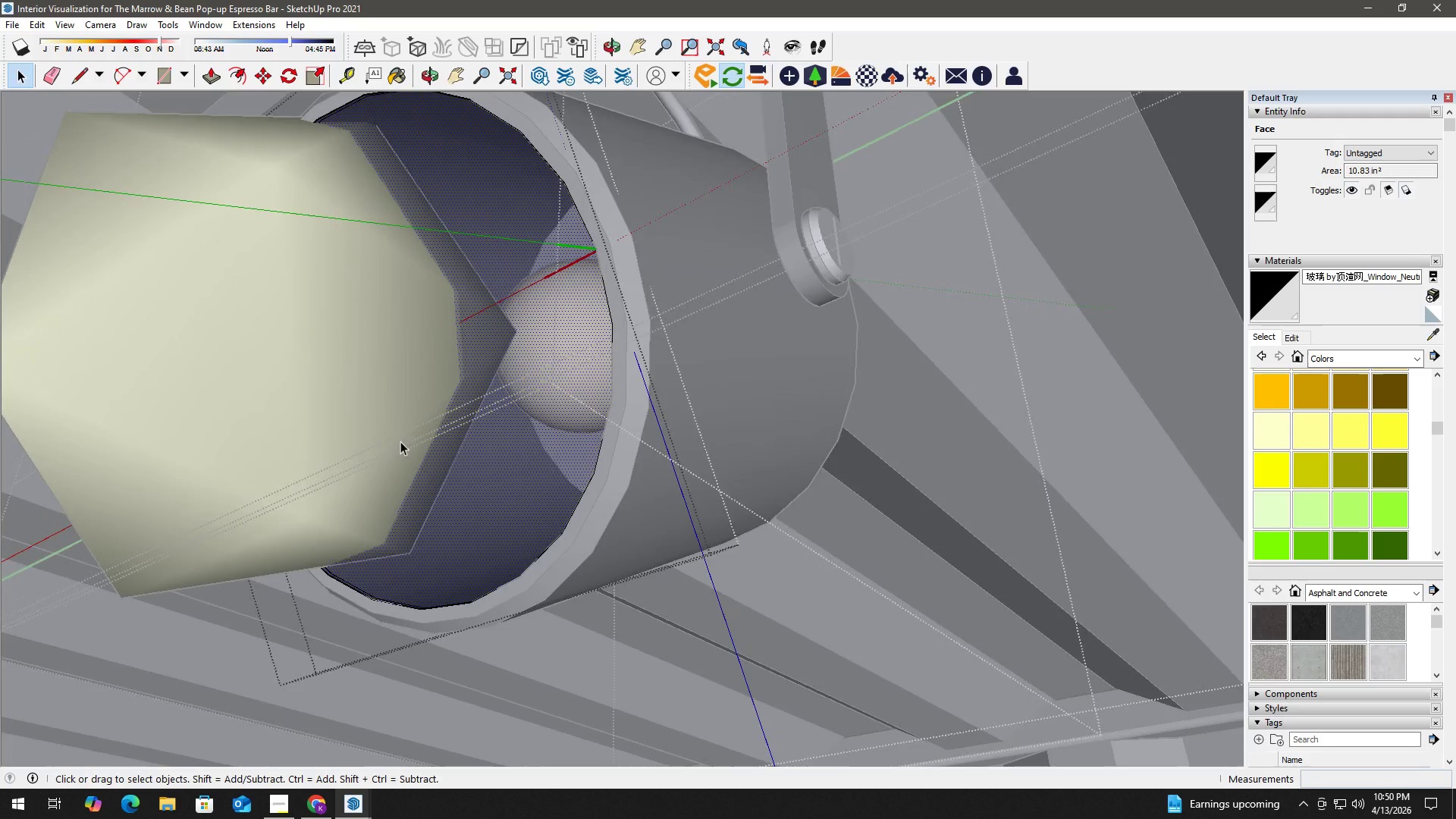 
key(Escape)
 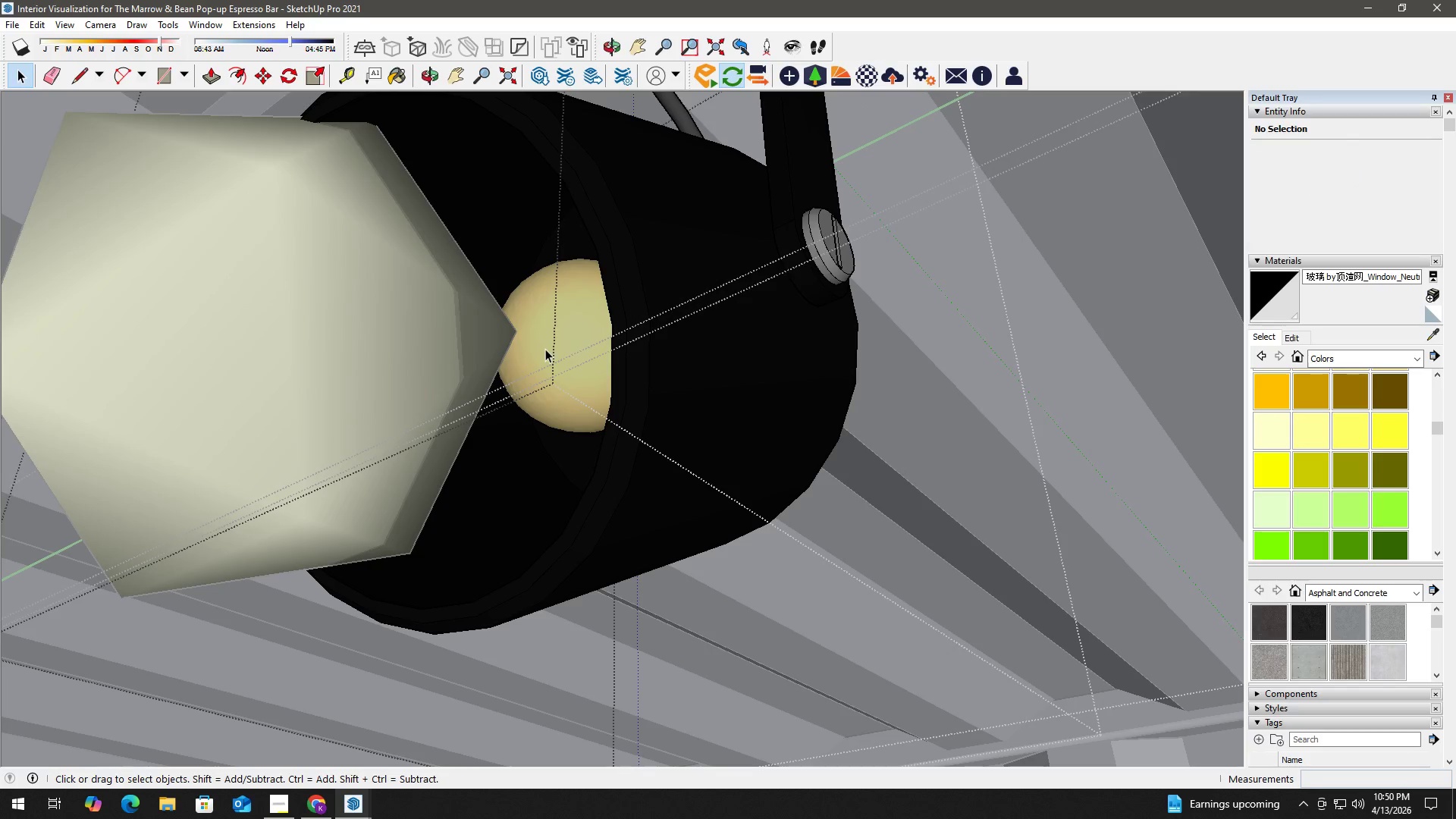 
left_click([546, 347])
 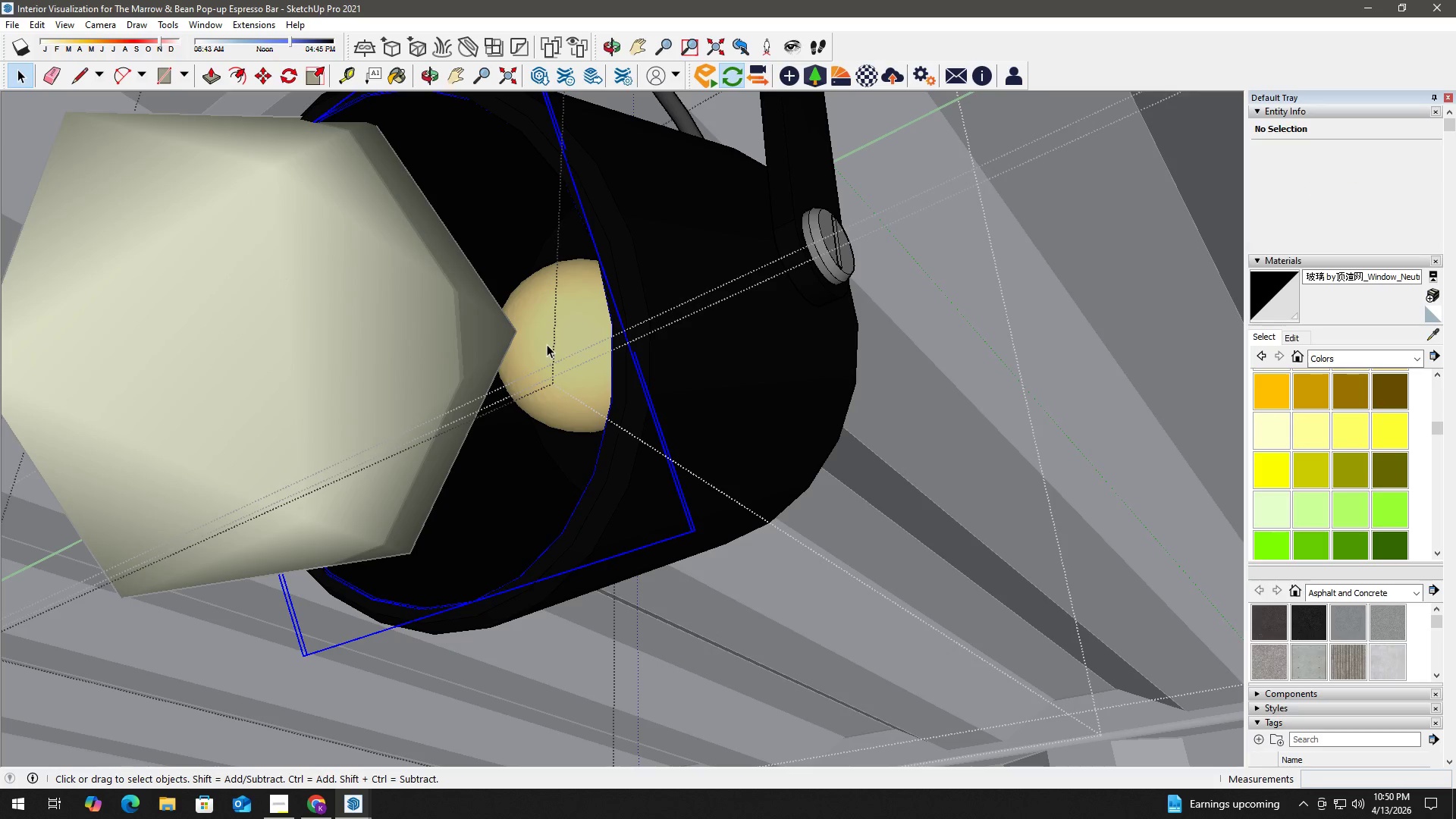 
key(Escape)
 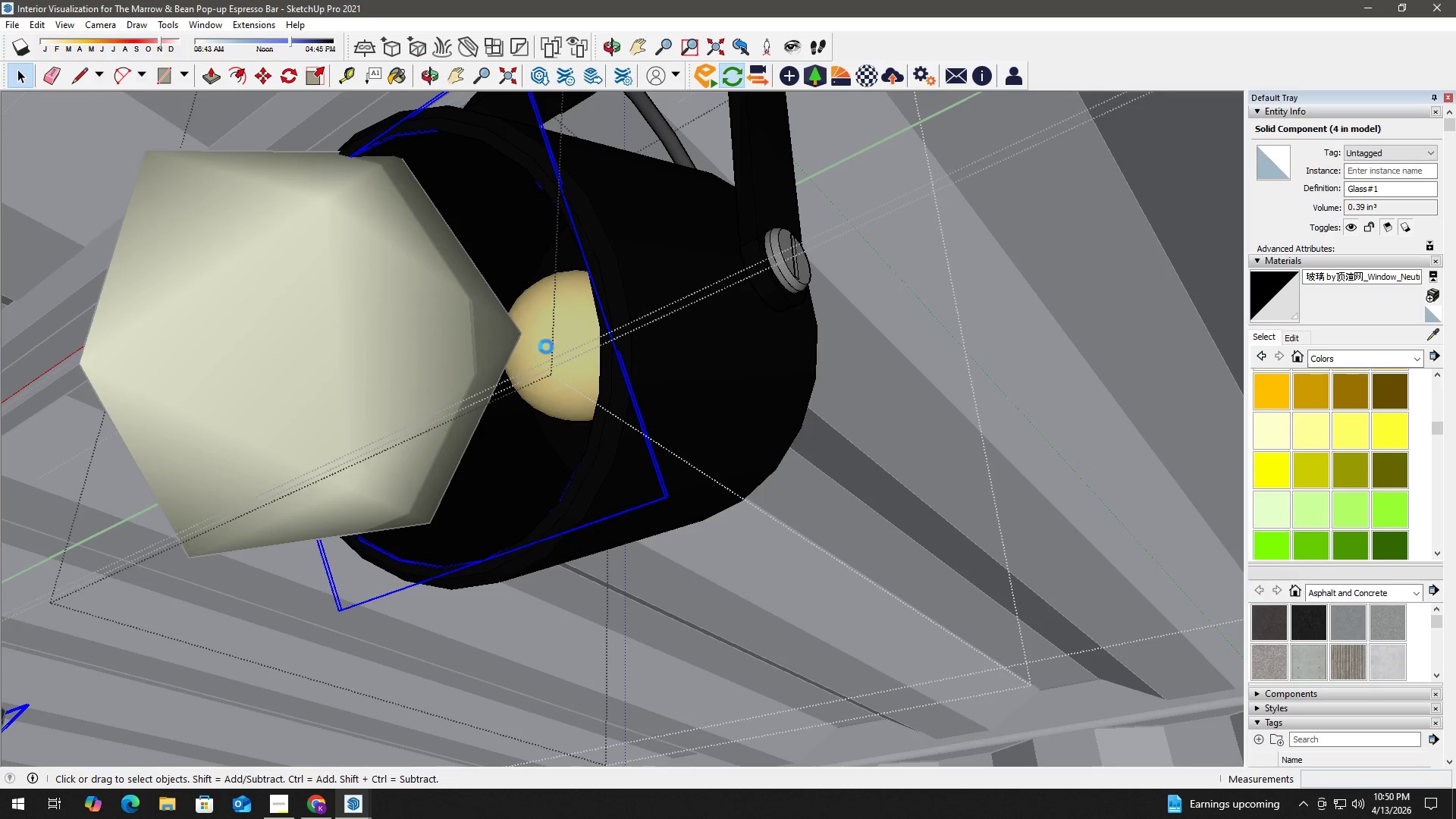 
key(Escape)
 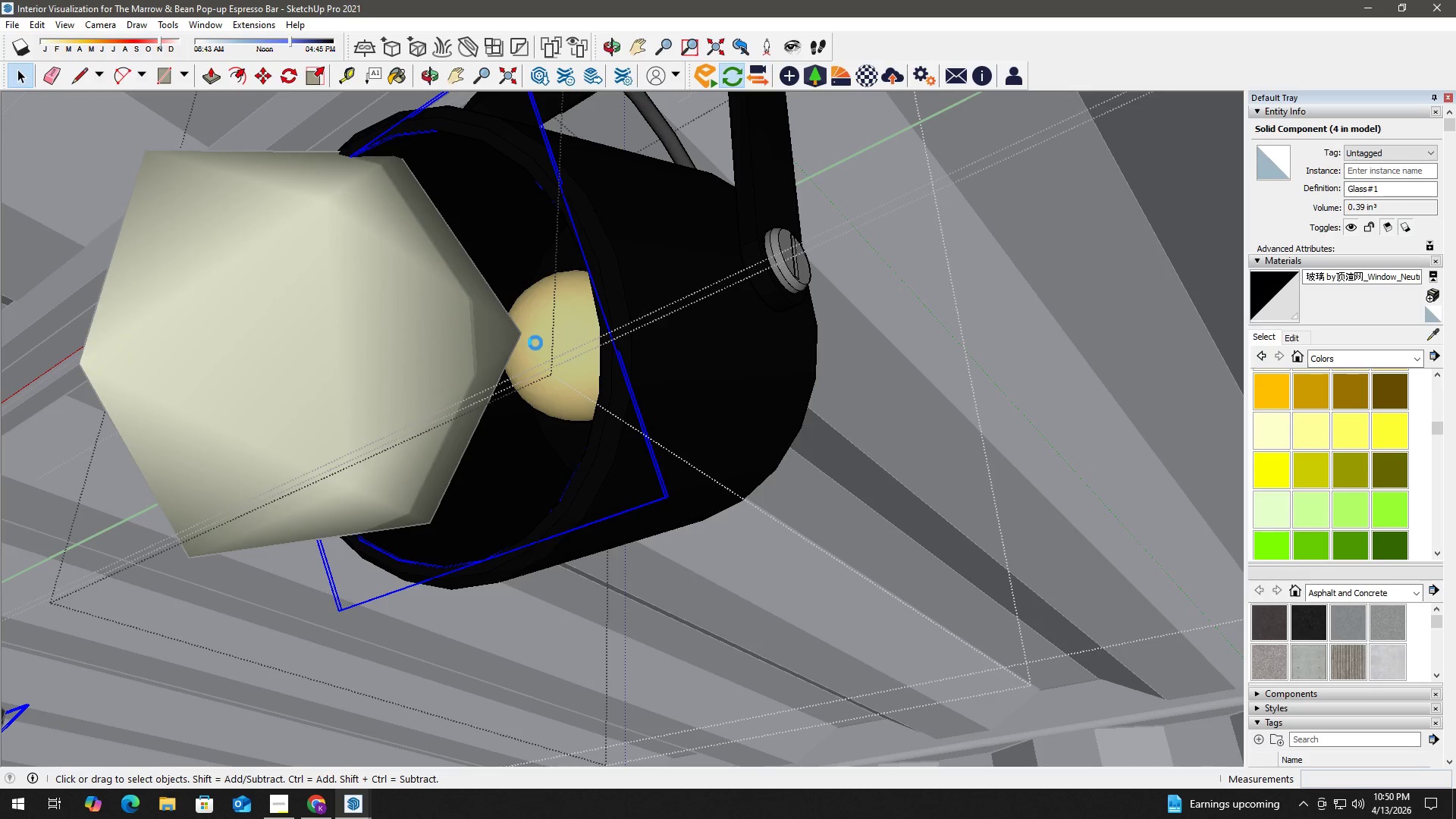 
scroll: coordinate [547, 345], scroll_direction: down, amount: 3.0
 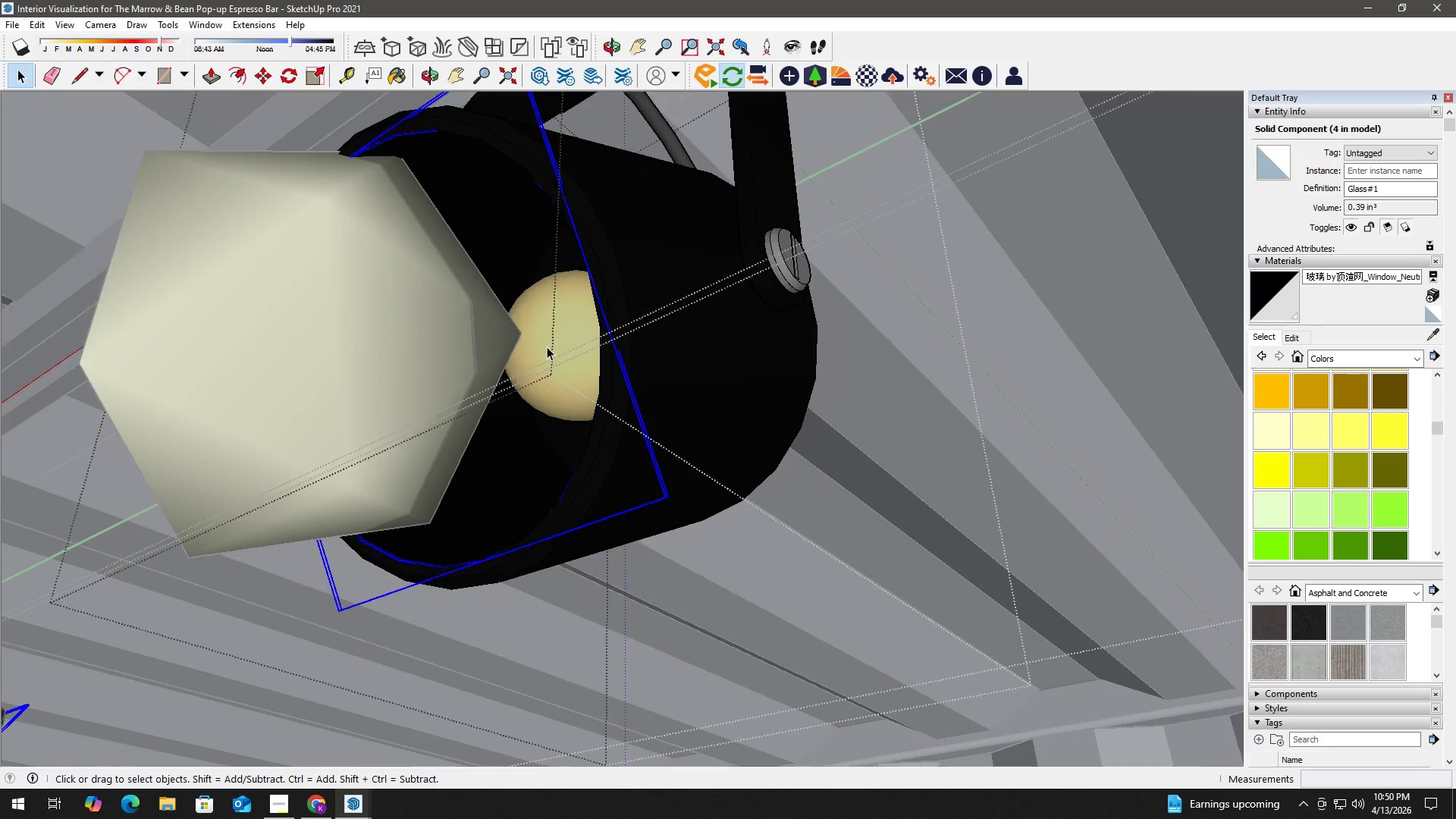 
key(Escape)
 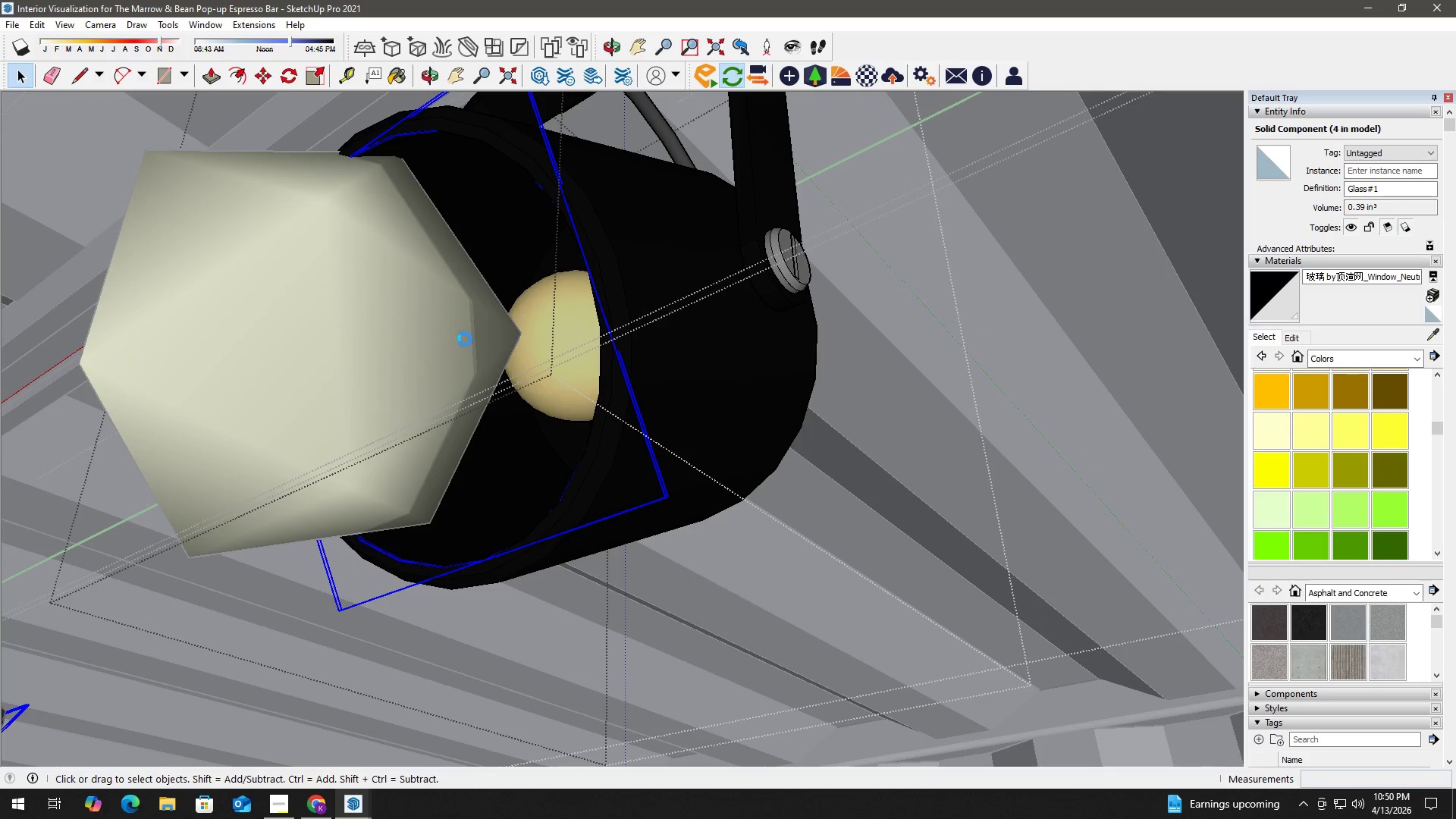 
key(Escape)
 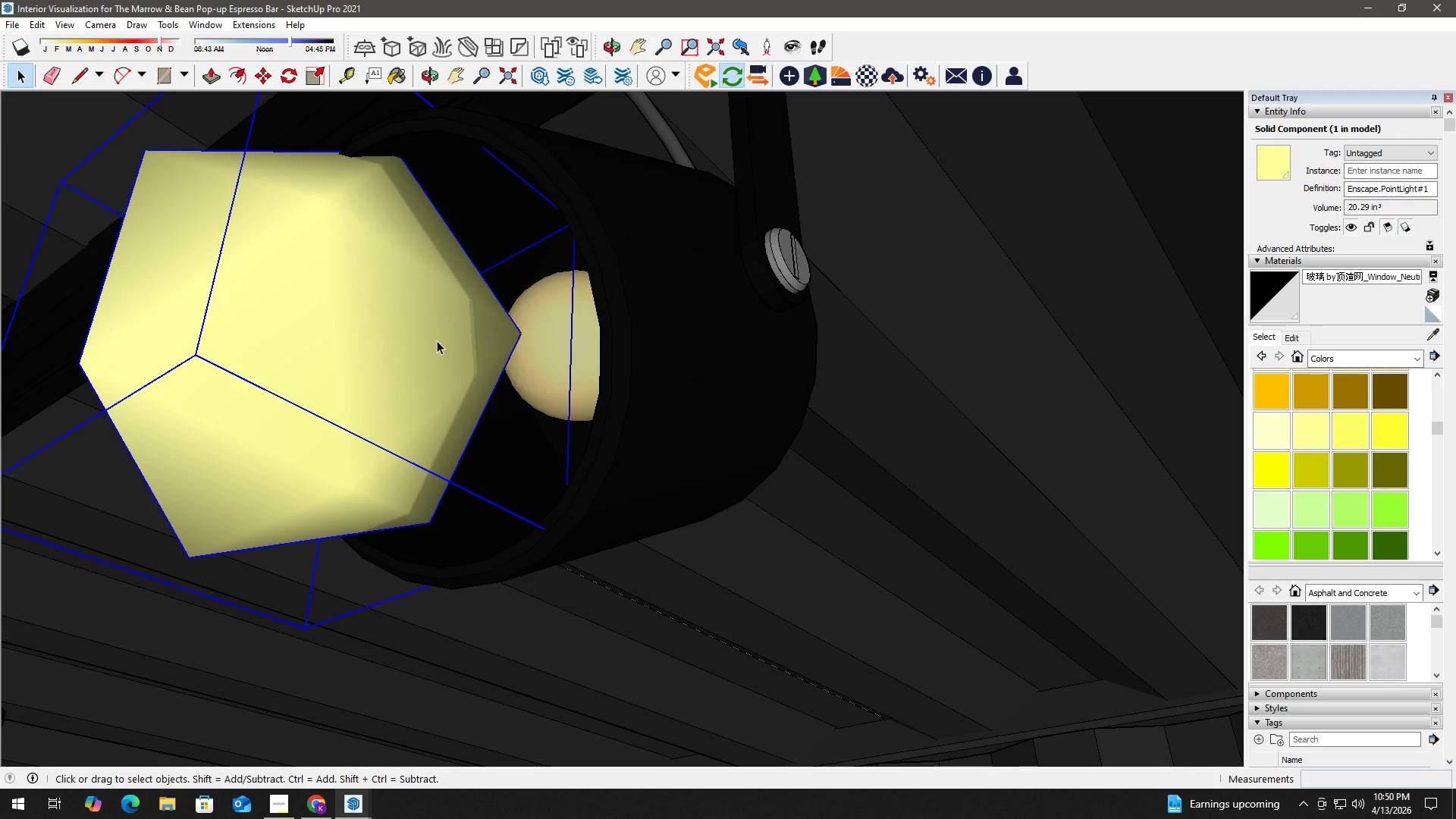 
key(M)
 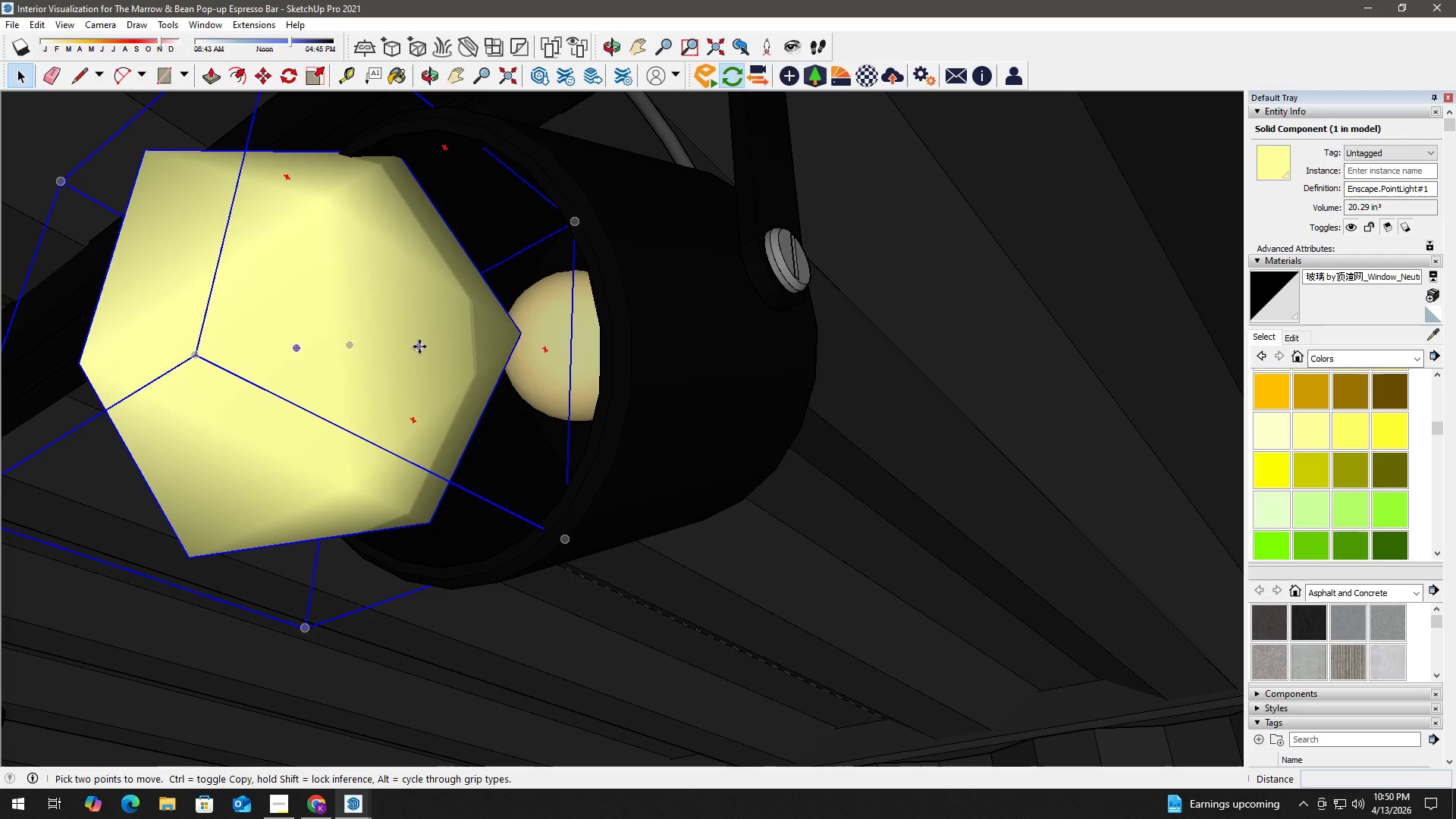 
left_click([419, 347])
 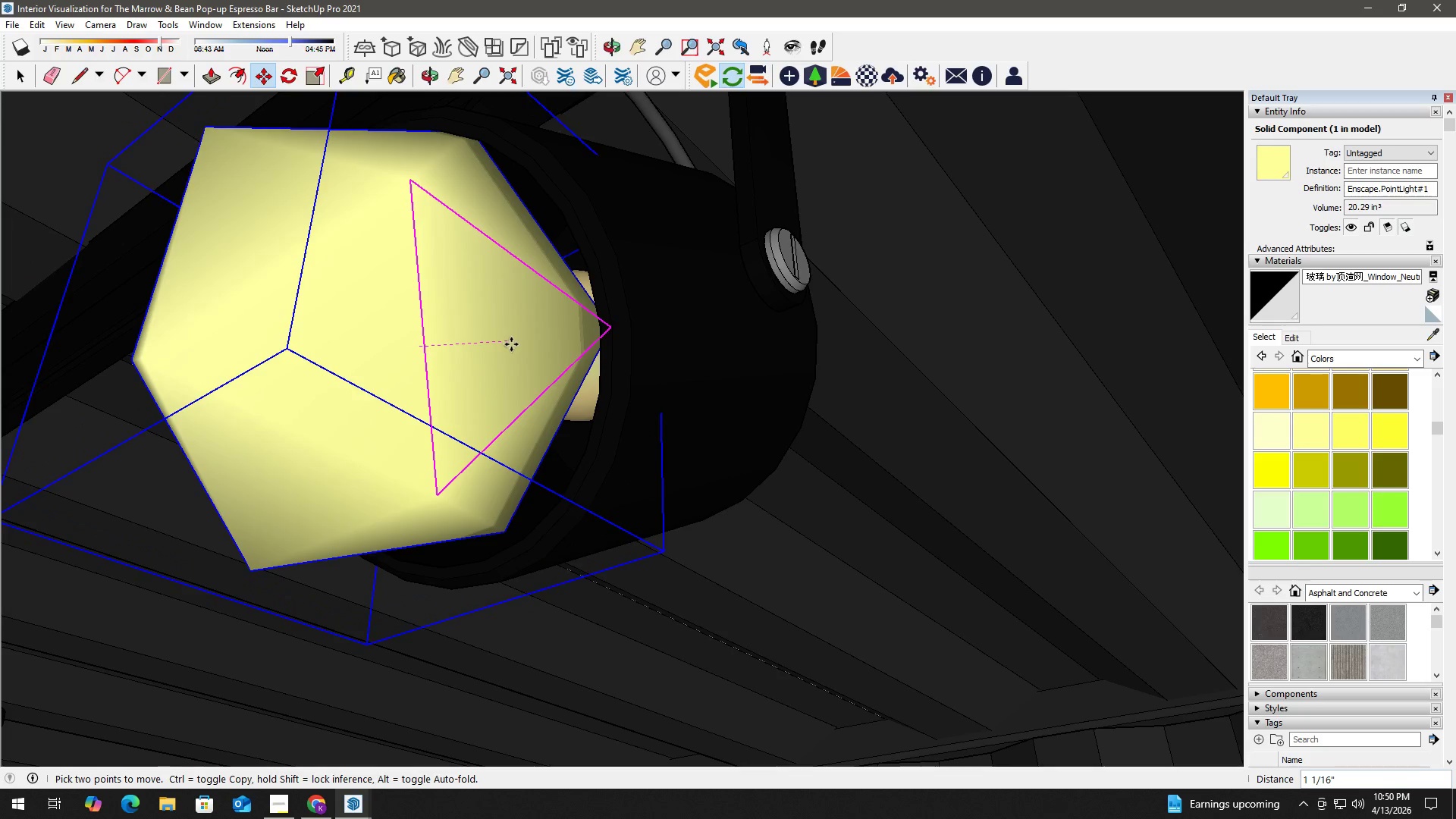 
left_click([507, 347])
 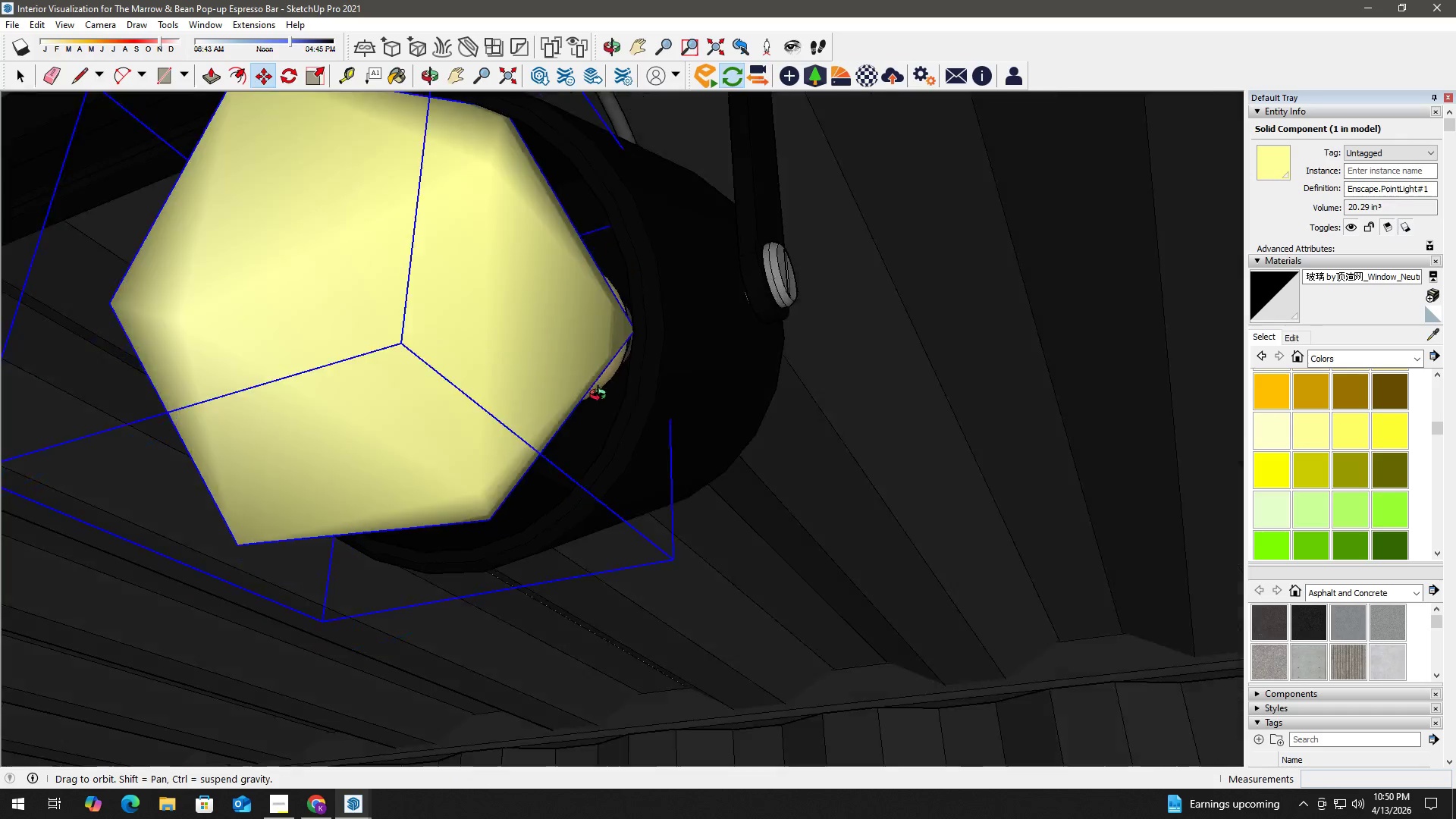 
key(Space)
 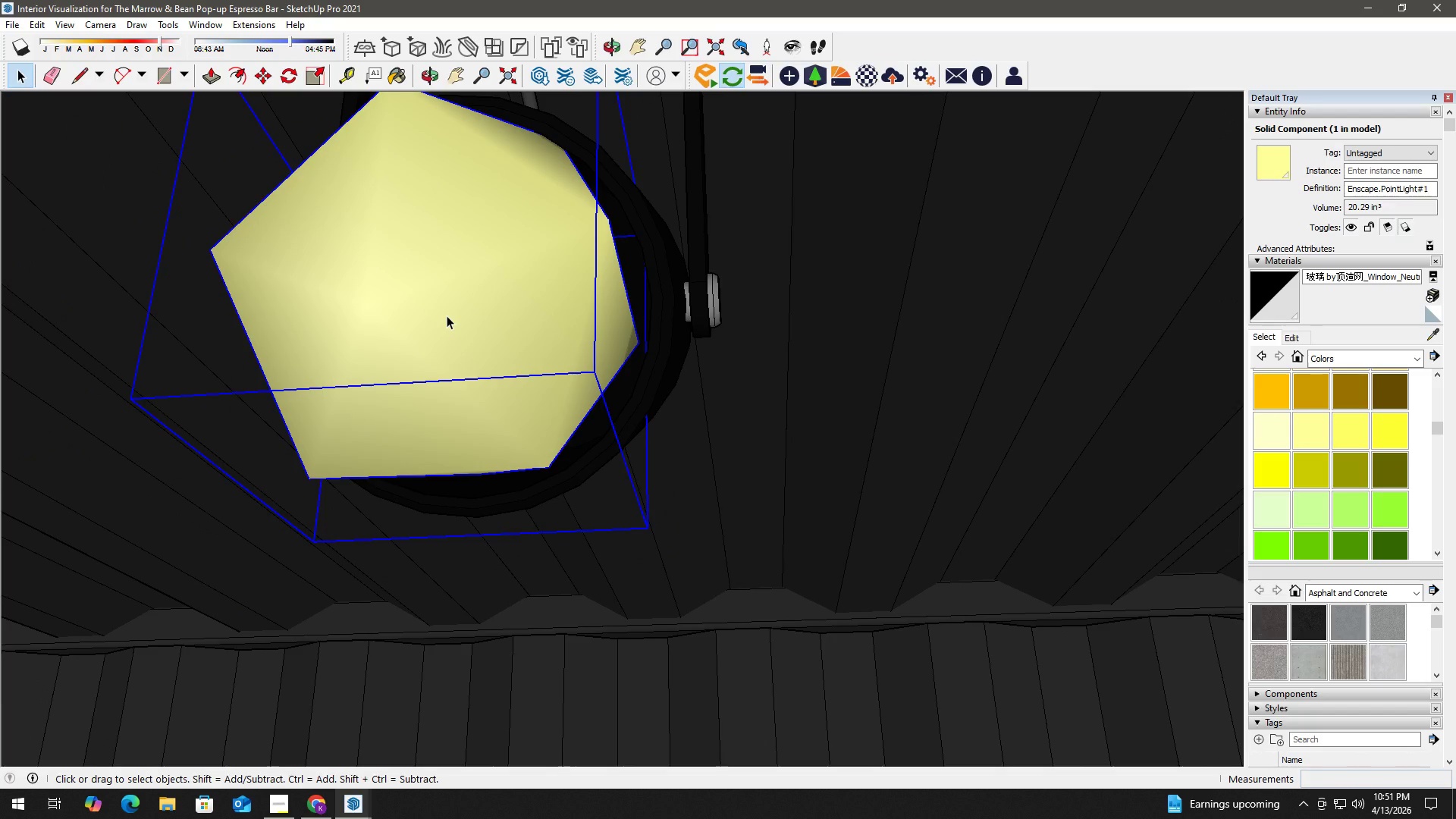 
scroll: coordinate [506, 353], scroll_direction: down, amount: 3.0
 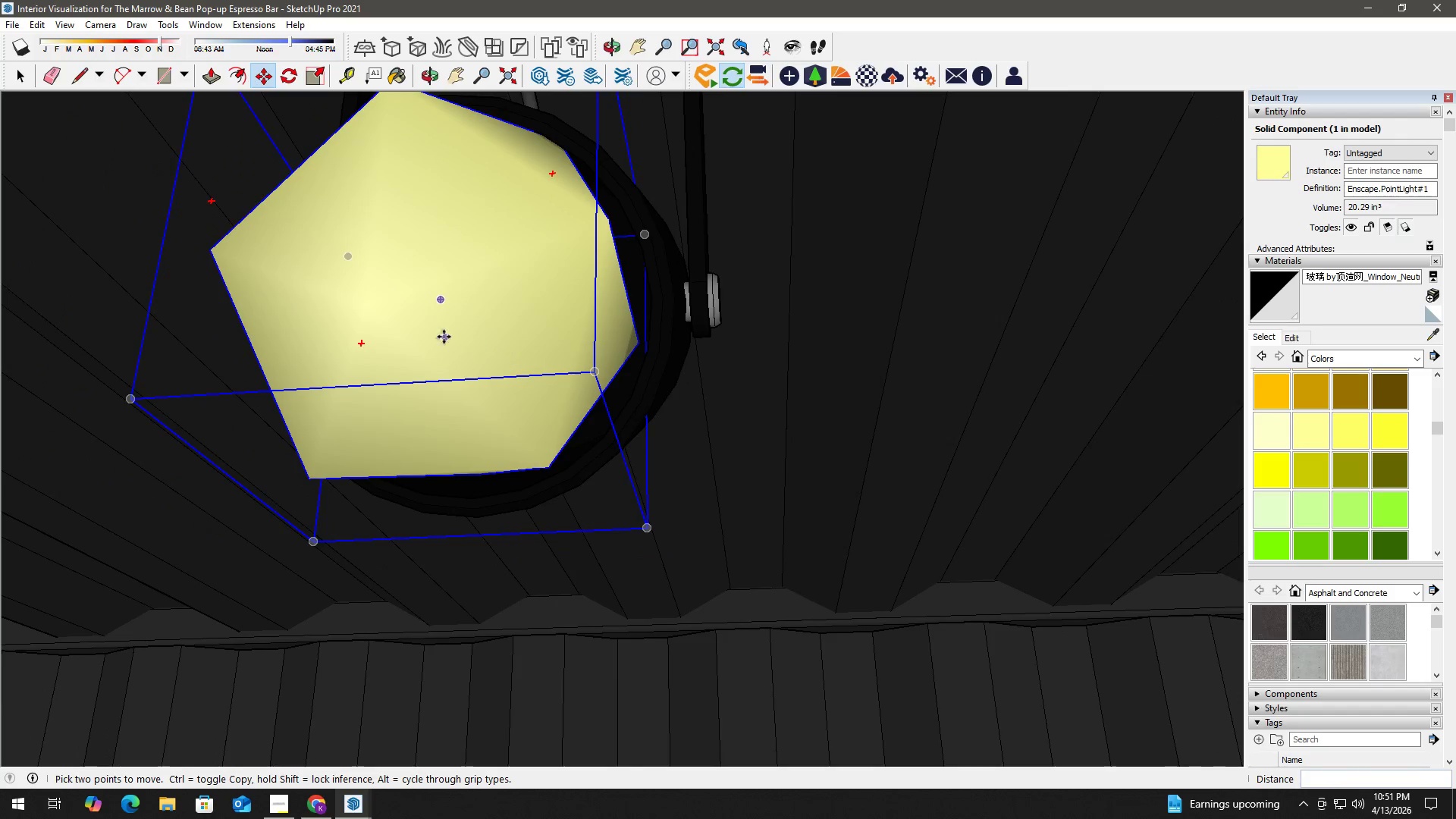 
key(Control+ControlLeft)
 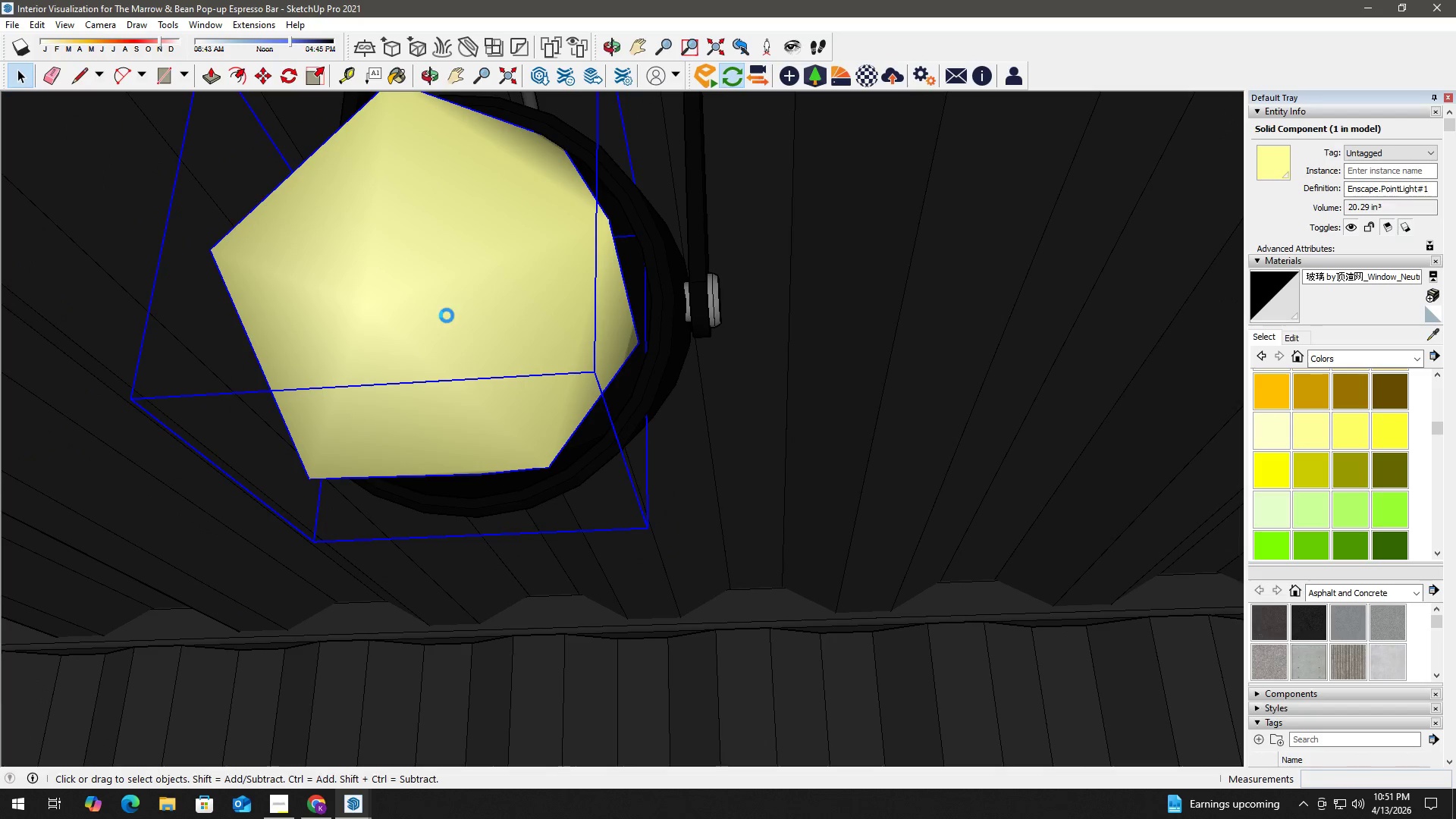 
key(Control+S)
 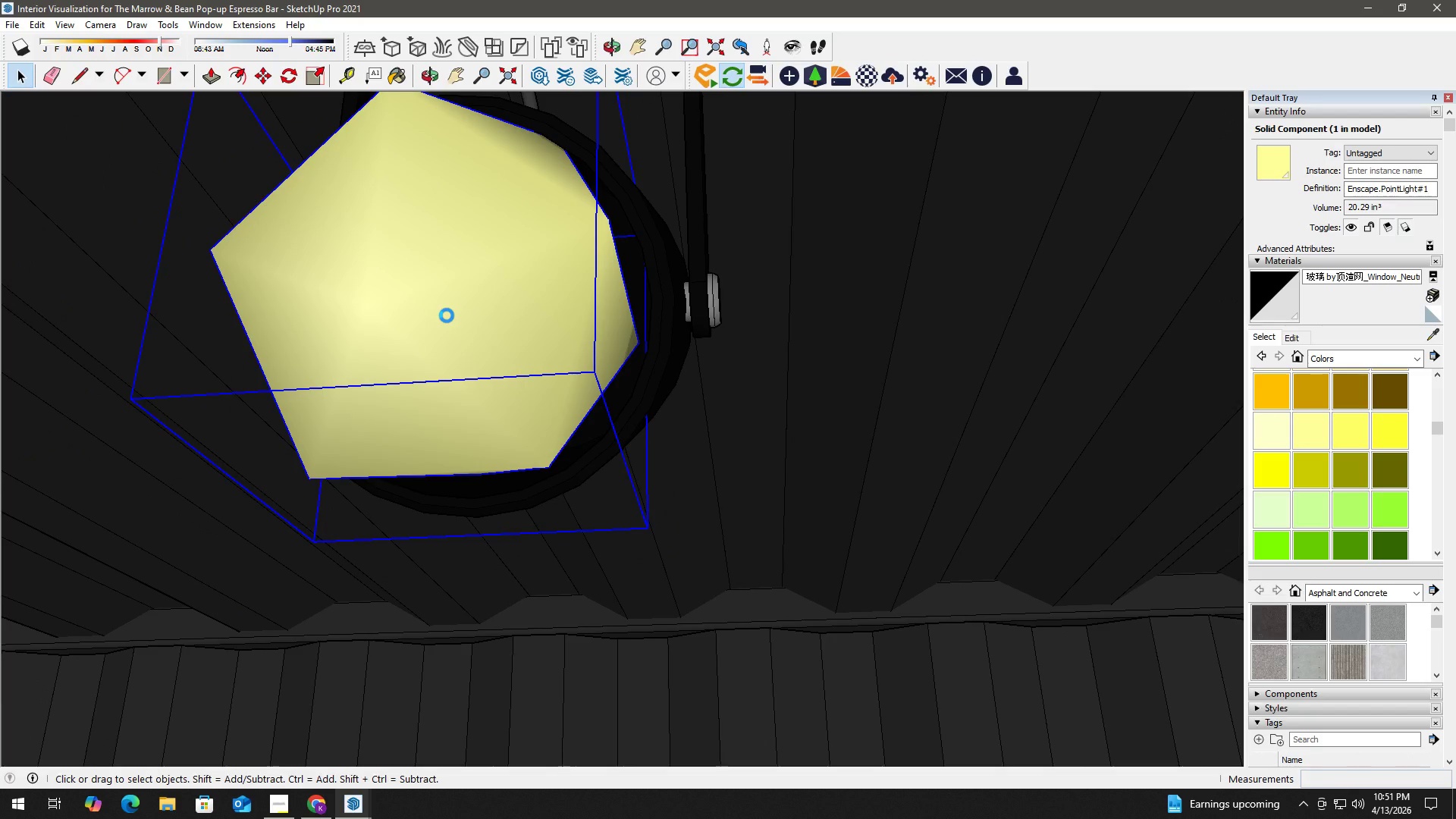 
scroll: coordinate [458, 312], scroll_direction: down, amount: 6.0
 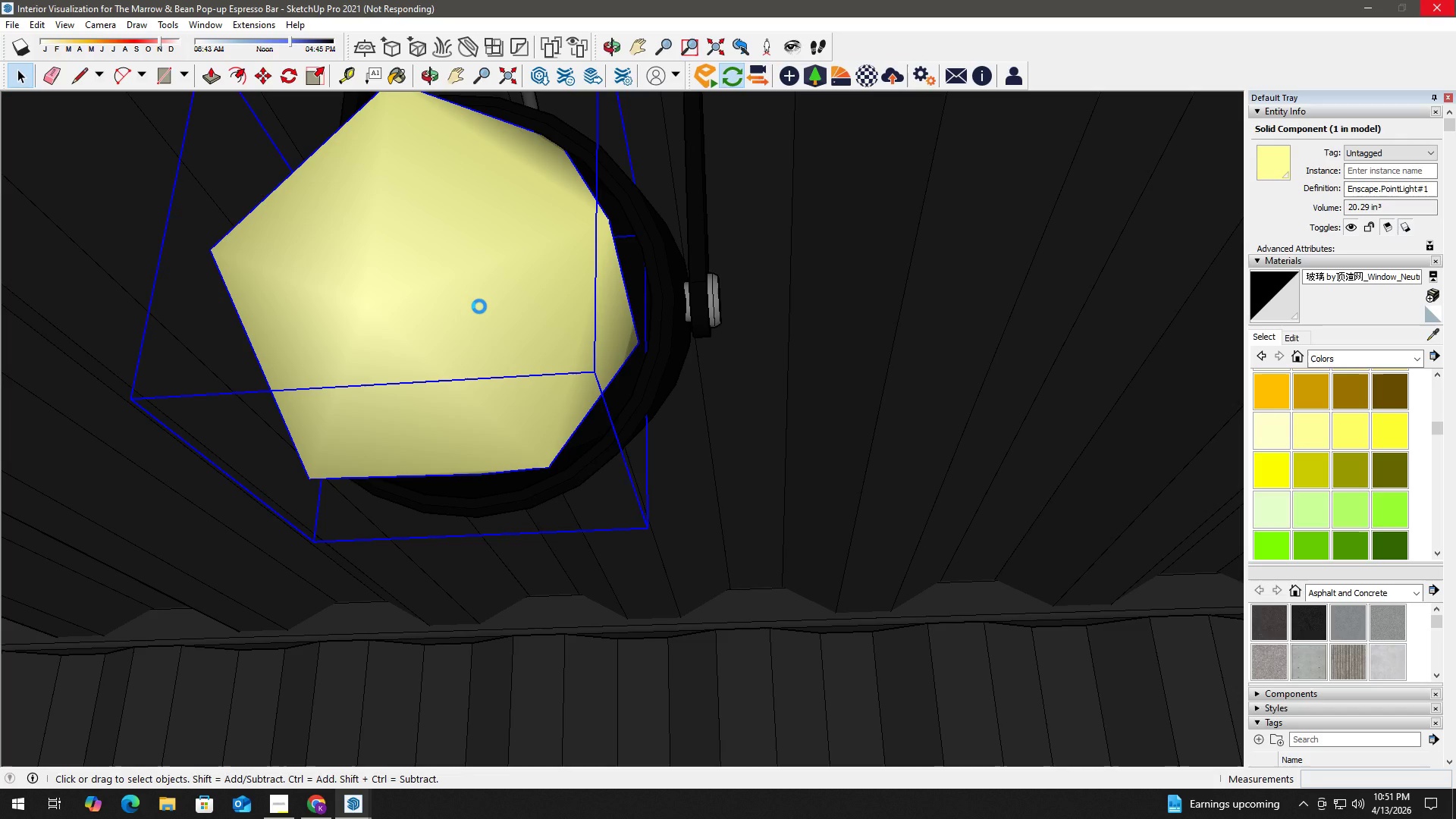 
wait(12.92)
 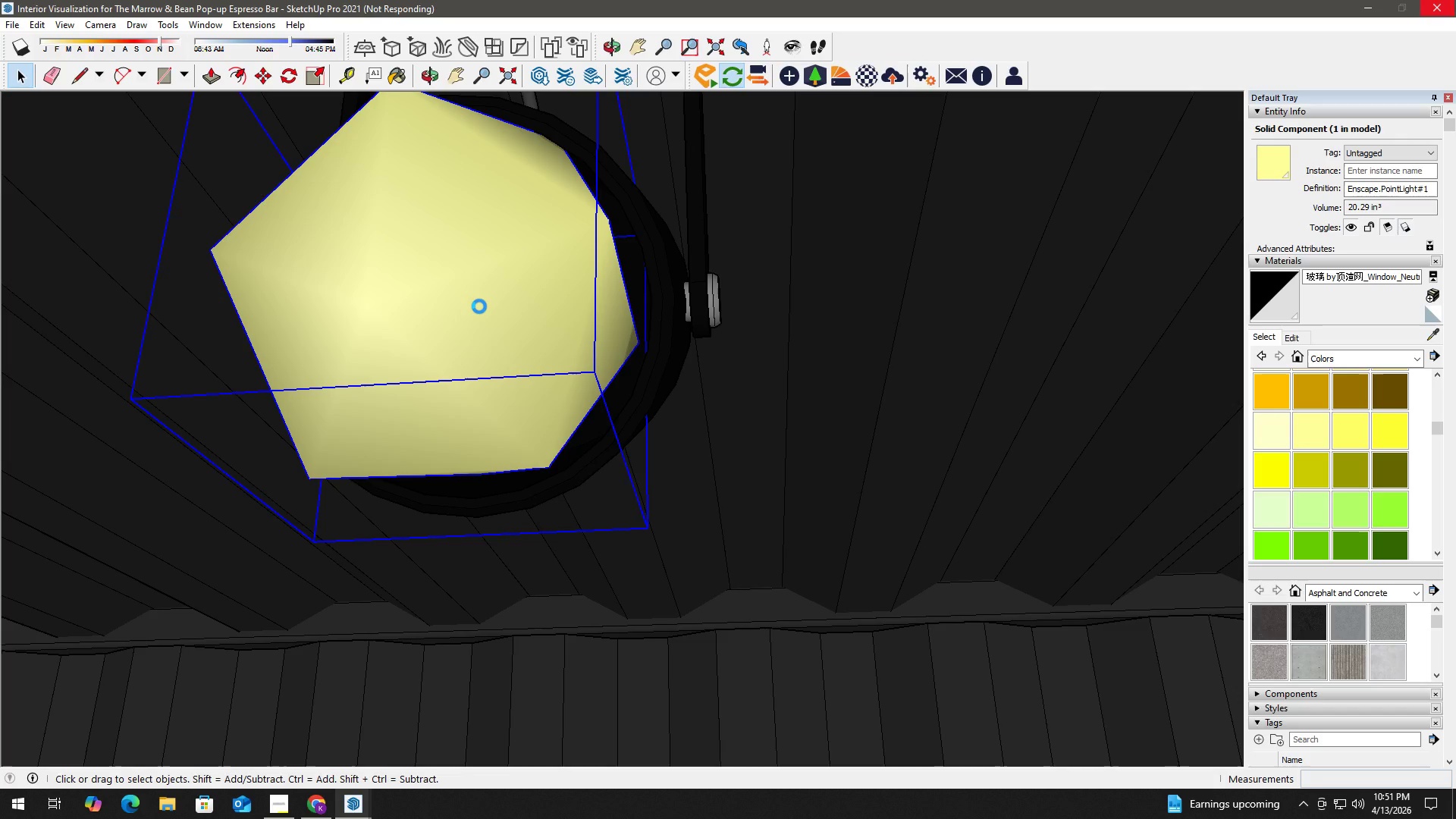 
key(M)
 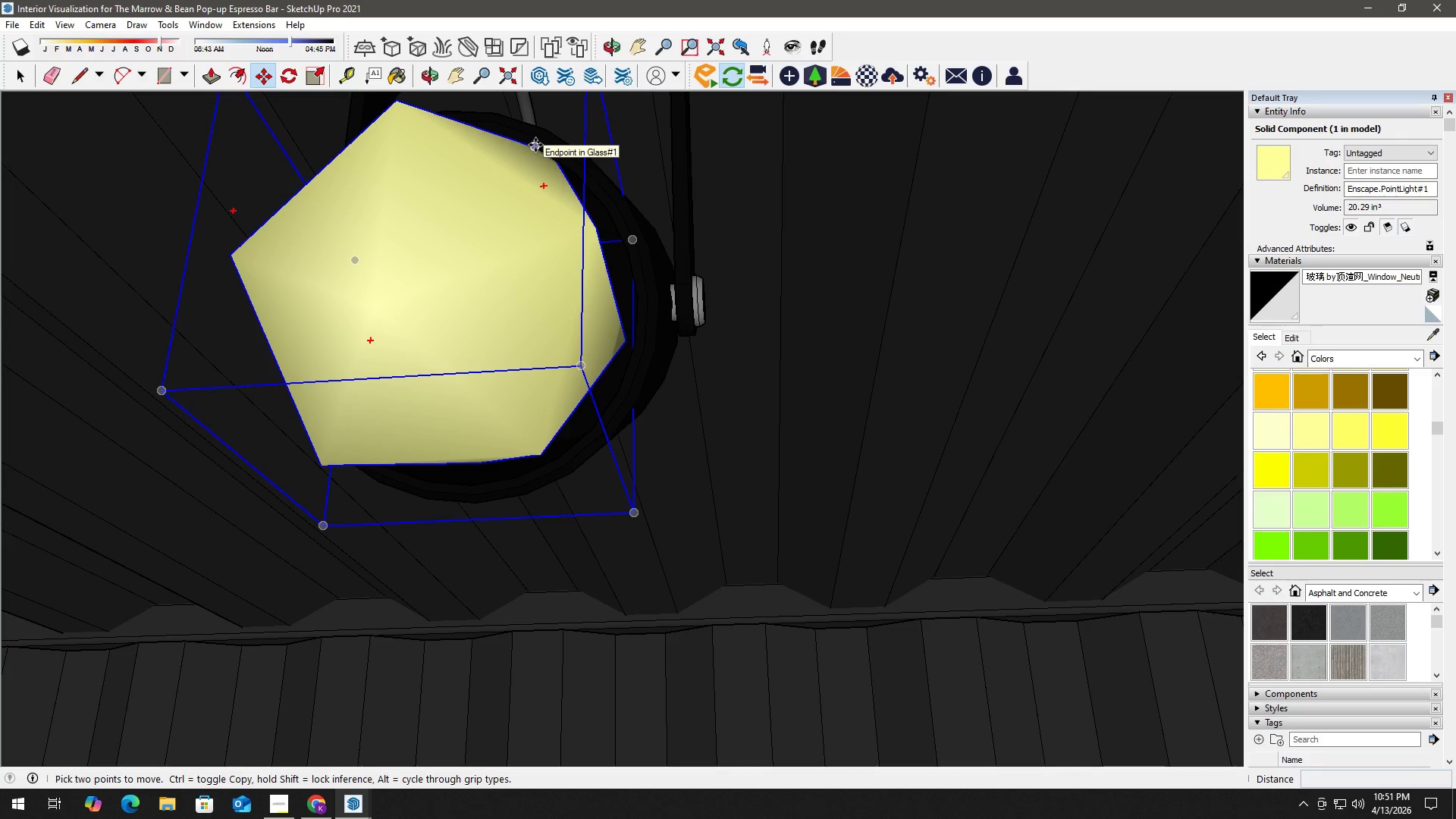 
left_click([535, 145])
 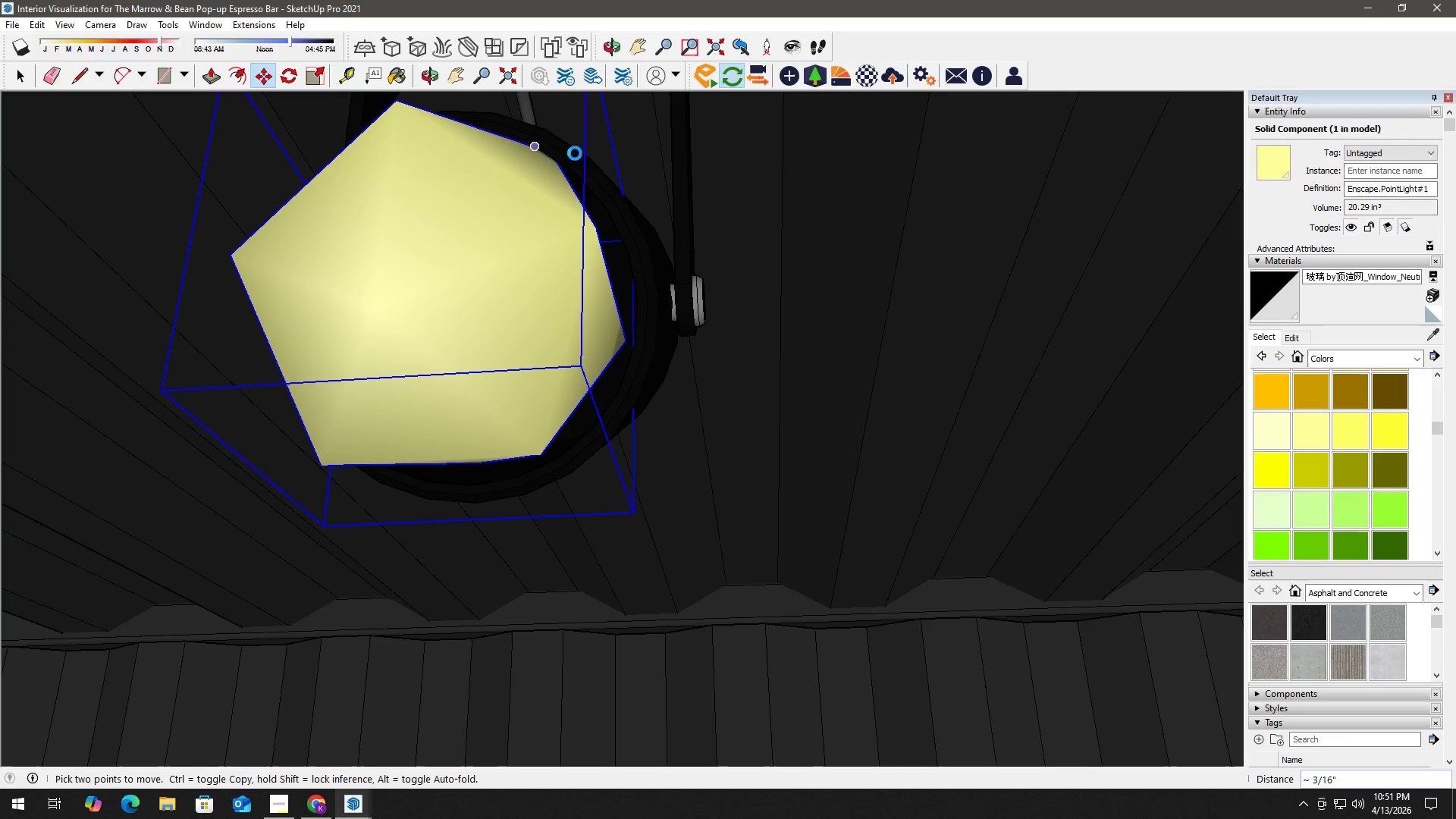 
key(Control+ControlLeft)
 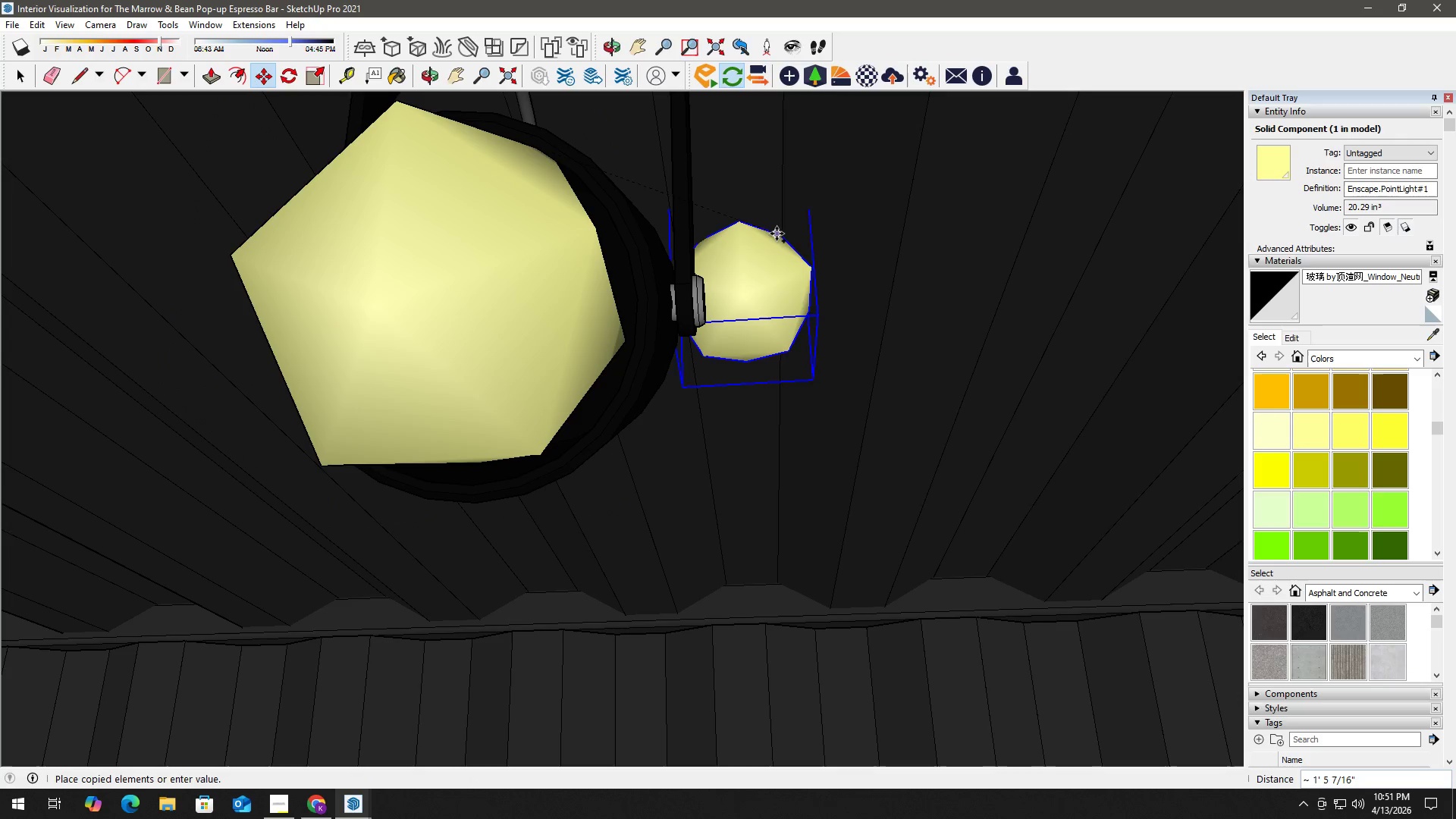 
scroll: coordinate [952, 341], scroll_direction: down, amount: 9.0
 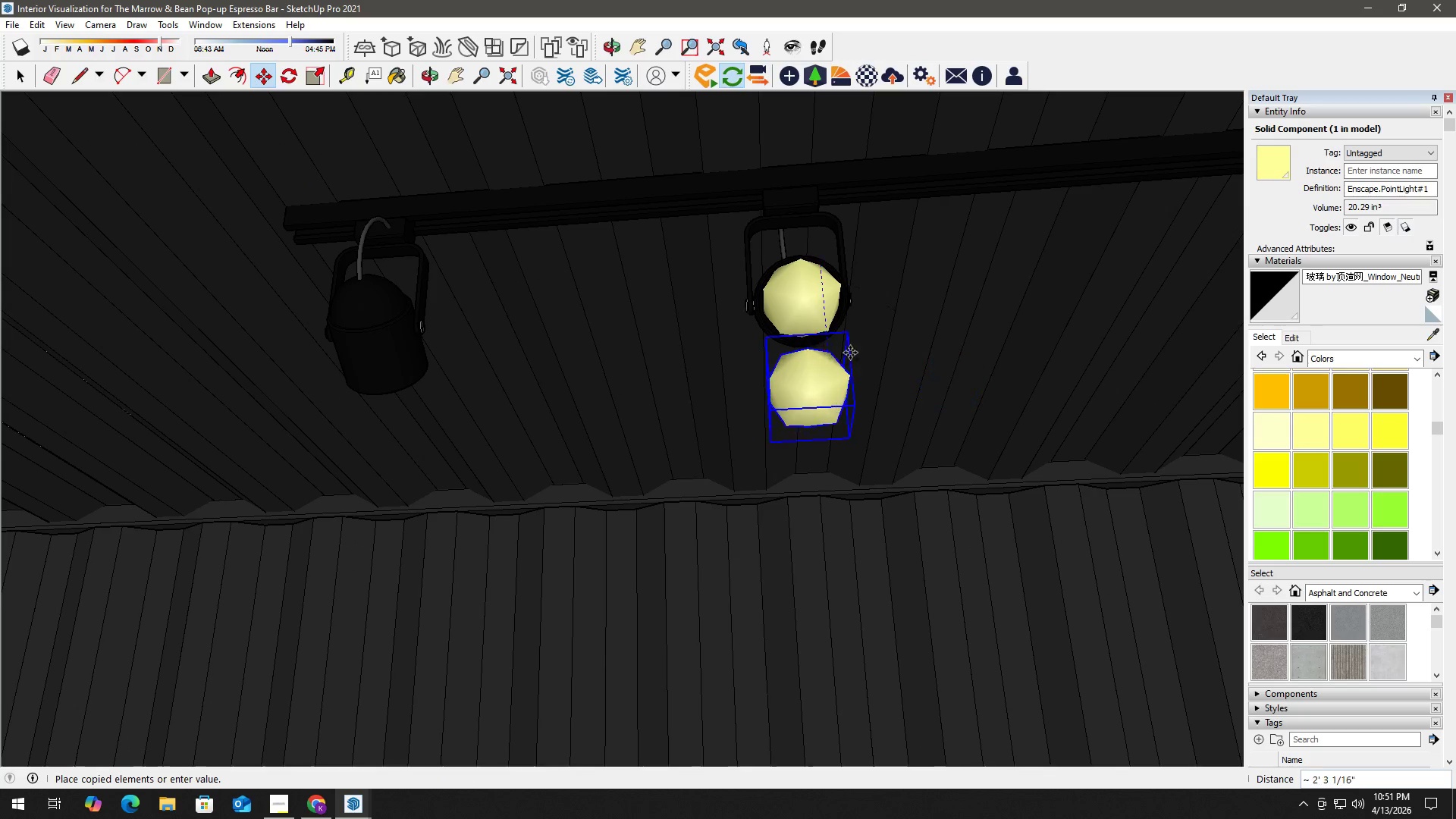 
hold_key(key=ShiftLeft, duration=0.95)
 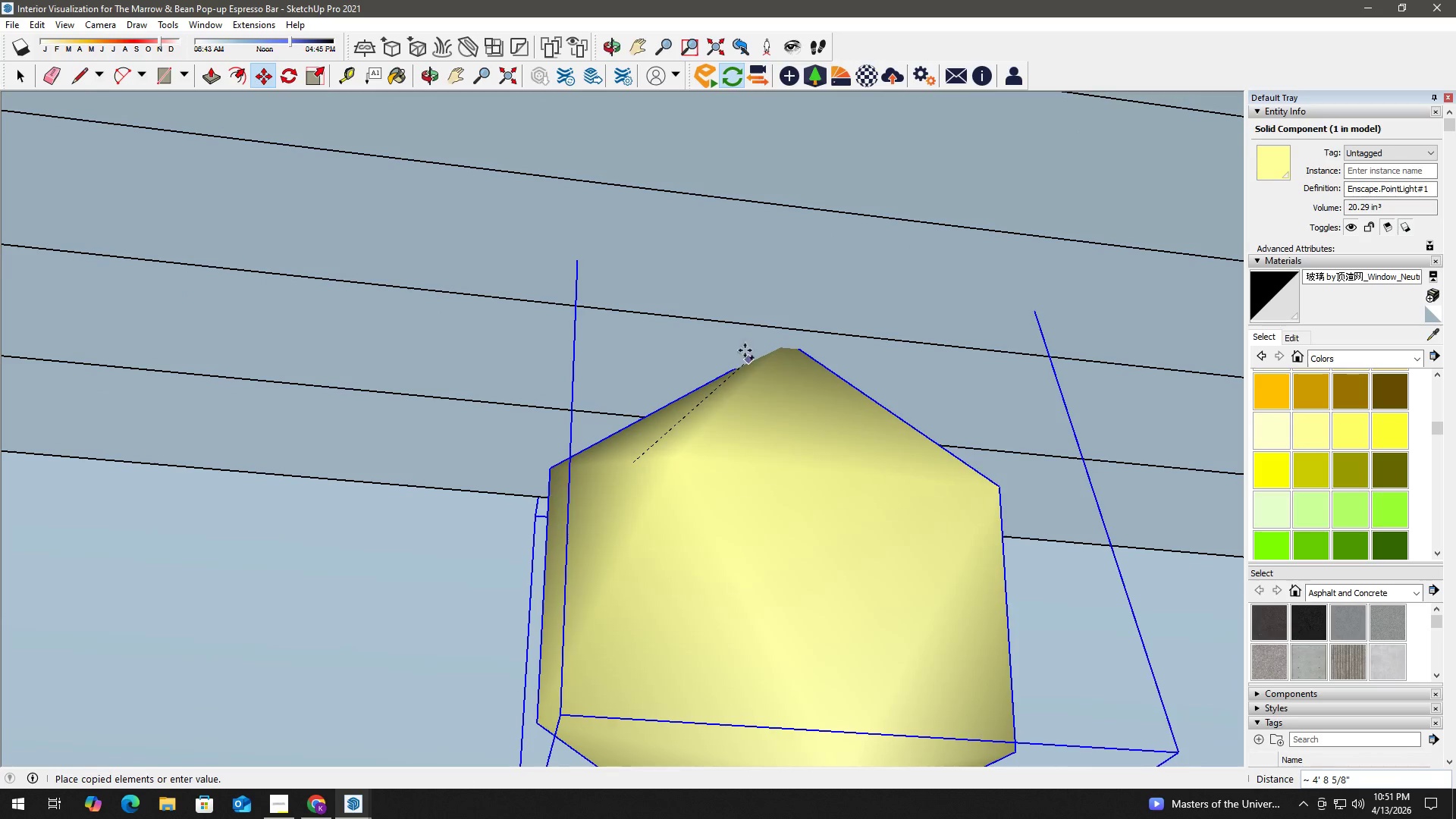 
left_click([513, 80])
 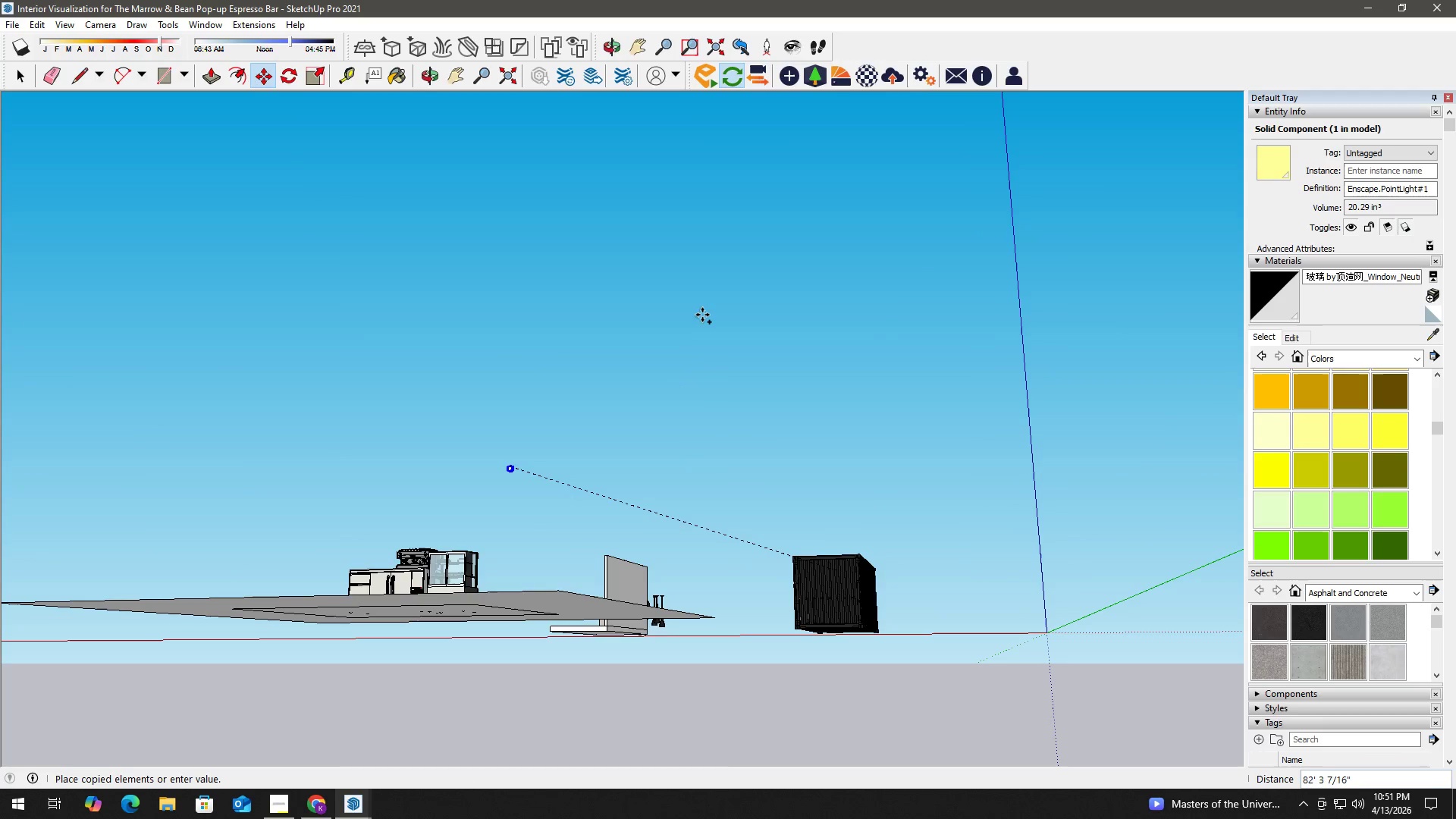 
scroll: coordinate [890, 552], scroll_direction: up, amount: 7.0
 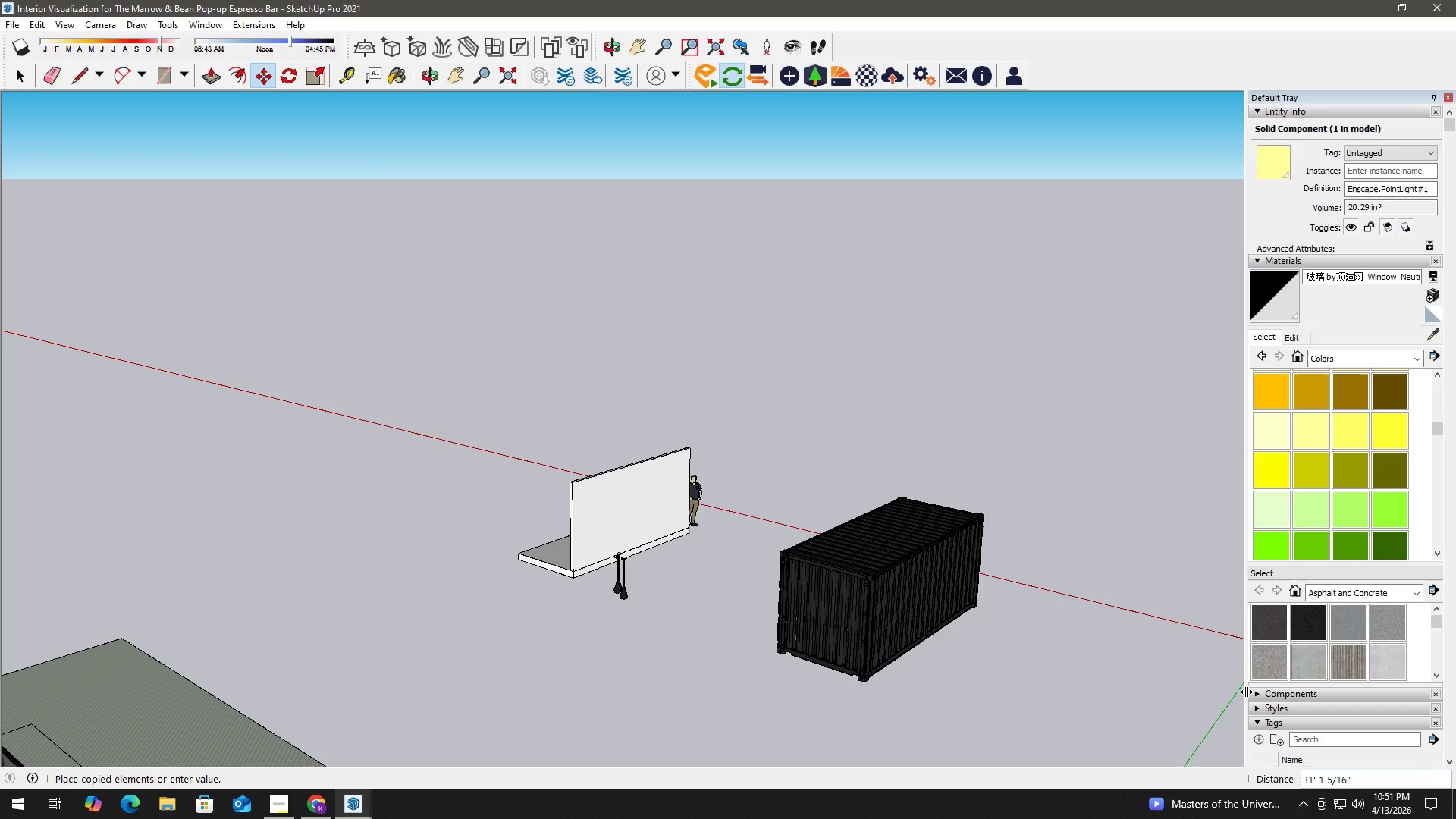 
scroll: coordinate [1299, 720], scroll_direction: down, amount: 4.0
 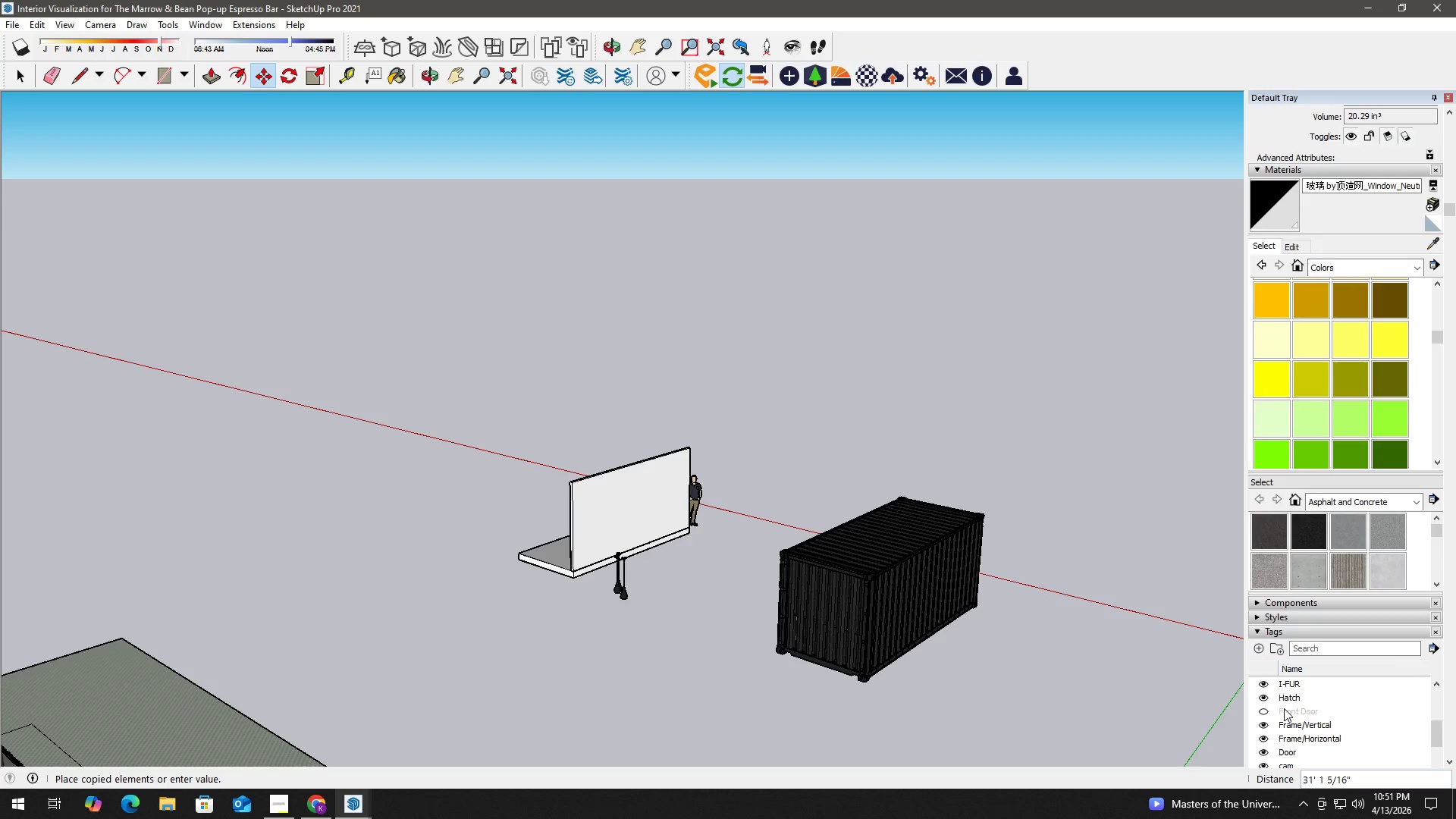 
scroll: coordinate [1282, 706], scroll_direction: up, amount: 1.0
 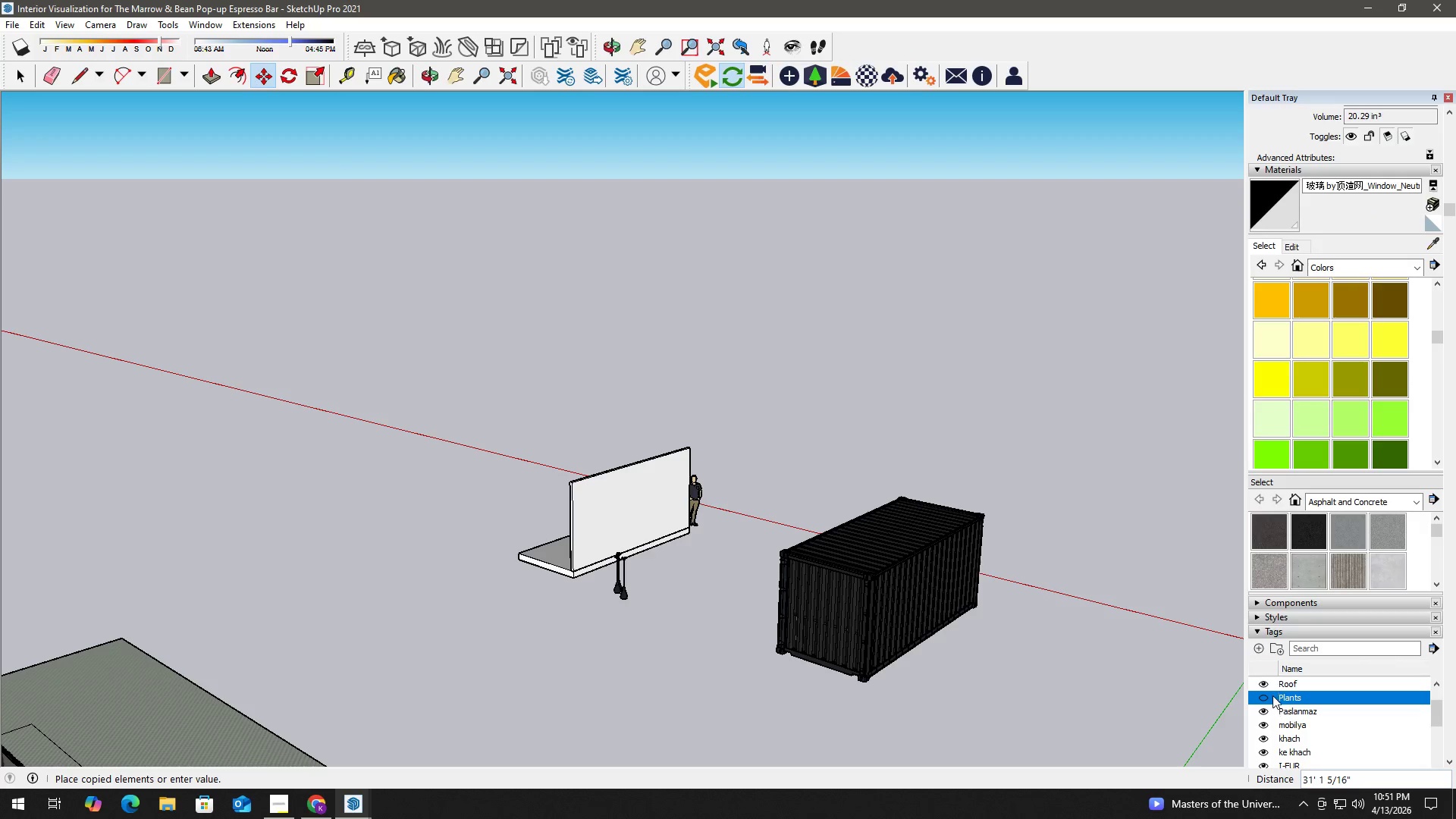 
left_click([1266, 682])
 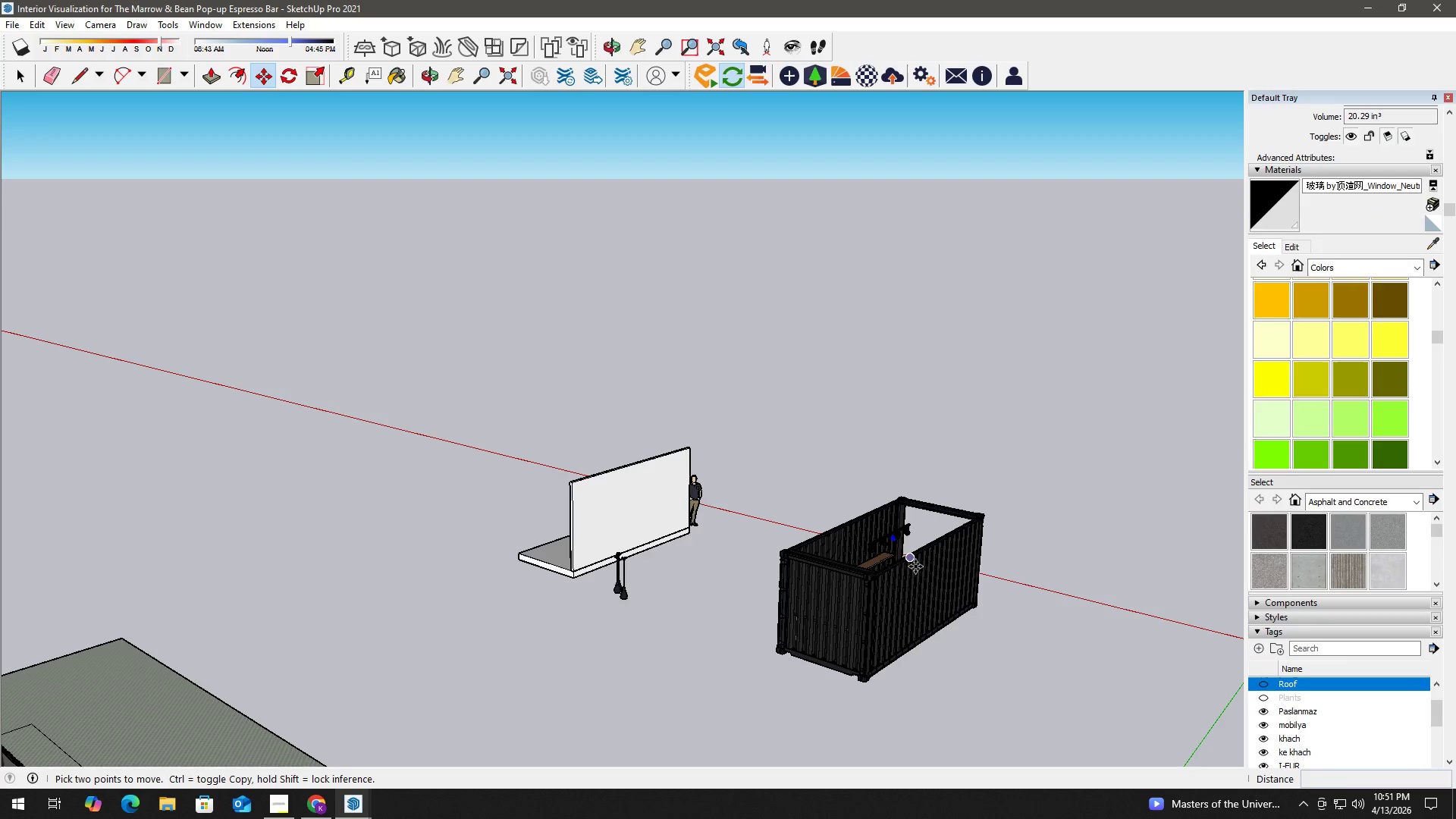 
scroll: coordinate [1017, 446], scroll_direction: up, amount: 37.0
 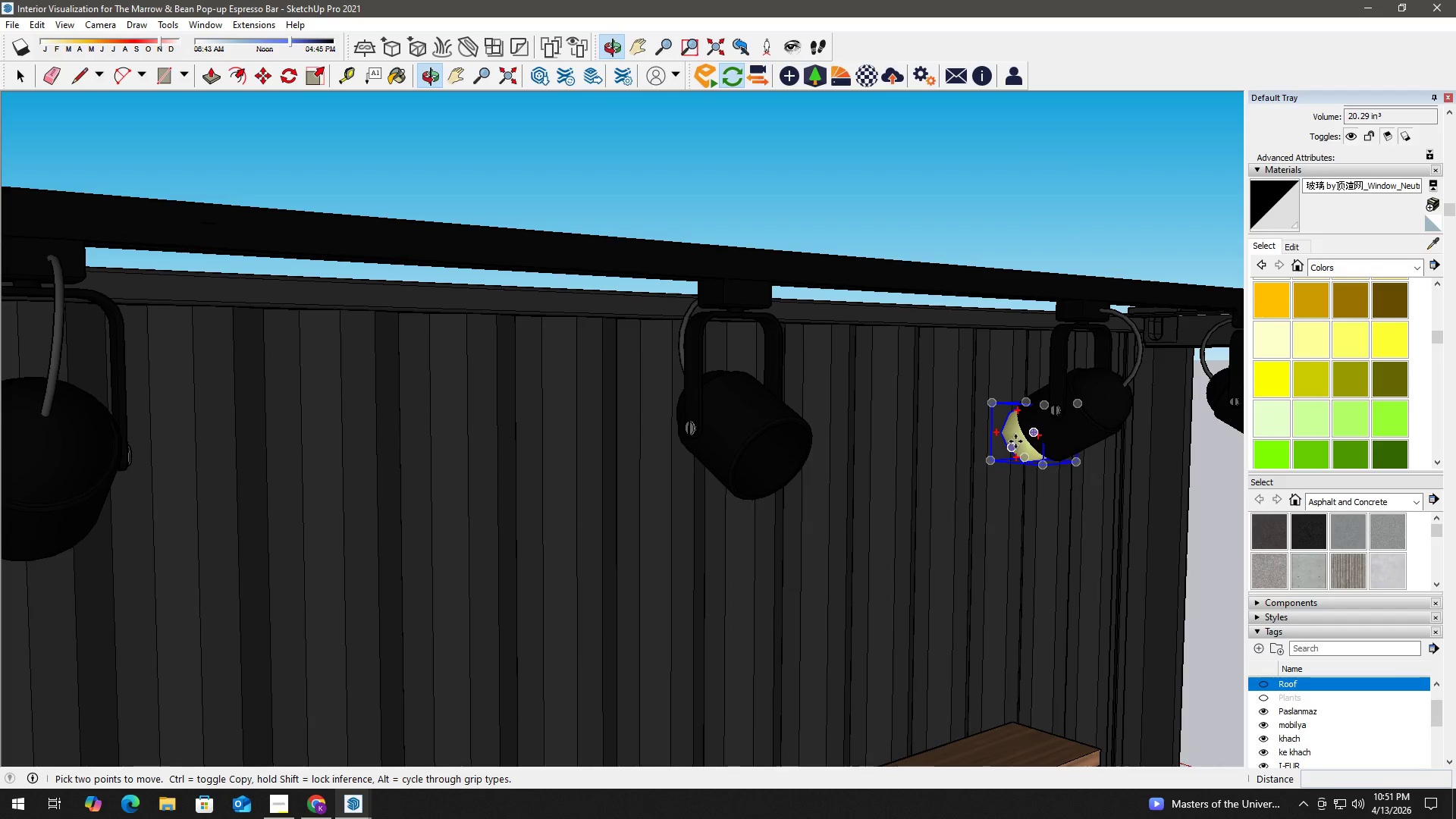 
left_click([1015, 441])
 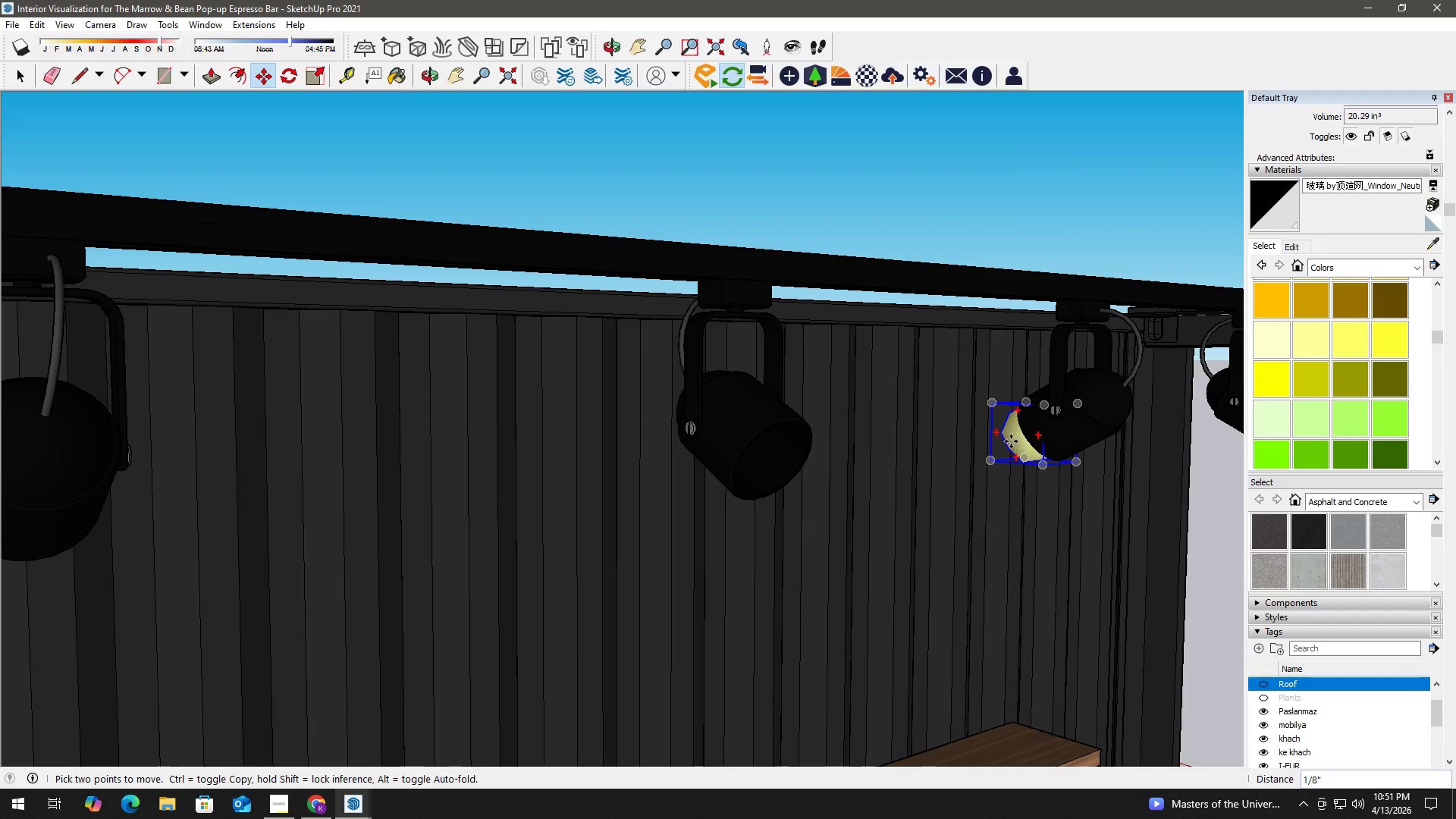 
key(Control+ControlLeft)
 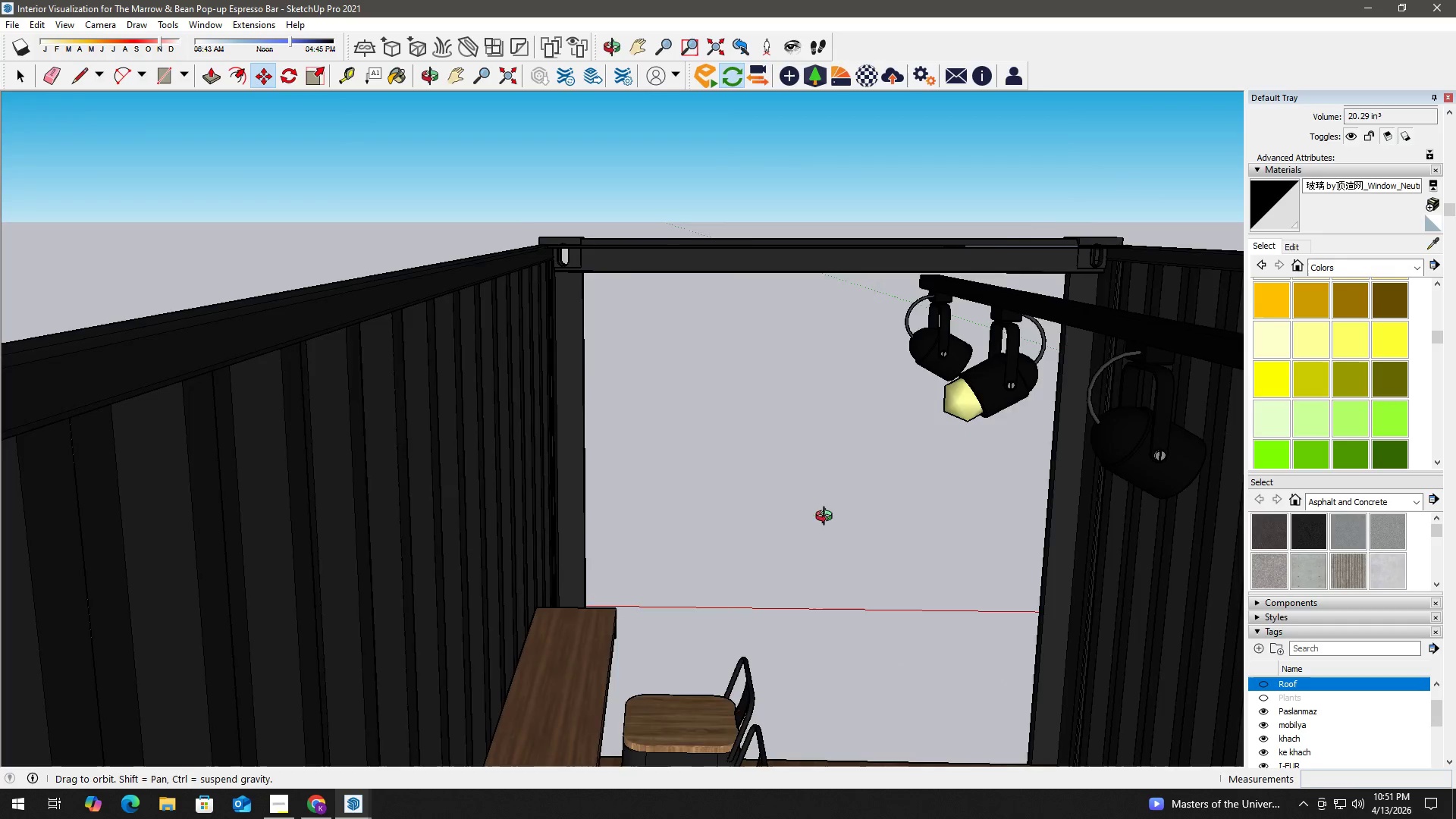 
hold_key(key=ShiftLeft, duration=0.38)
 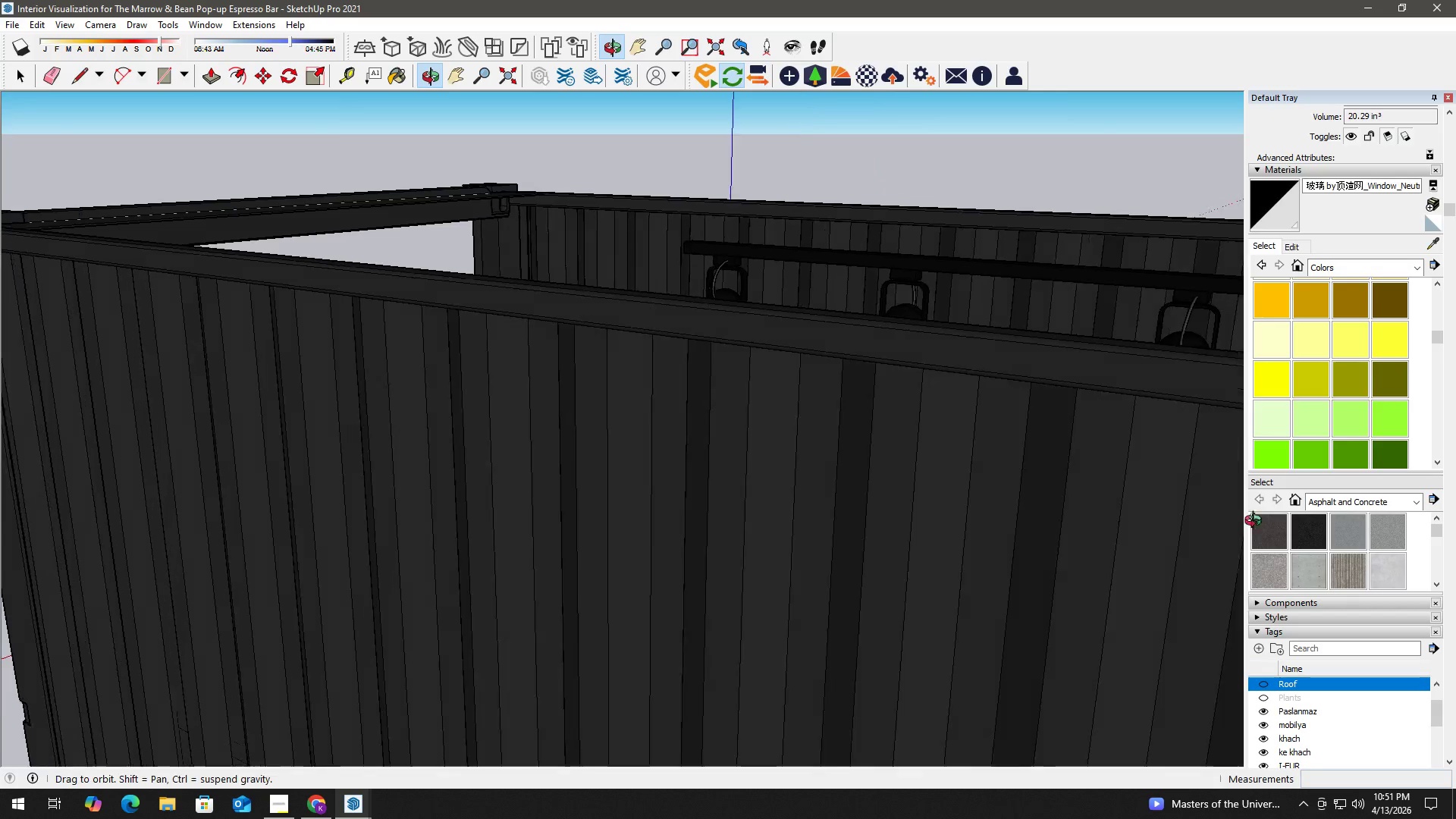 
hold_key(key=ShiftLeft, duration=0.56)
 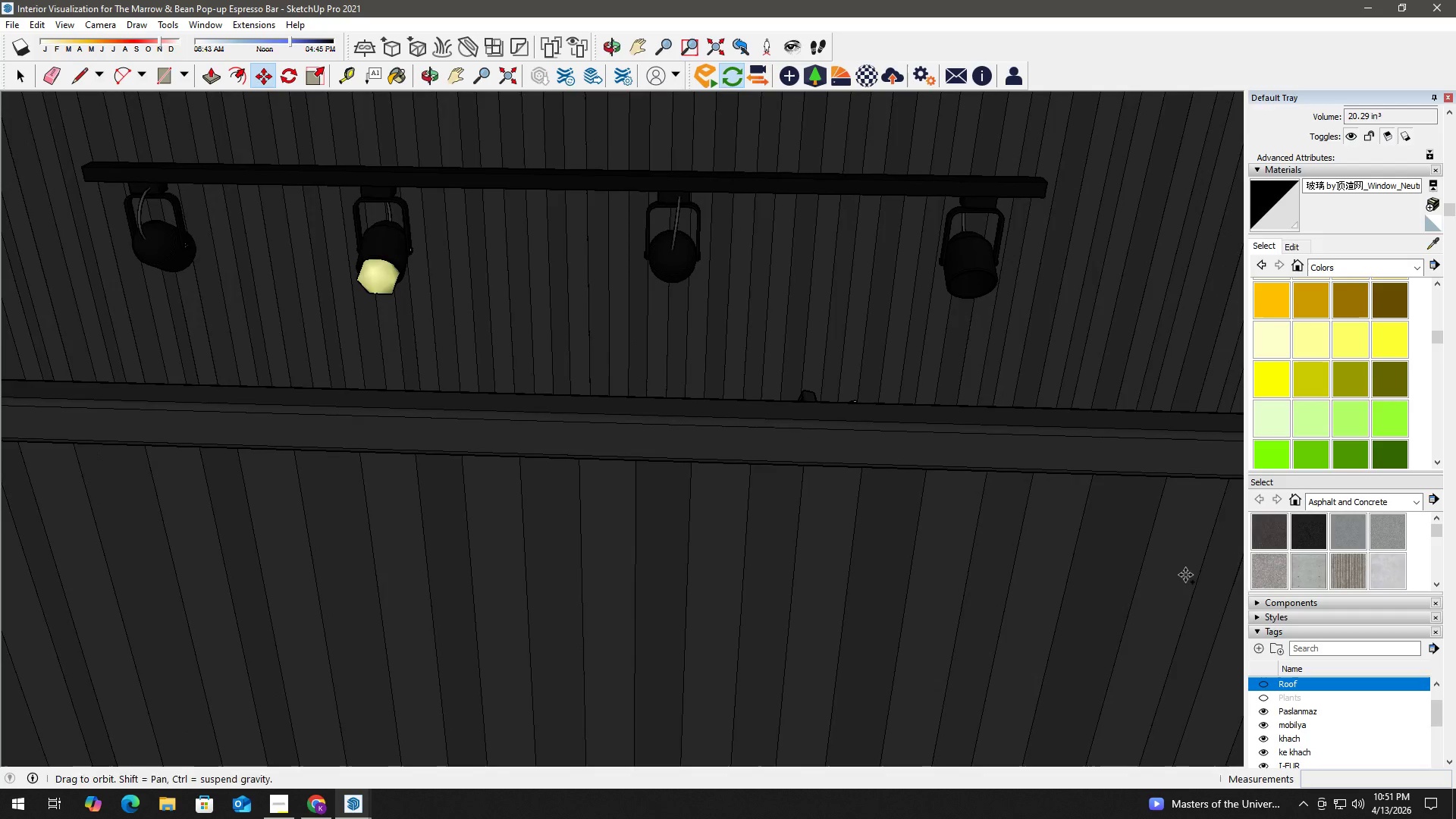 
hold_key(key=ShiftLeft, duration=0.44)
 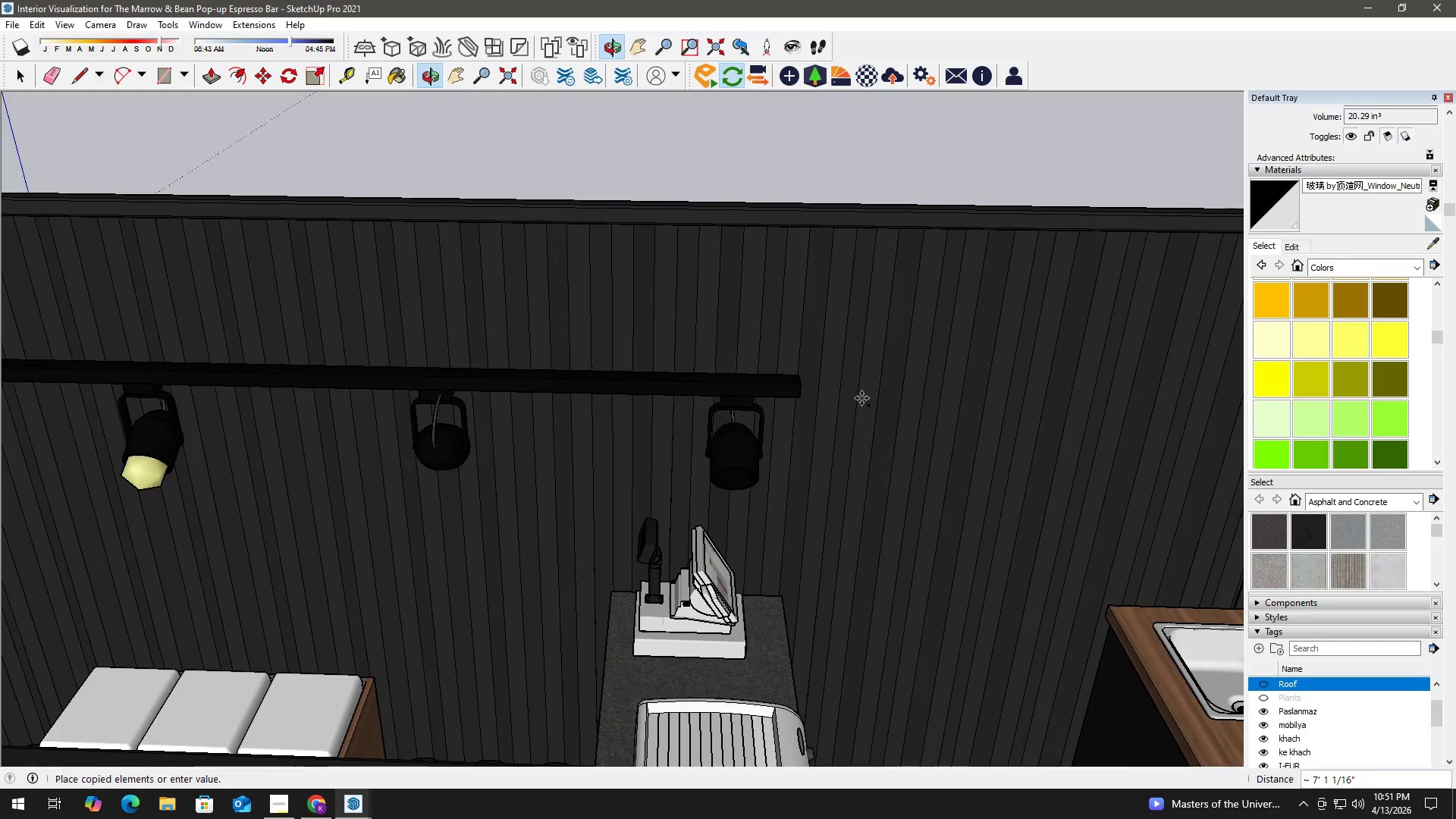 
scroll: coordinate [644, 498], scroll_direction: up, amount: 5.0
 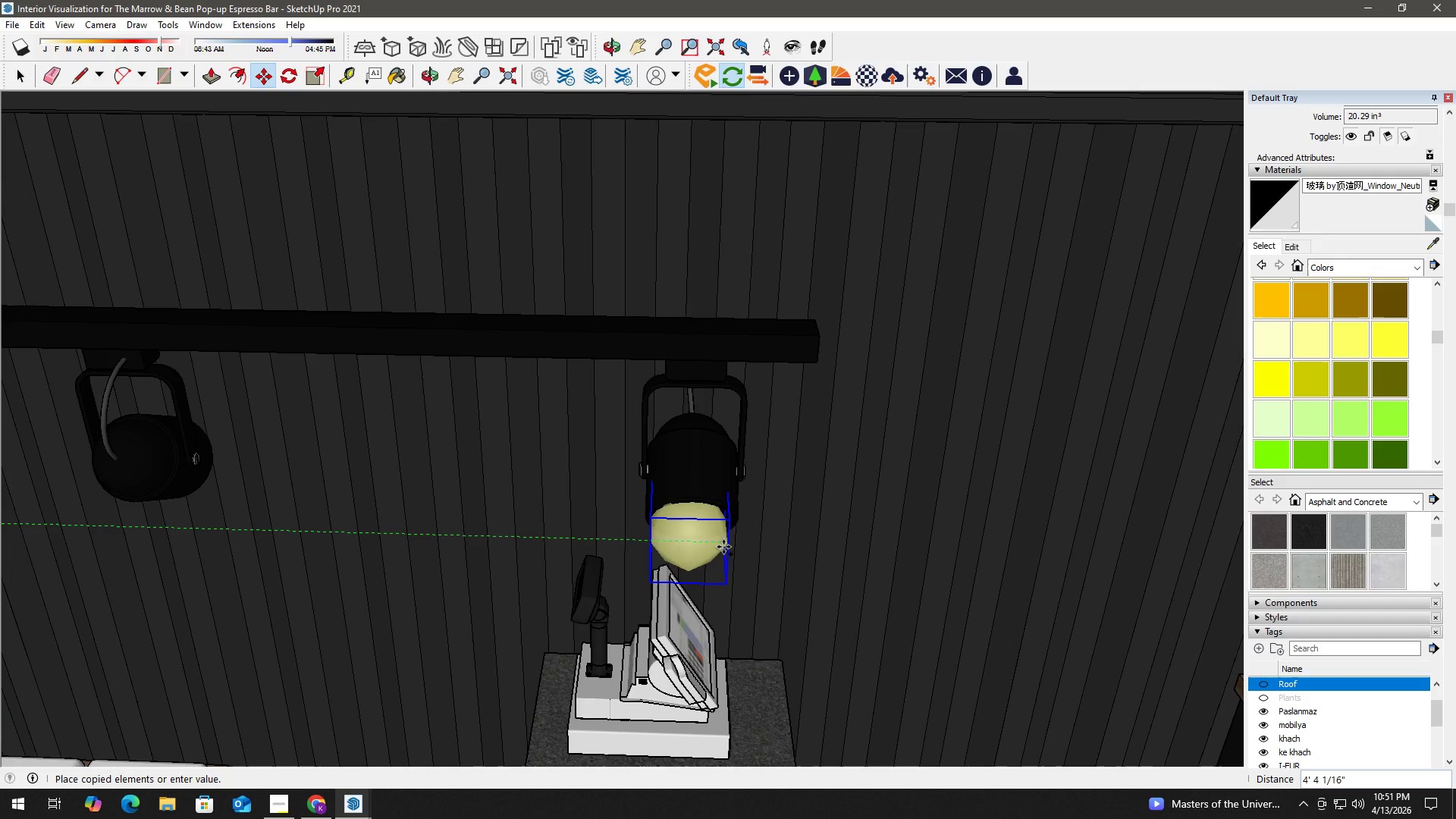 
left_click([725, 547])
 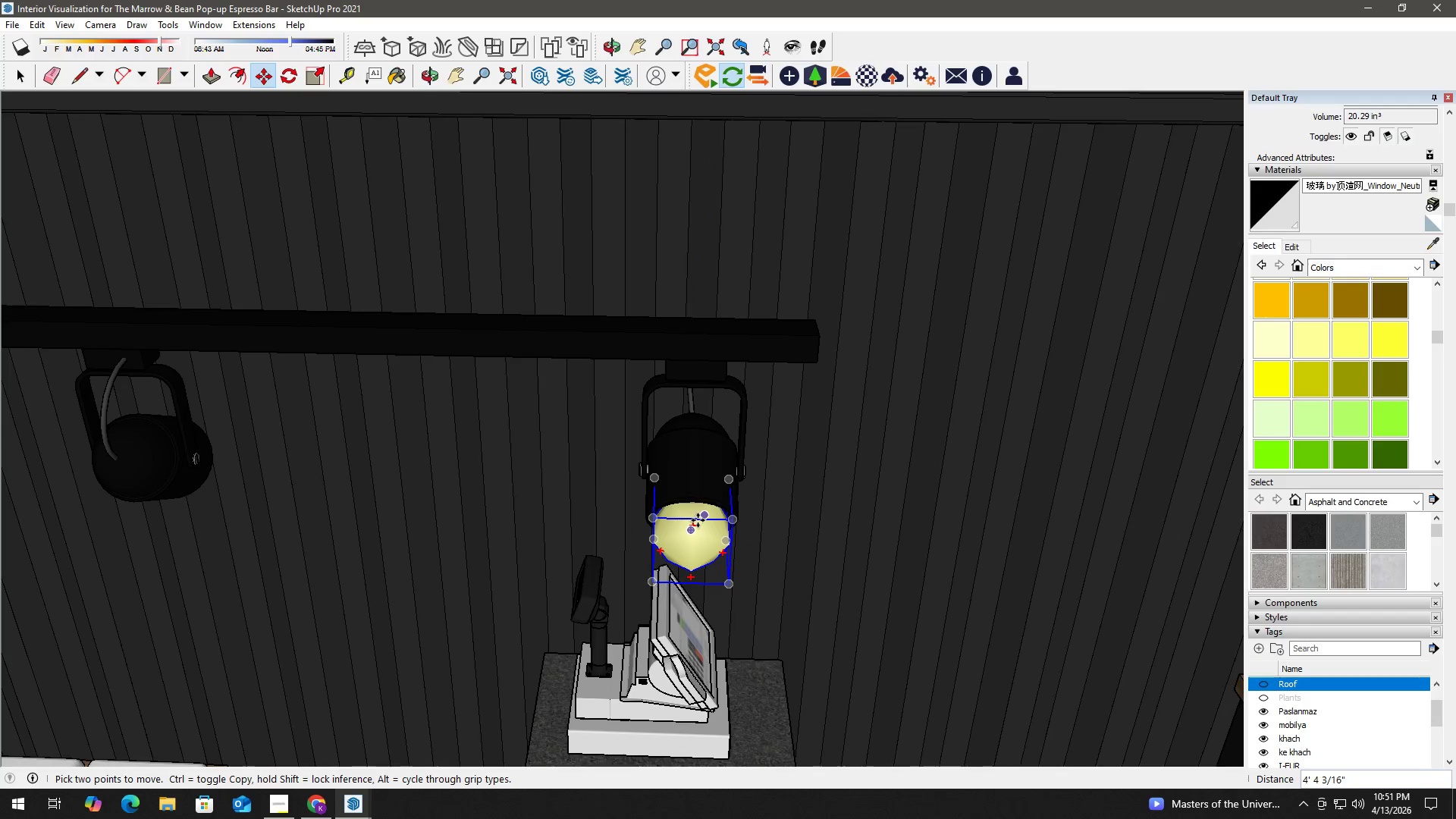 
left_click([702, 521])
 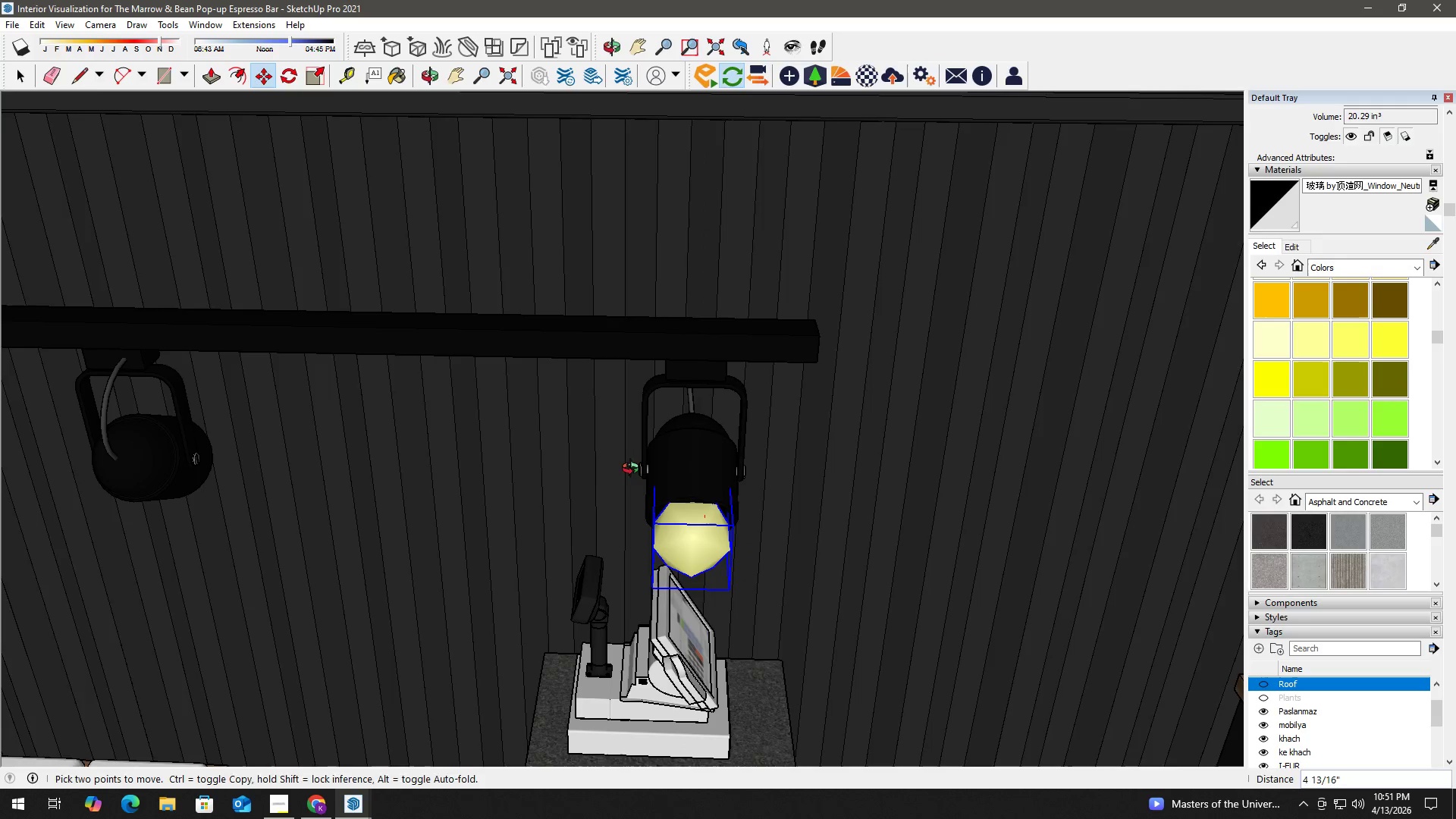 
key(Control+ControlLeft)
 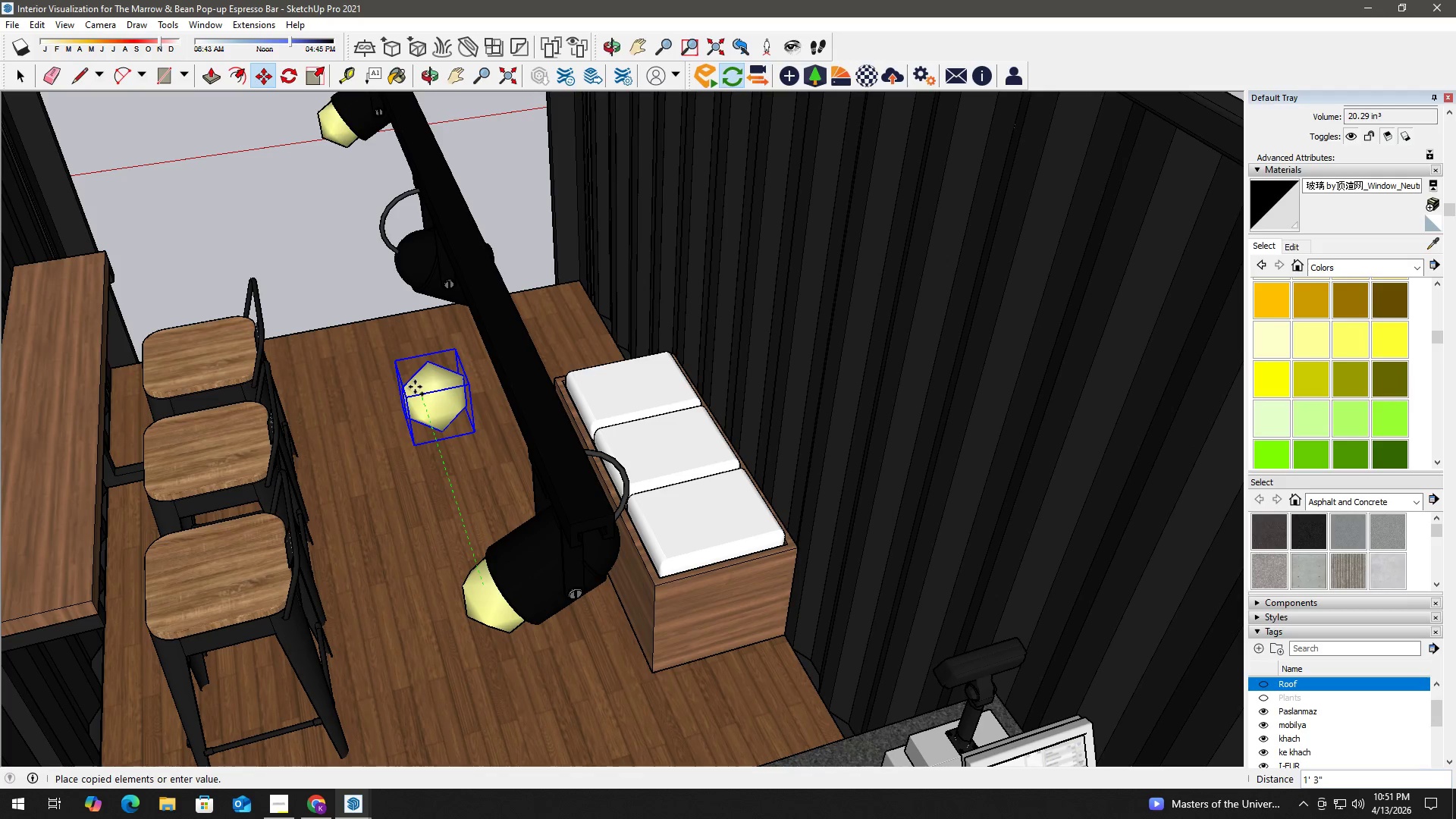 
hold_key(key=ShiftLeft, duration=0.41)
 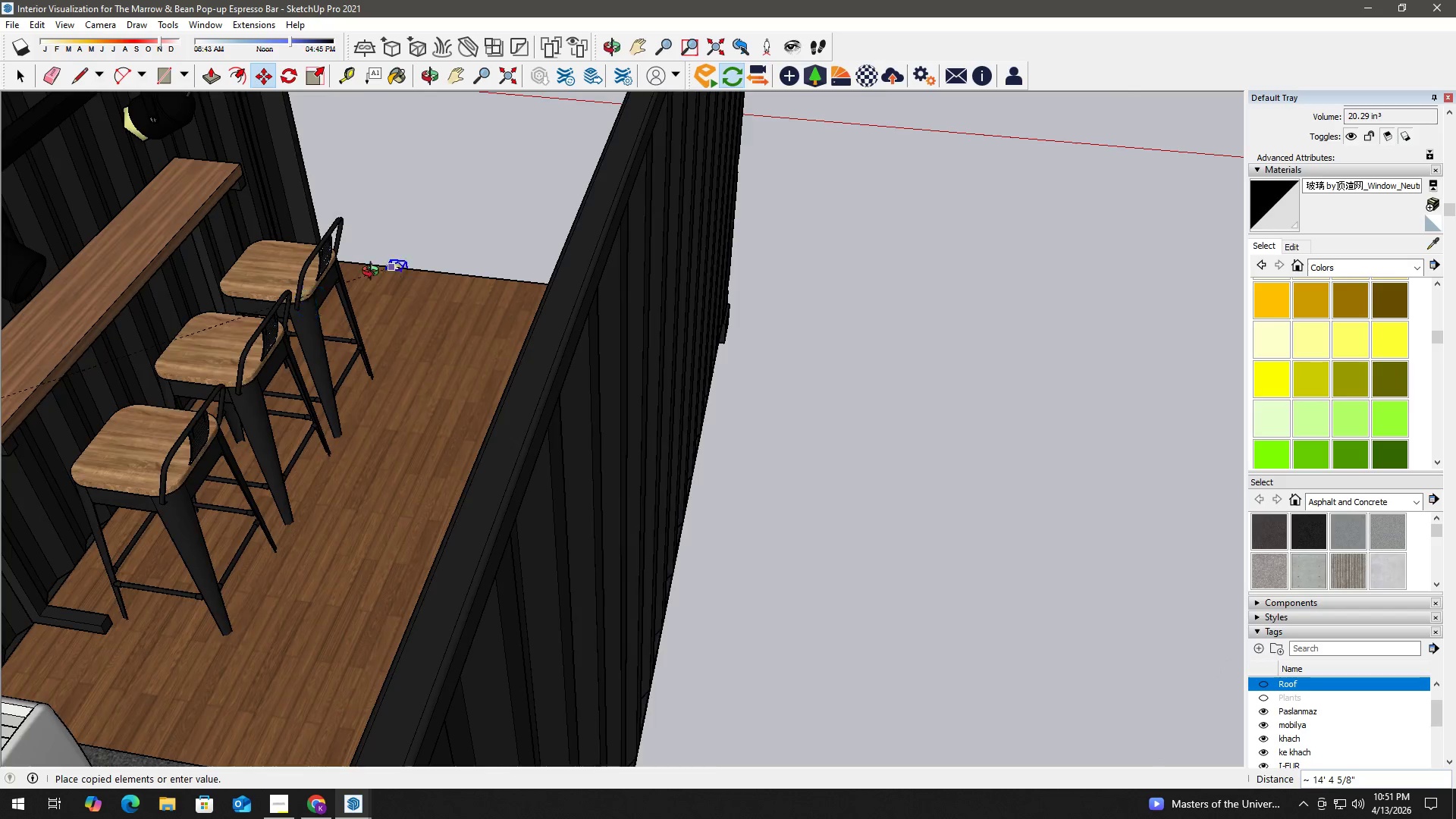 
hold_key(key=ShiftLeft, duration=0.67)
 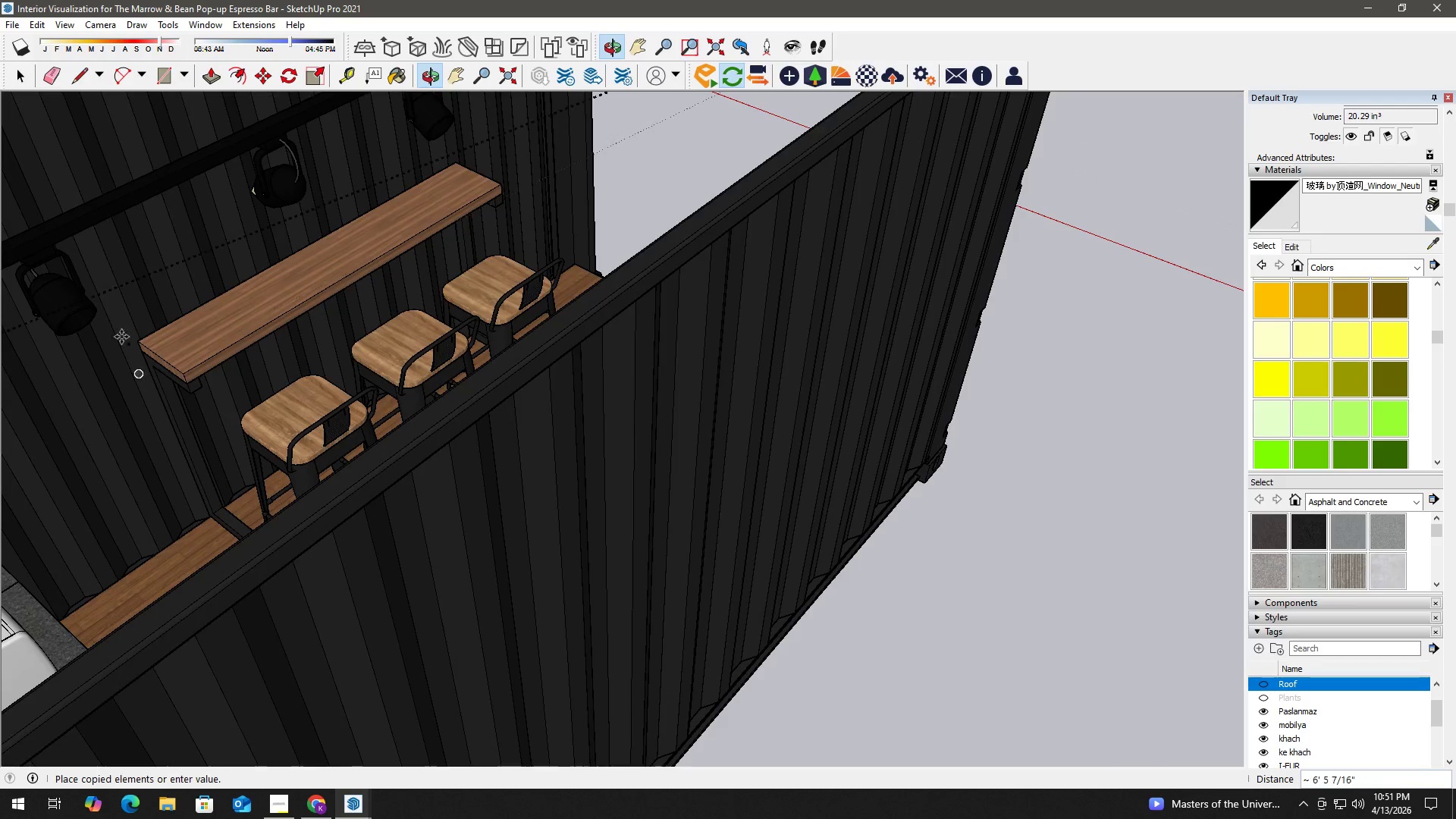 
scroll: coordinate [63, 309], scroll_direction: up, amount: 7.0
 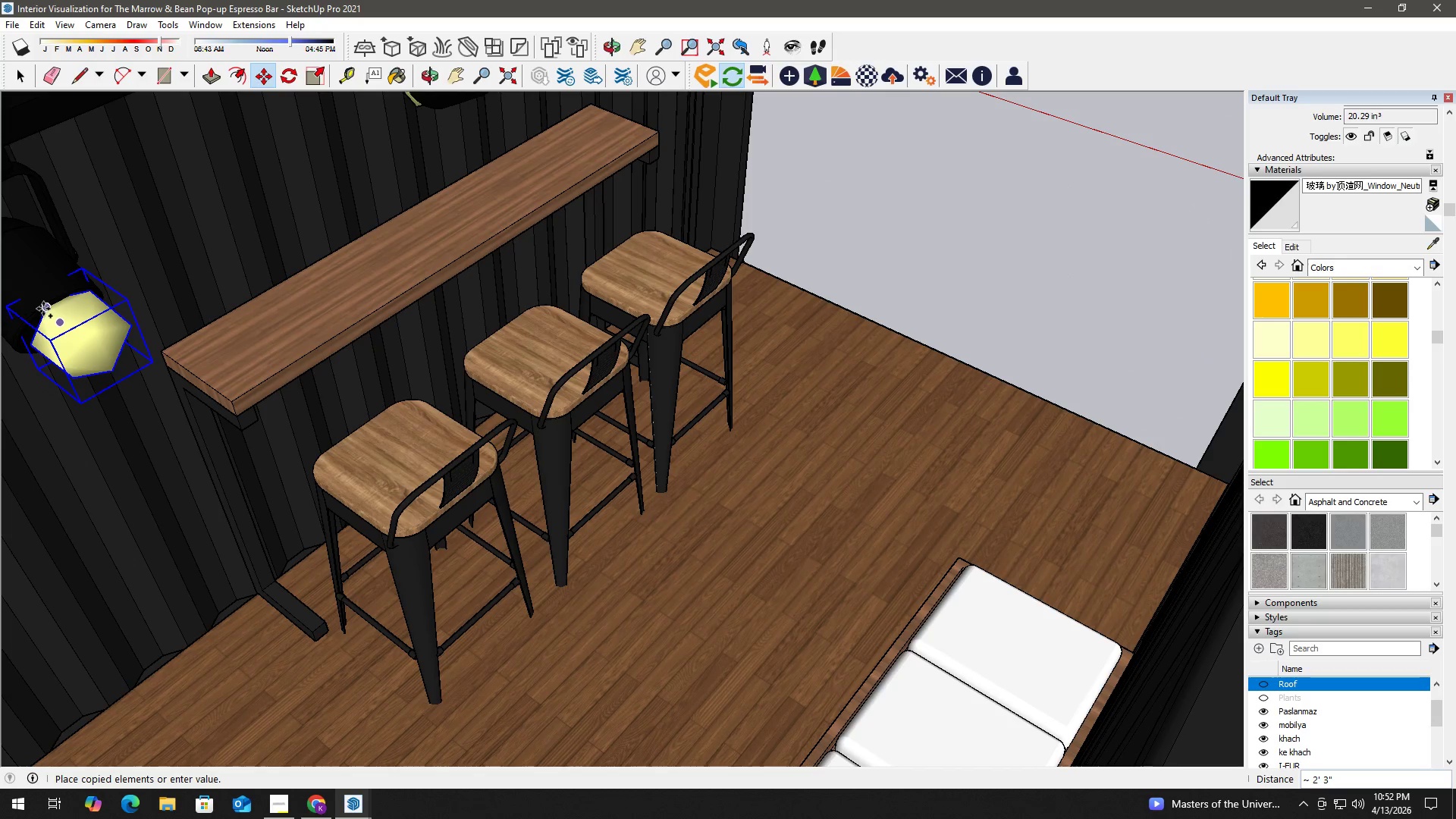 
left_click([49, 305])
 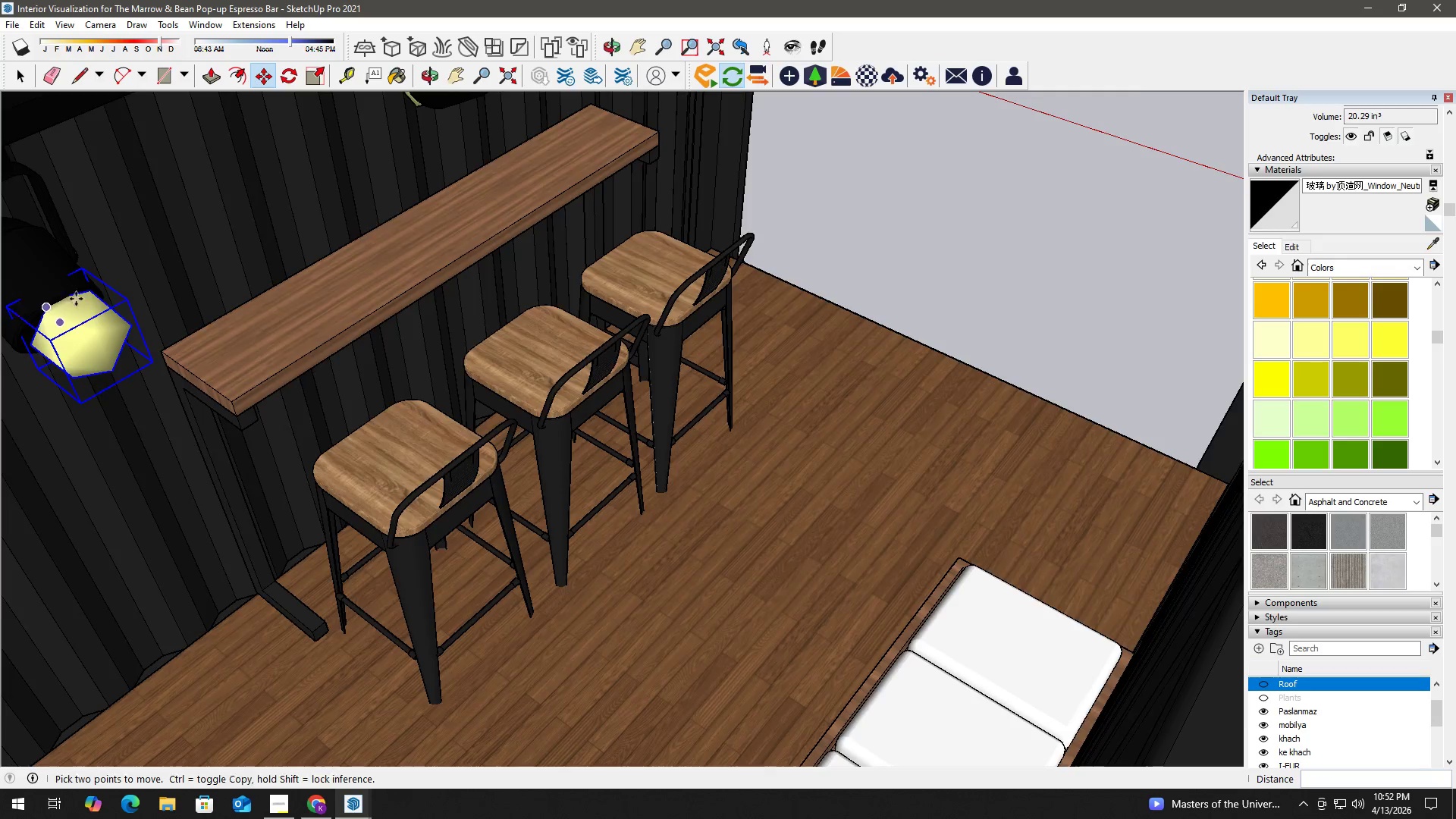 
hold_key(key=ShiftLeft, duration=0.36)
 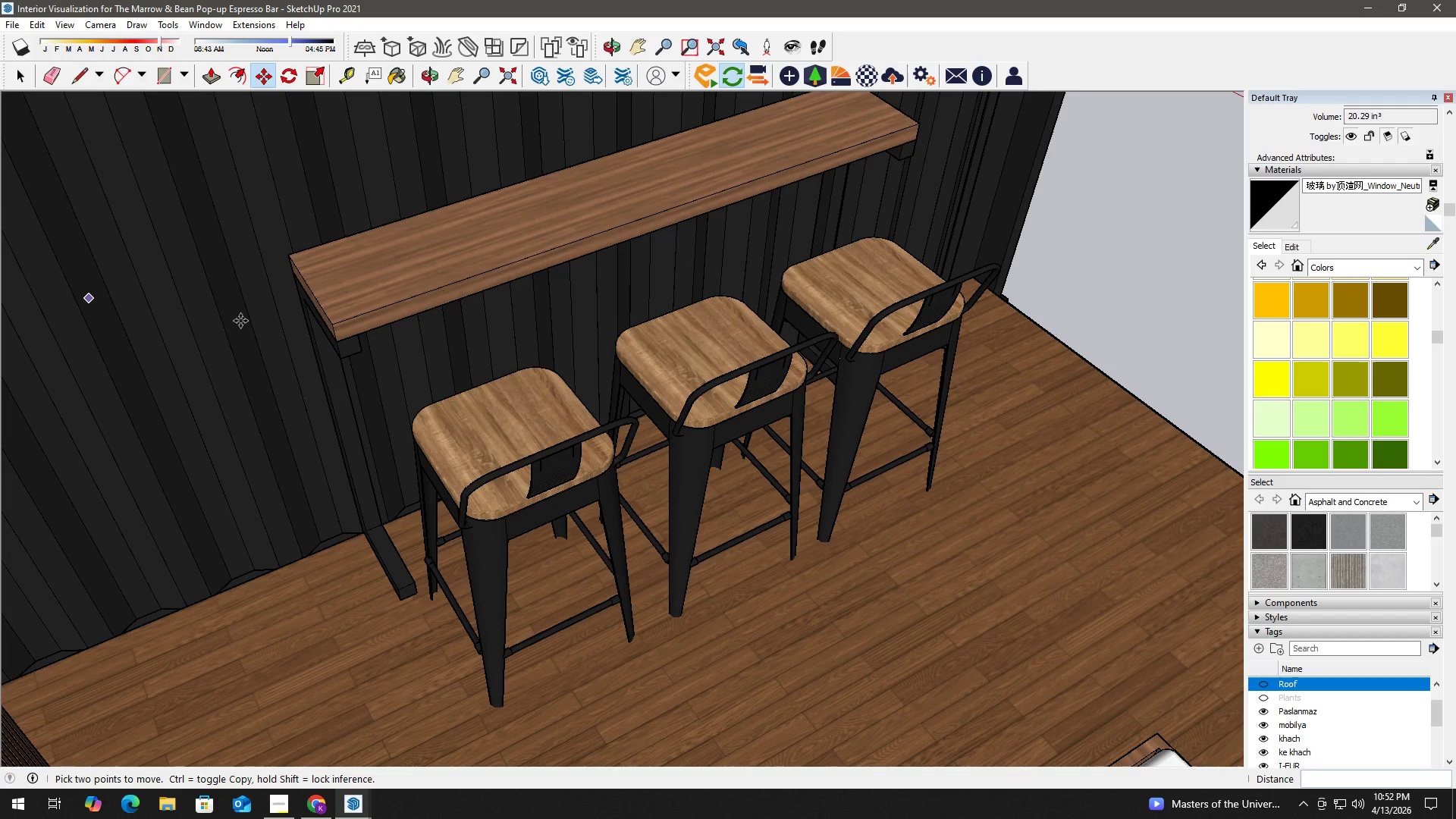 
scroll: coordinate [111, 288], scroll_direction: up, amount: 2.0
 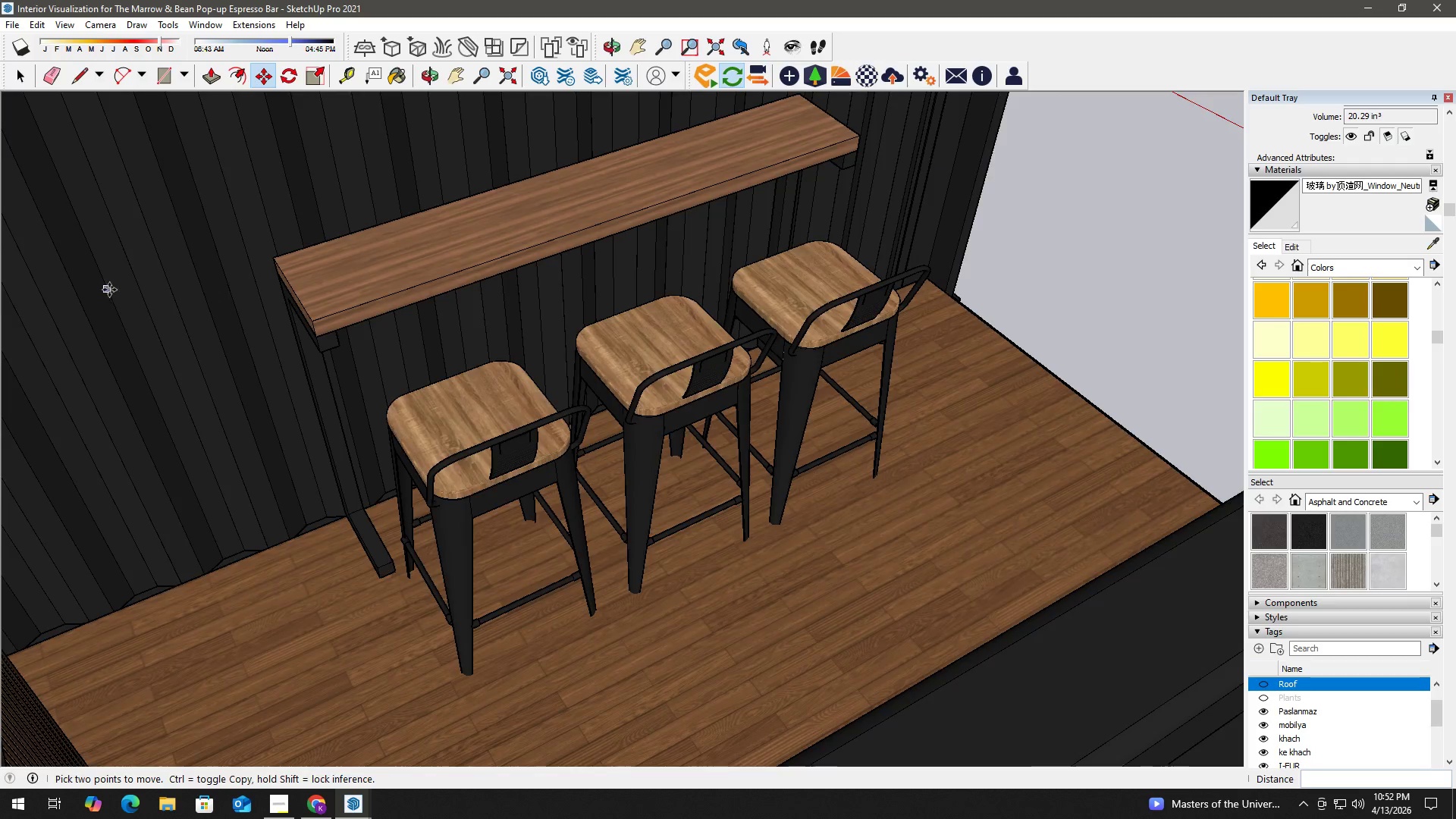 
scroll: coordinate [241, 320], scroll_direction: down, amount: 7.0
 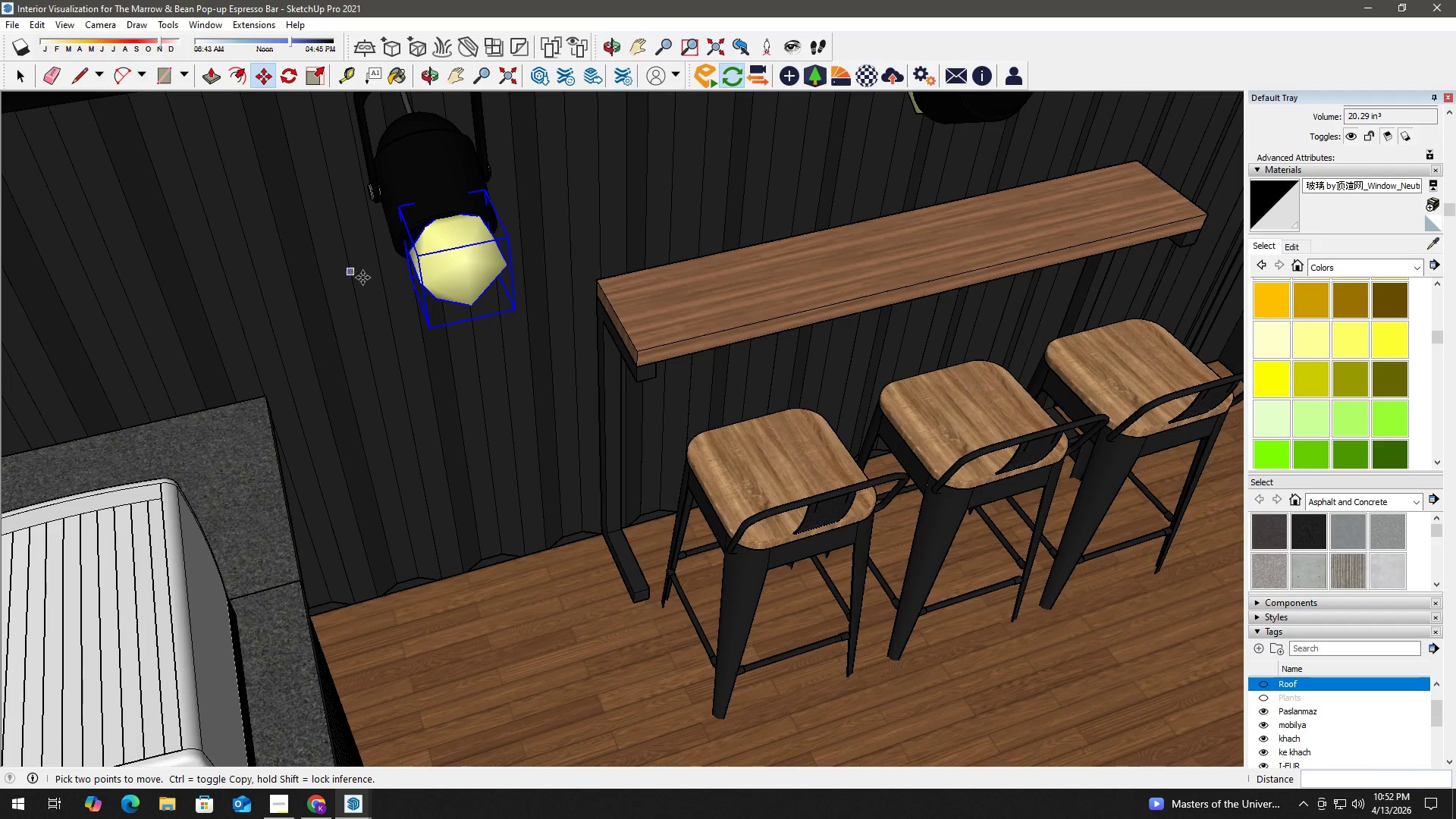 
hold_key(key=ShiftLeft, duration=0.58)
 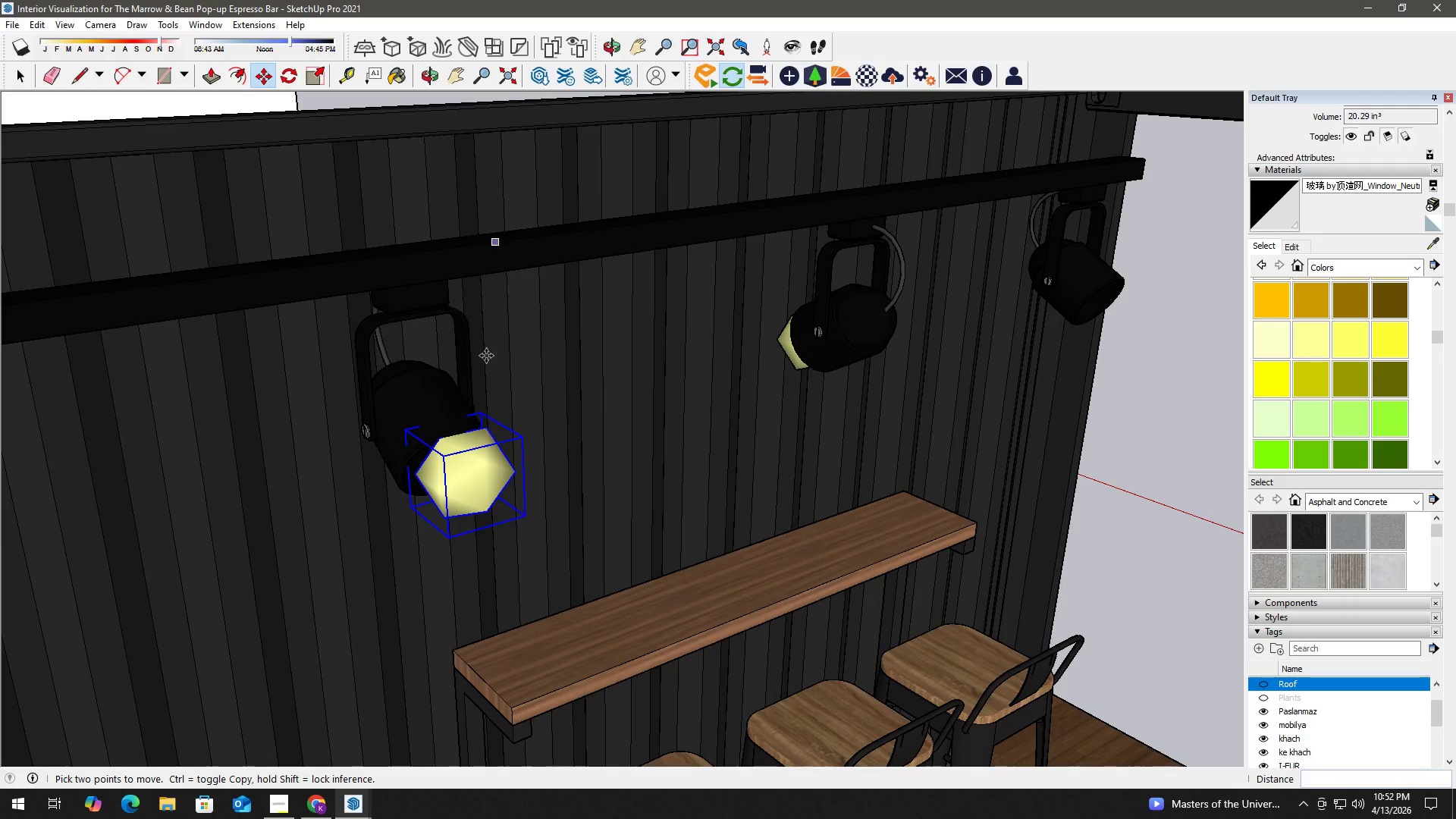 
scroll: coordinate [461, 412], scroll_direction: up, amount: 6.0
 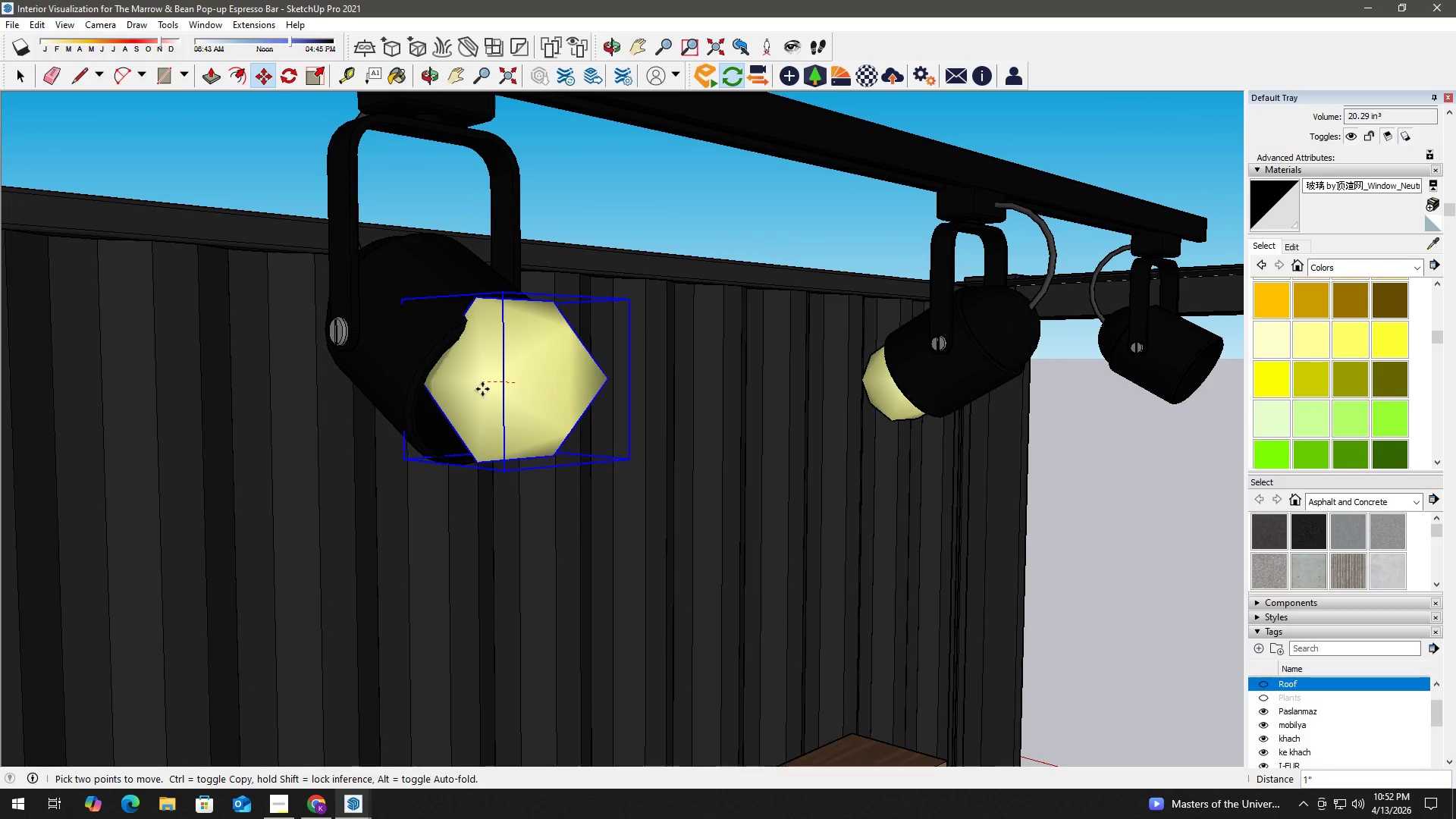 
left_click([482, 390])
 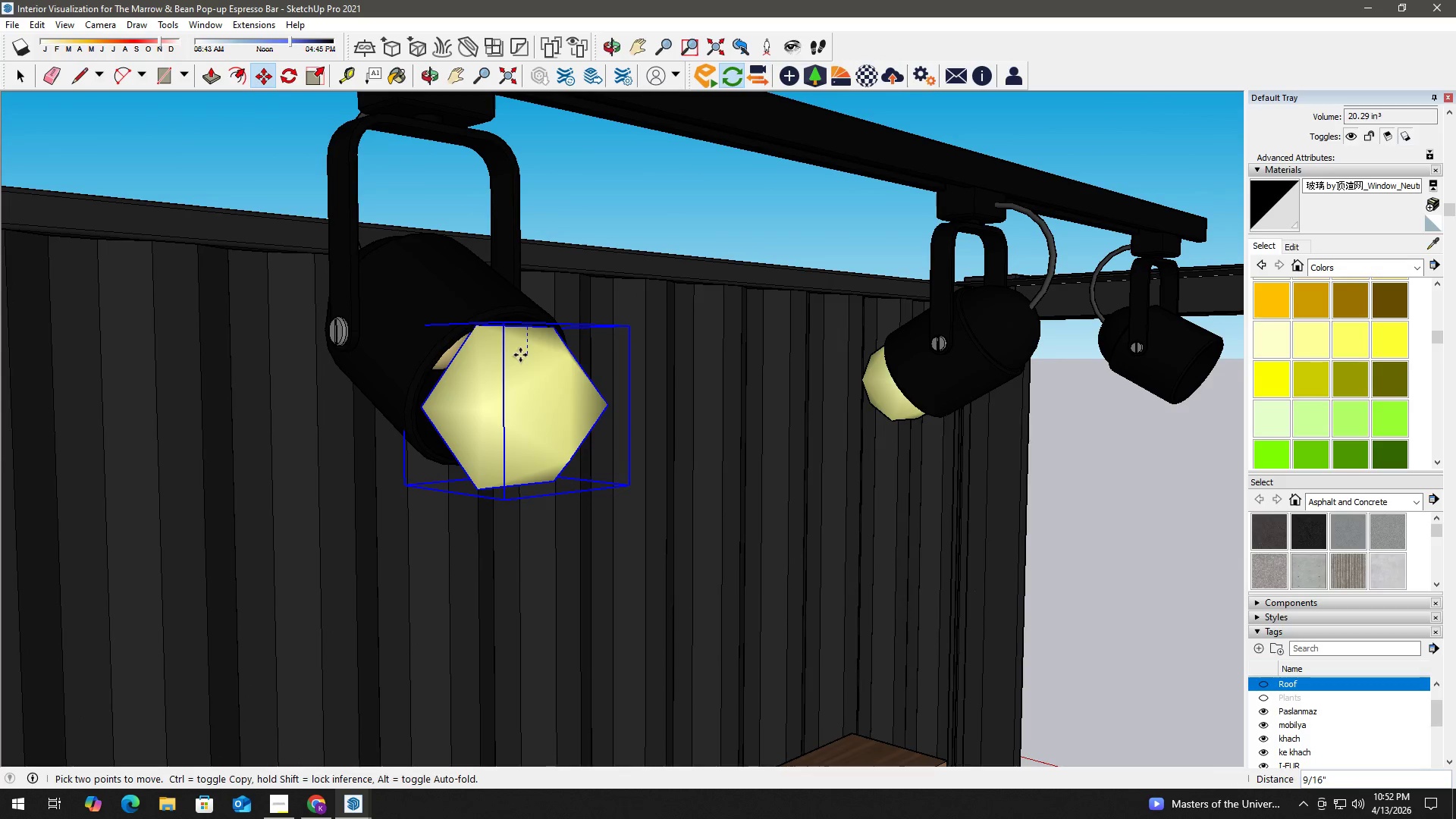 
left_click([519, 359])
 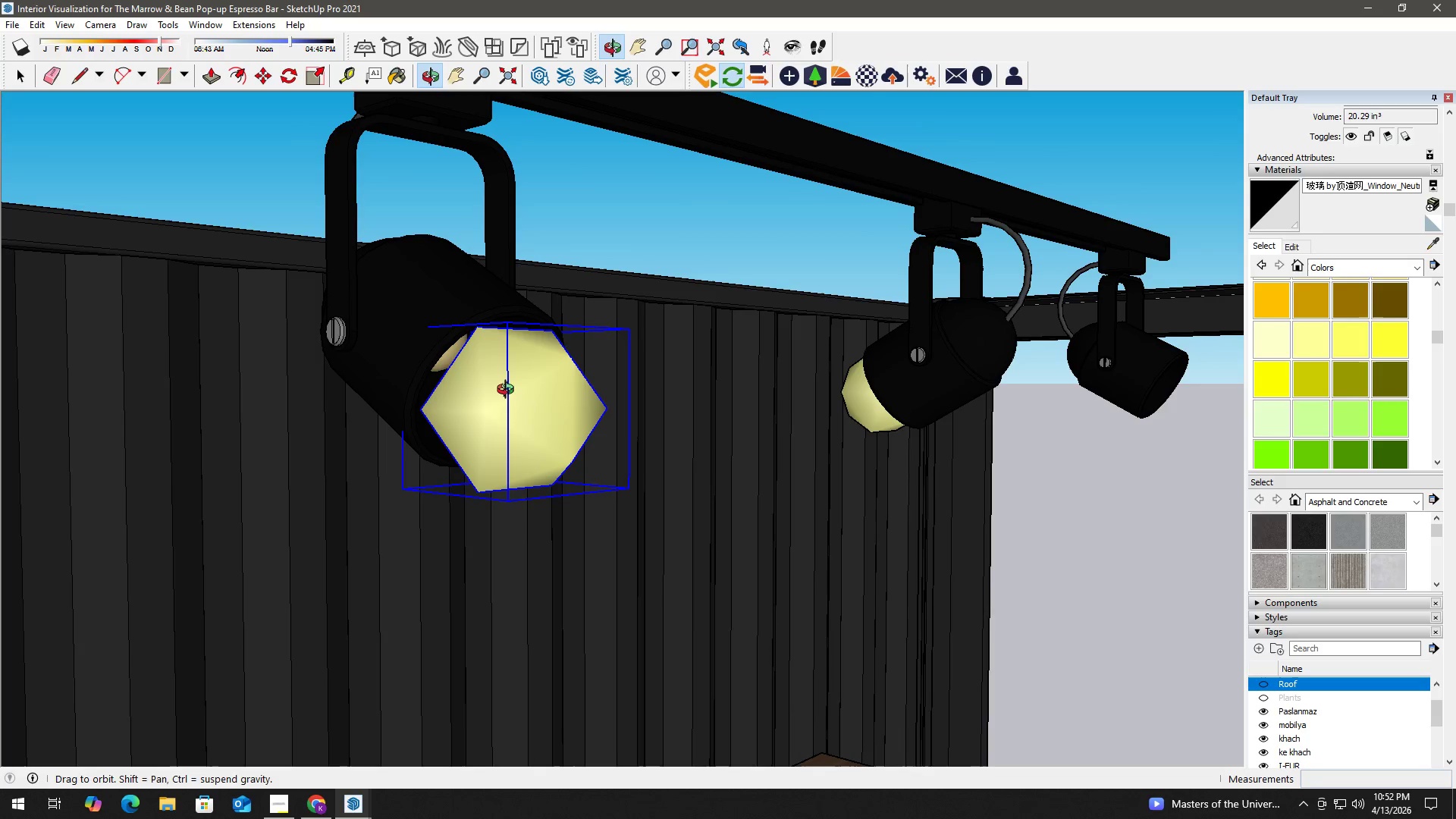 
scroll: coordinate [477, 396], scroll_direction: up, amount: 3.0
 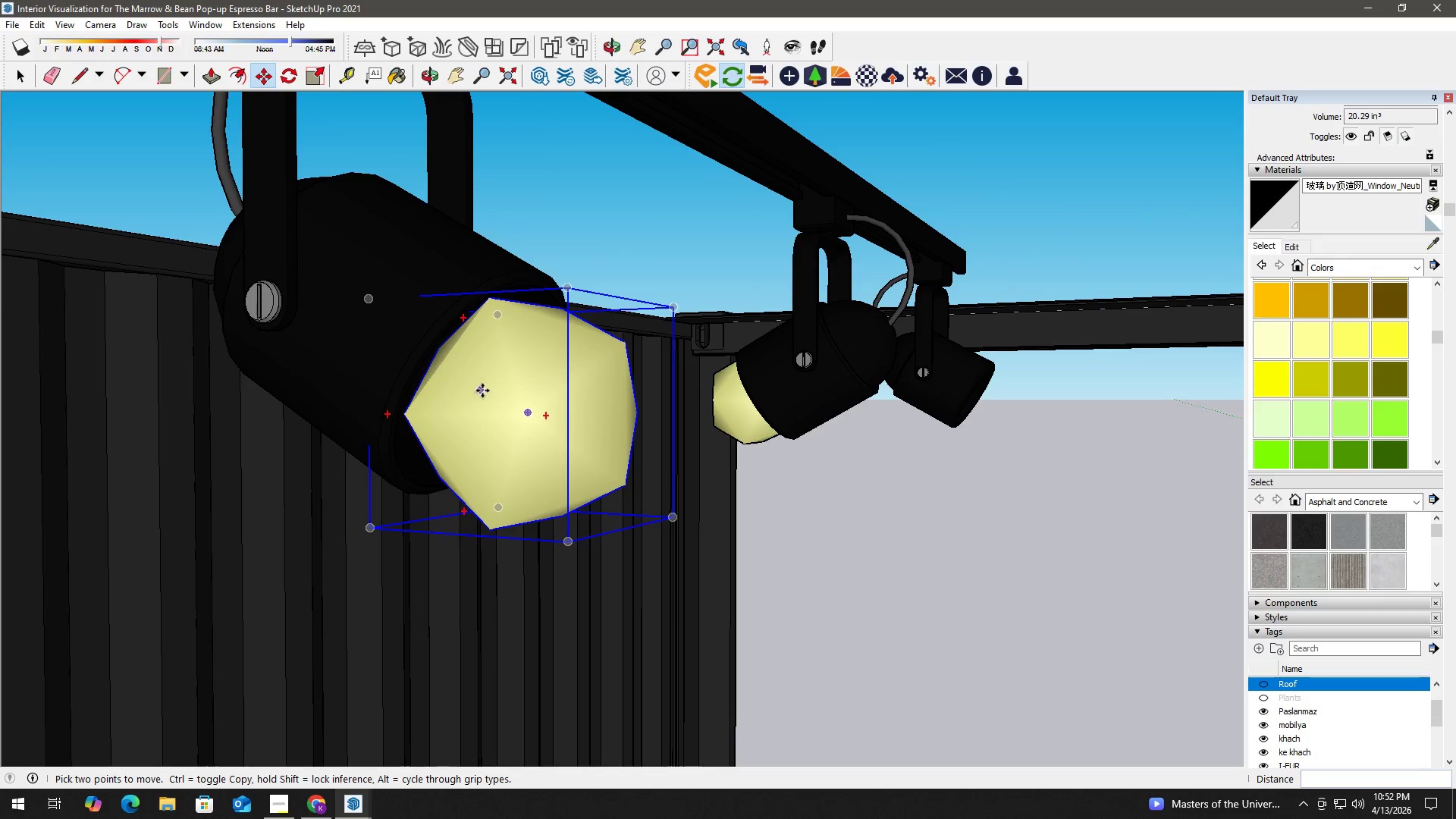 
left_click([491, 391])
 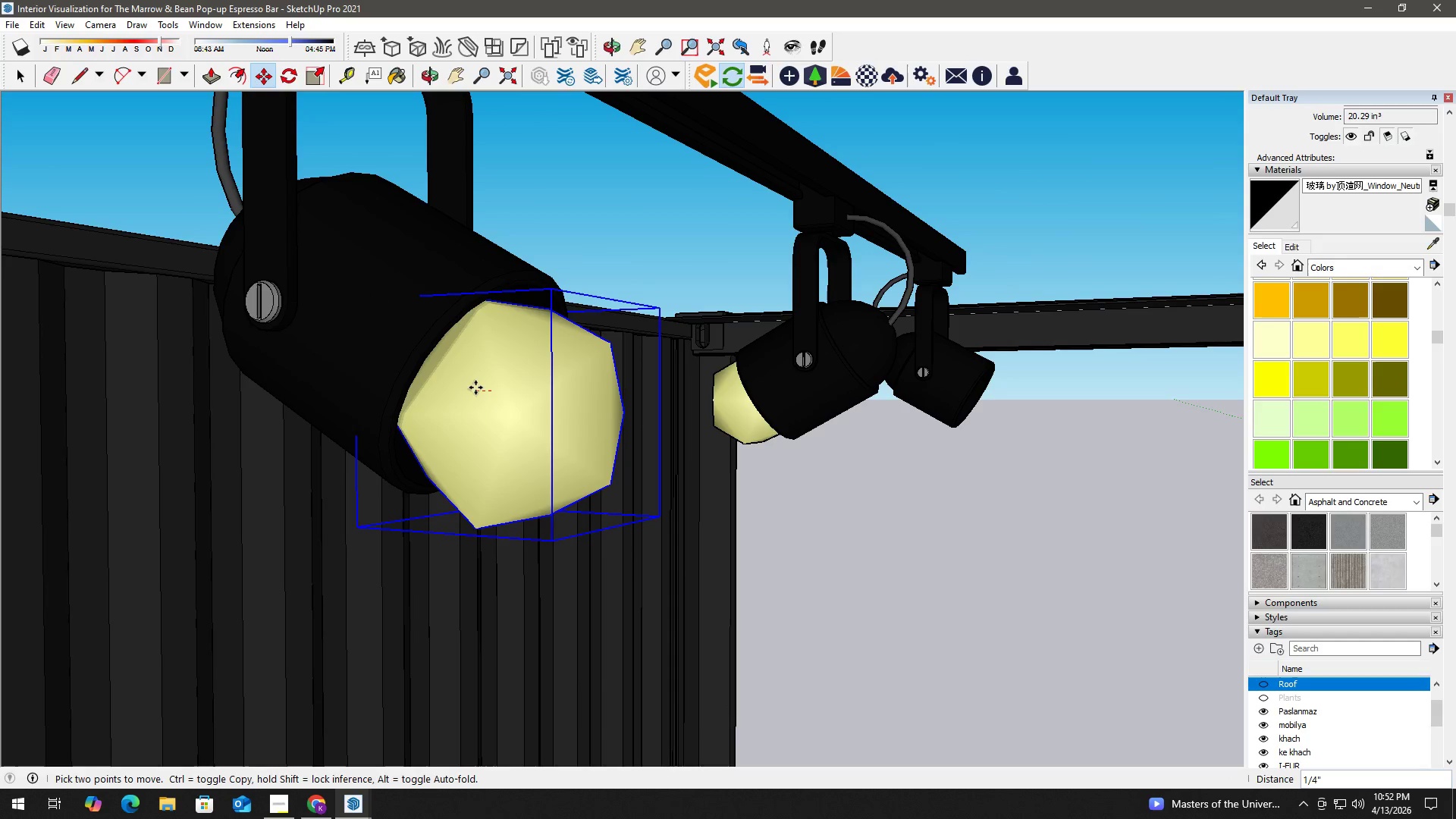 
left_click([475, 388])
 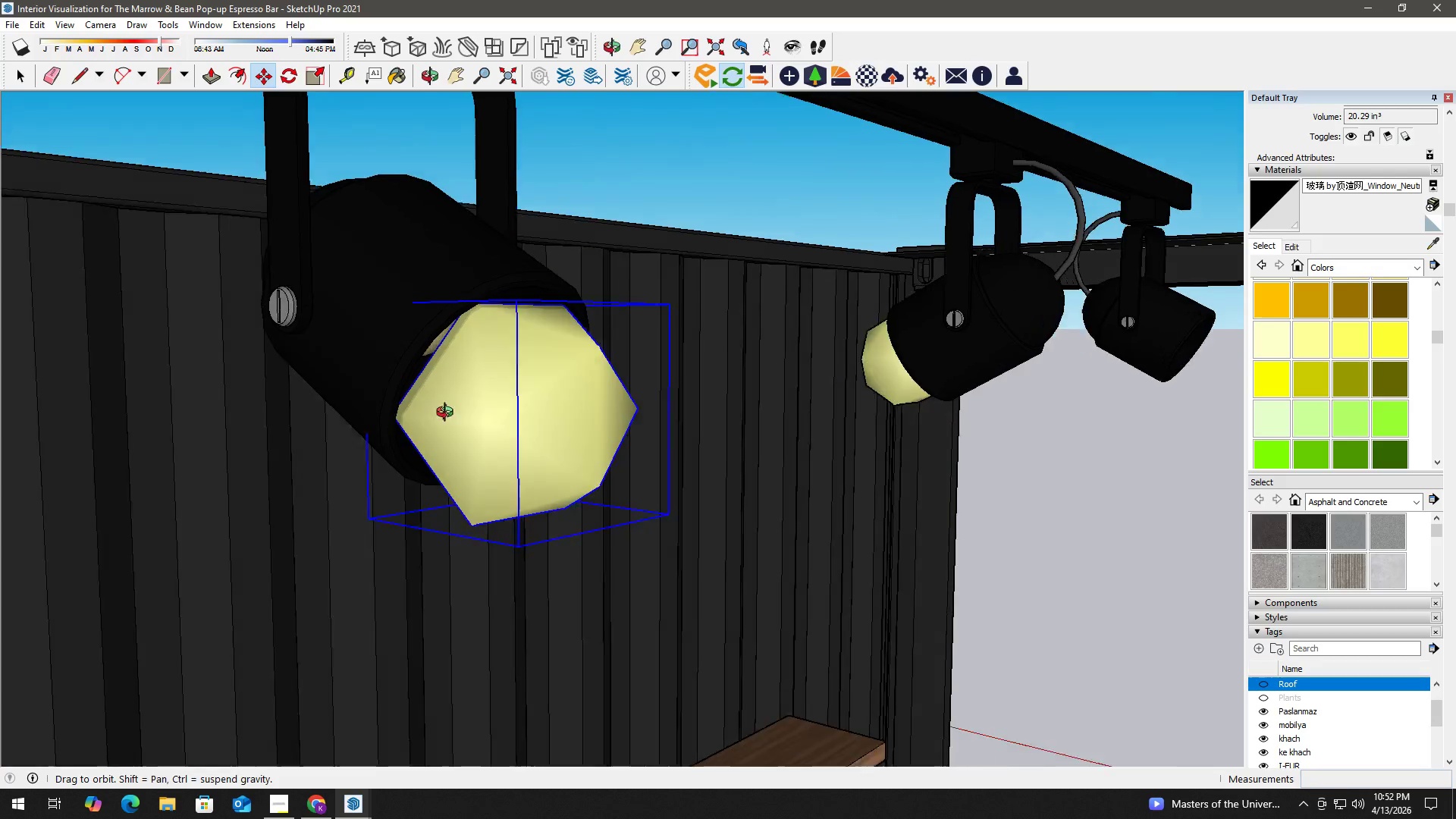 
scroll: coordinate [557, 301], scroll_direction: down, amount: 1.0
 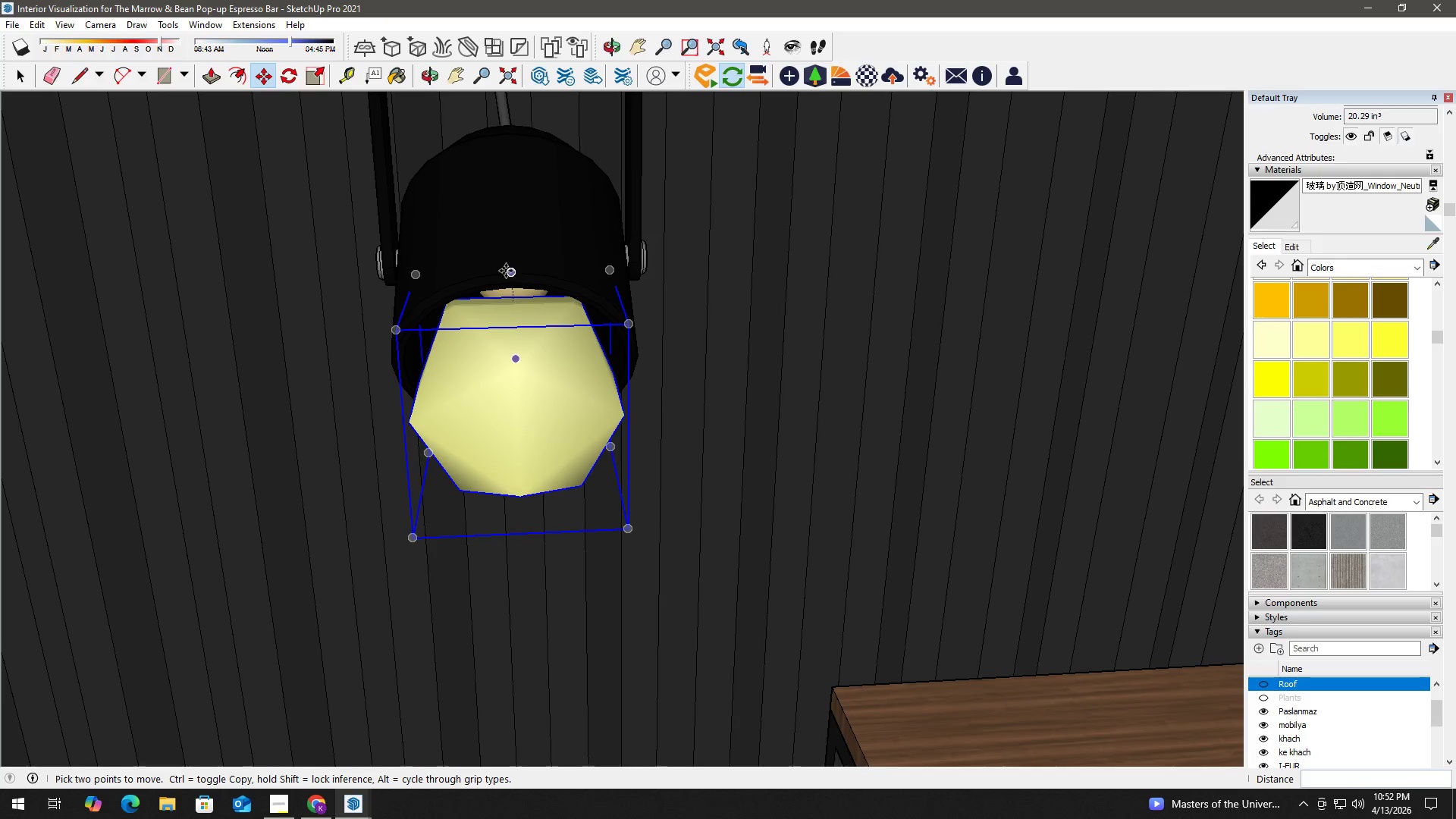 
left_click([506, 271])
 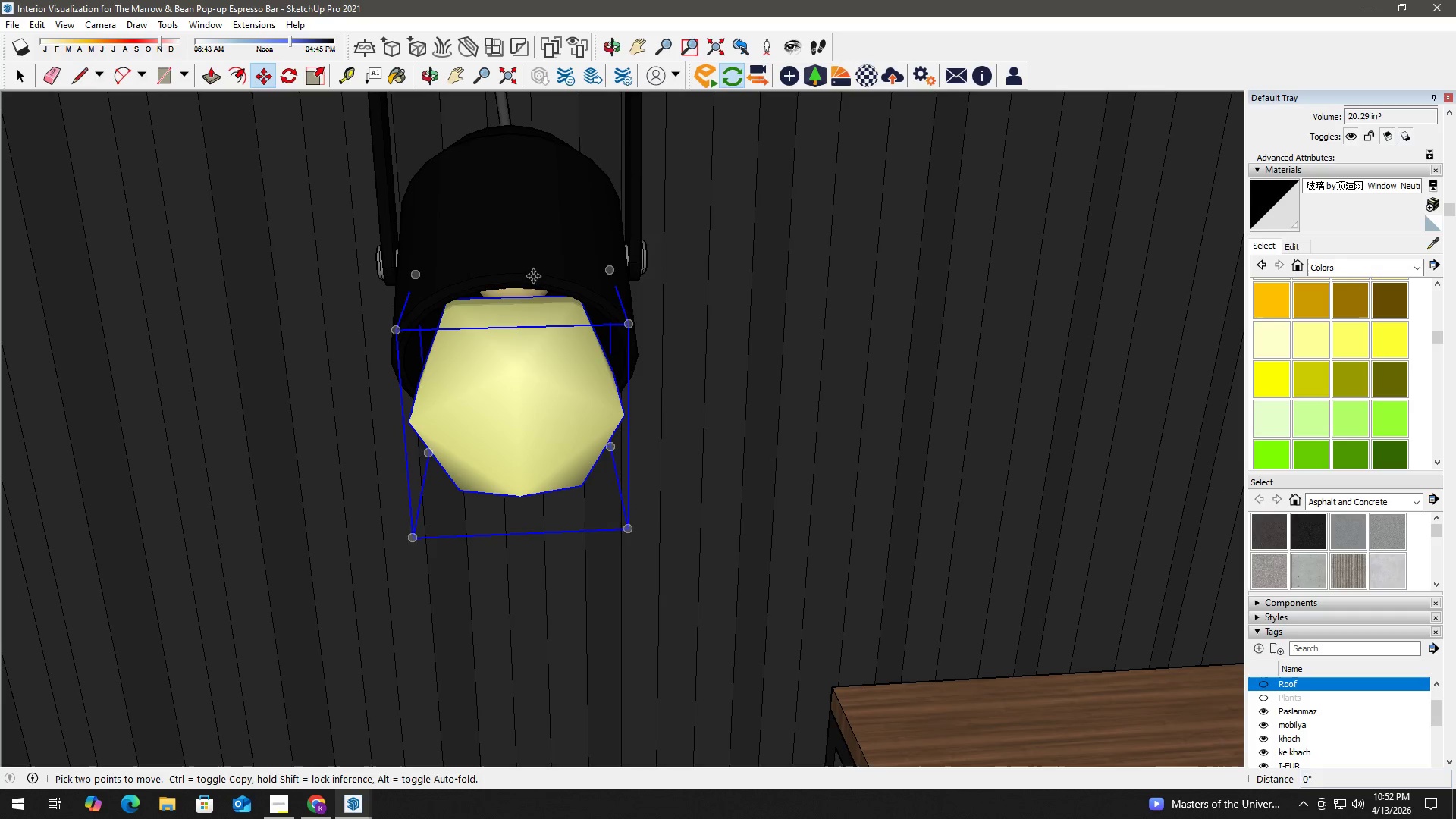 
key(Control+ControlLeft)
 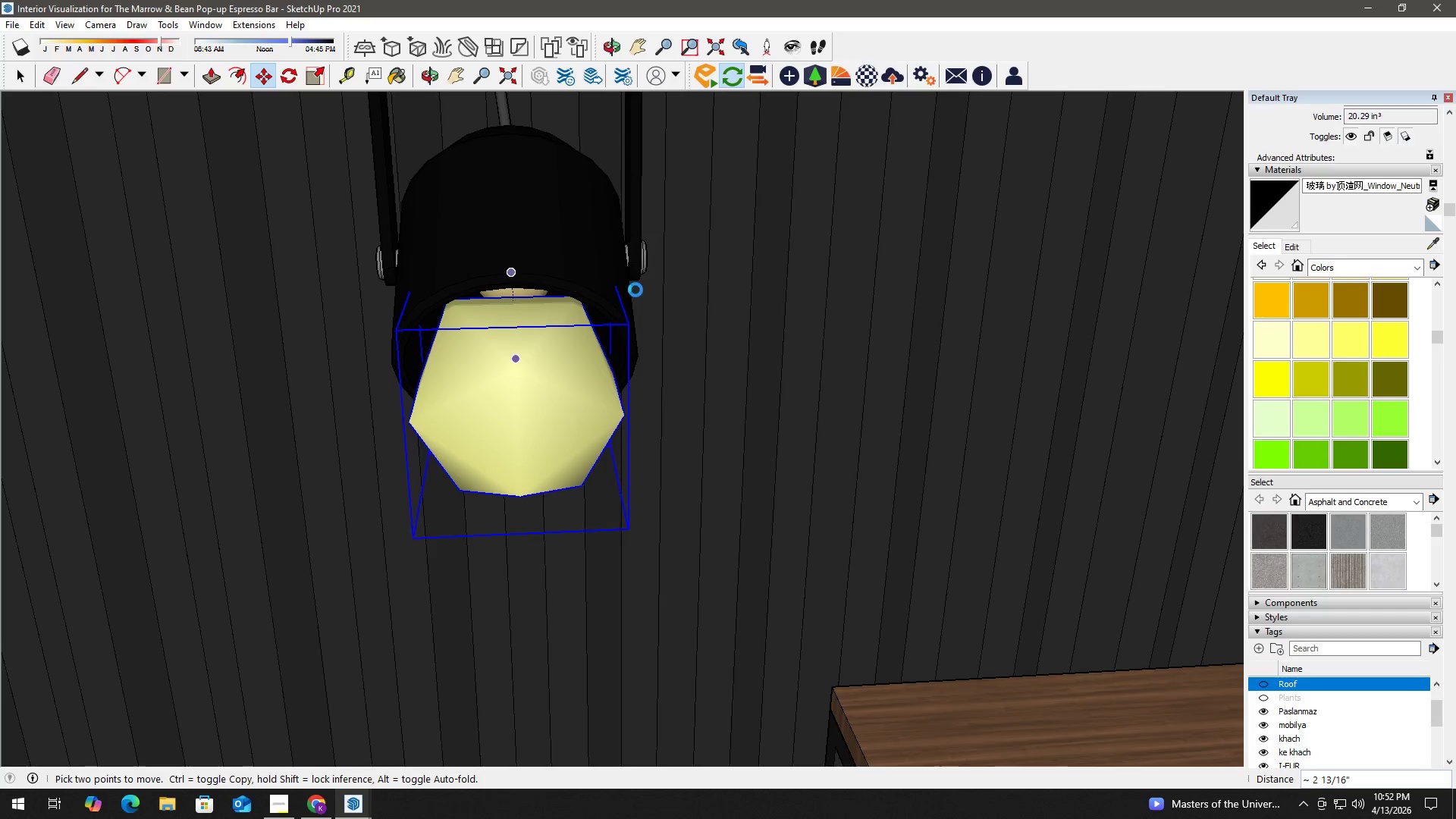 
hold_key(key=ShiftLeft, duration=0.94)
 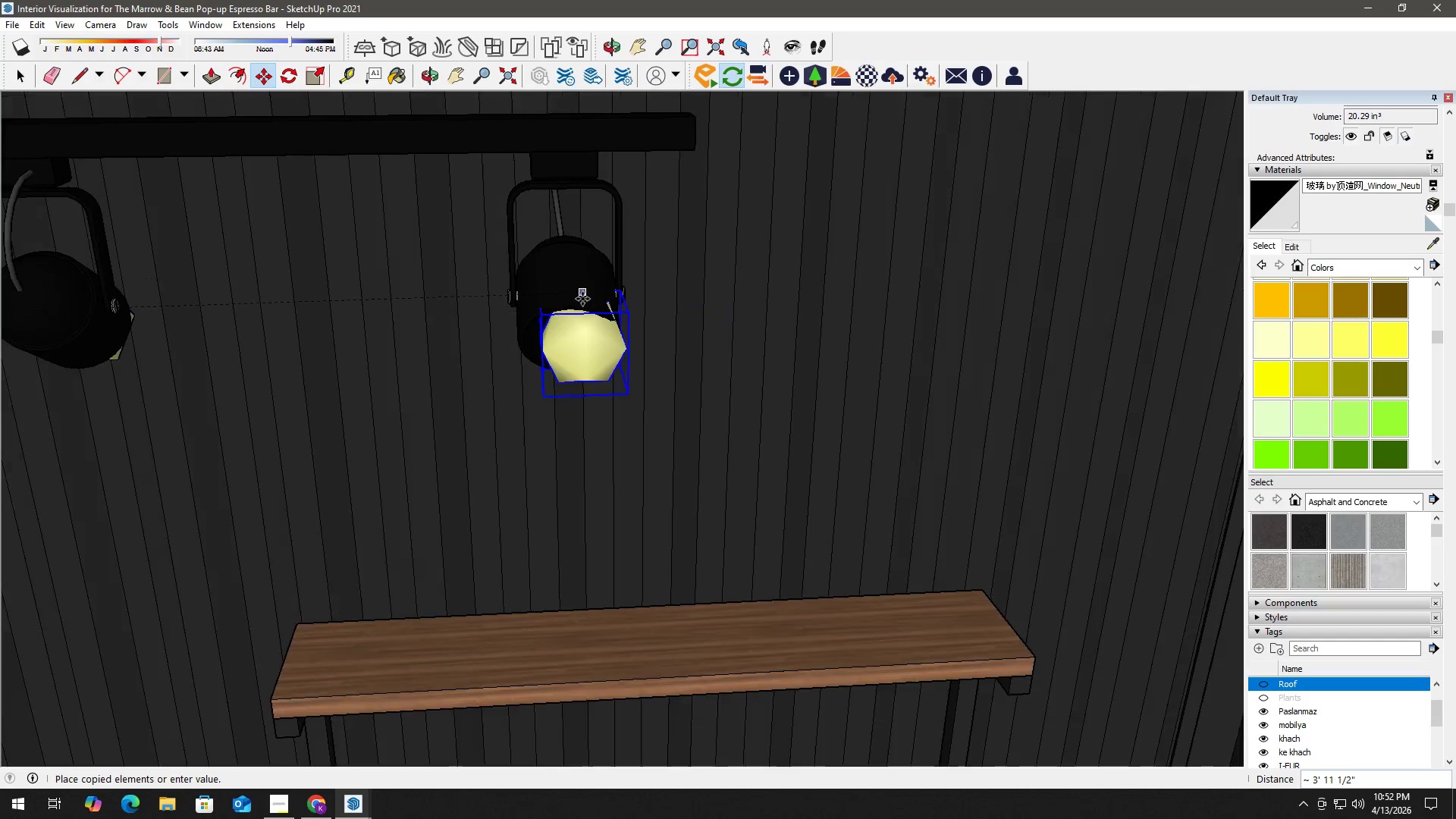 
scroll: coordinate [701, 301], scroll_direction: down, amount: 6.0
 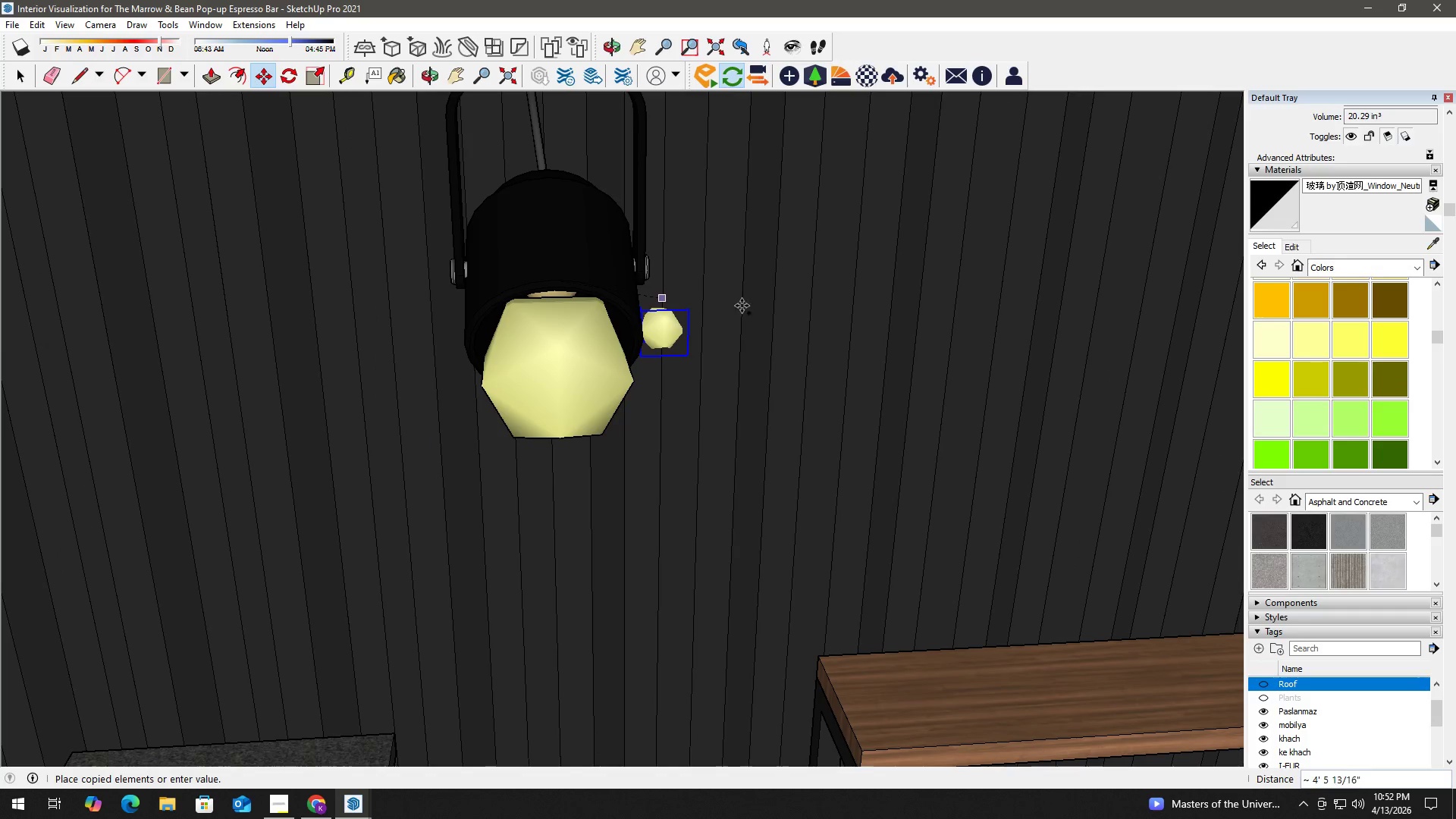 
scroll: coordinate [582, 298], scroll_direction: up, amount: 5.0
 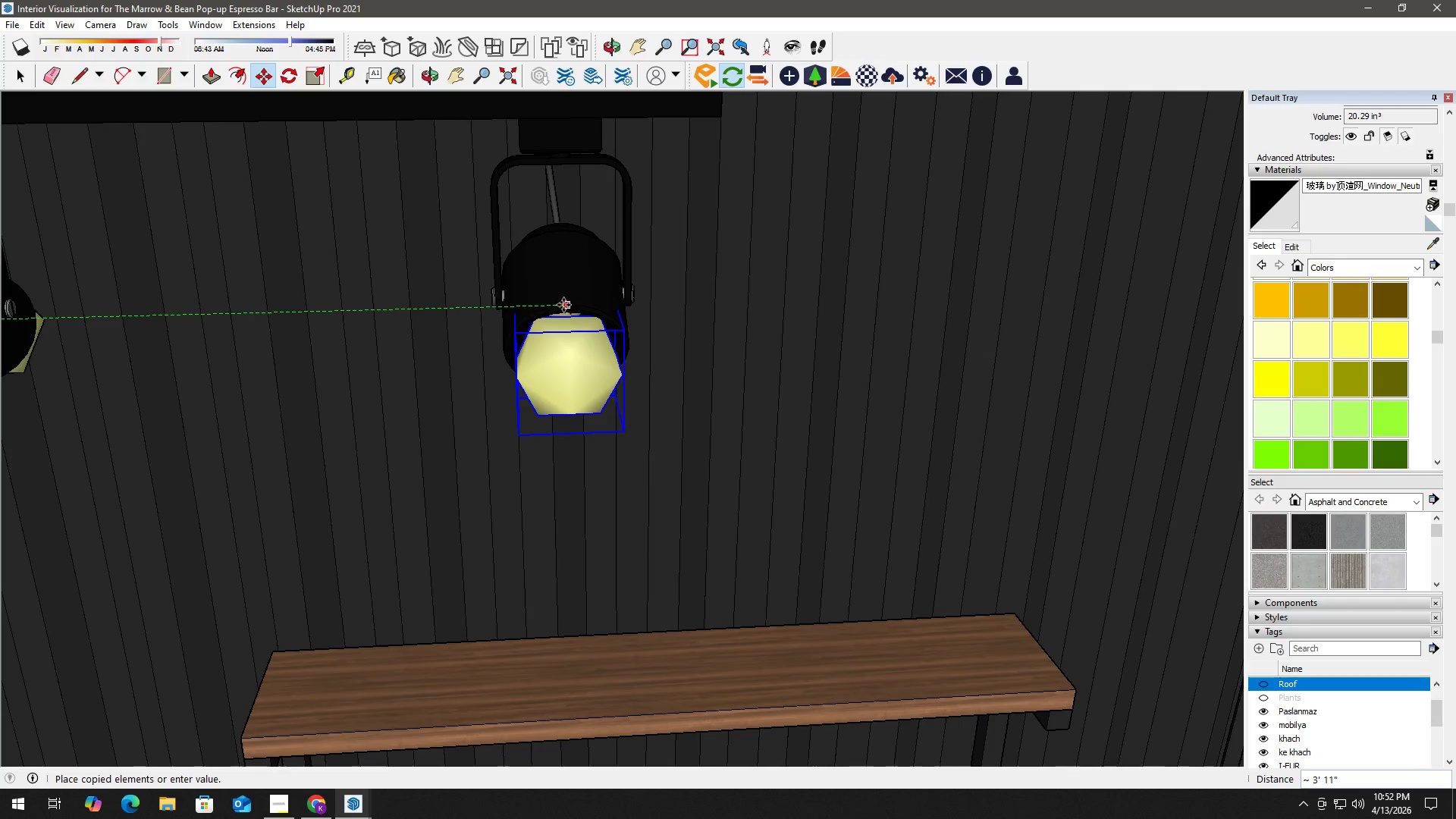 
left_click([563, 305])
 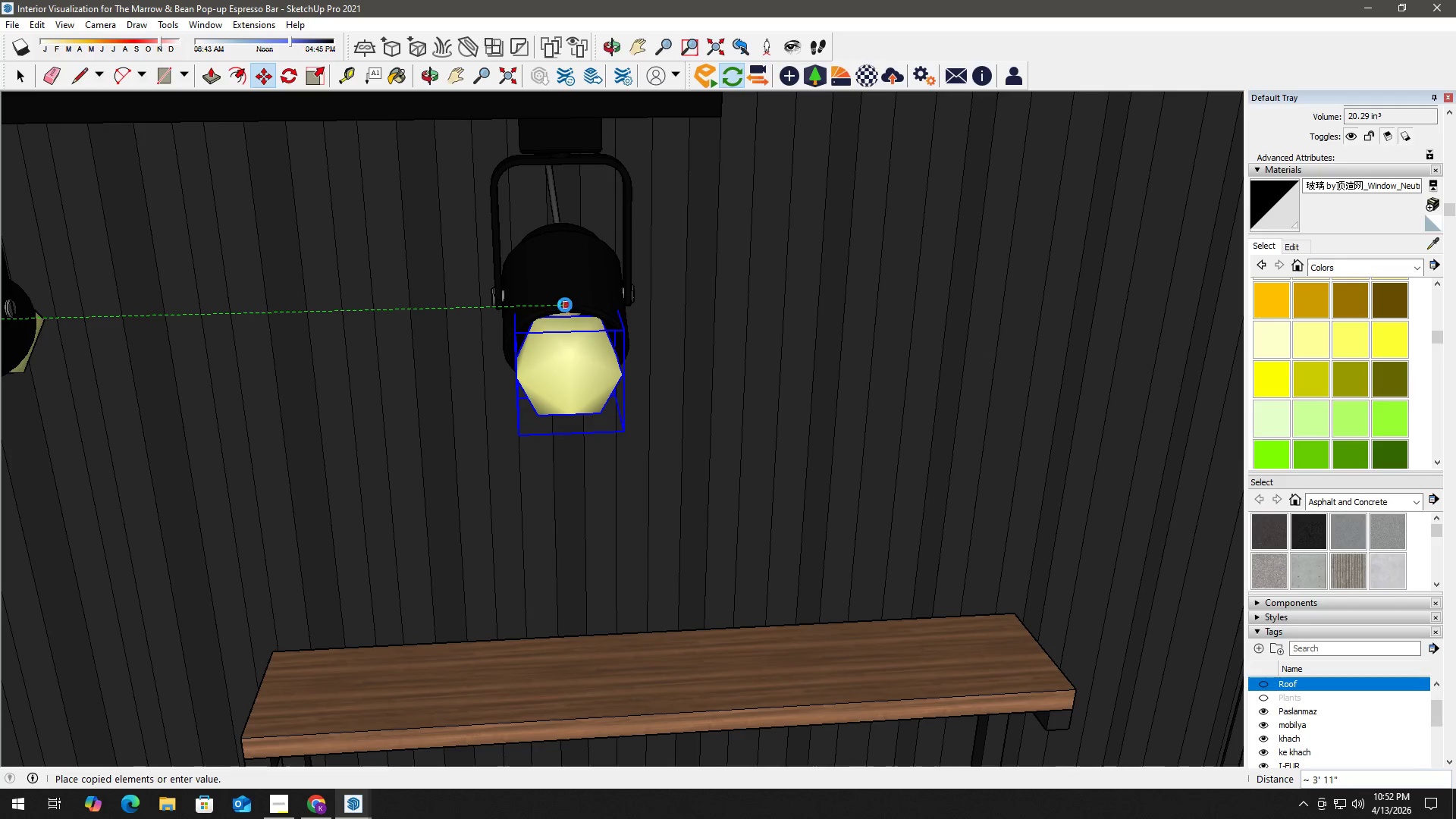 
key(Space)
 